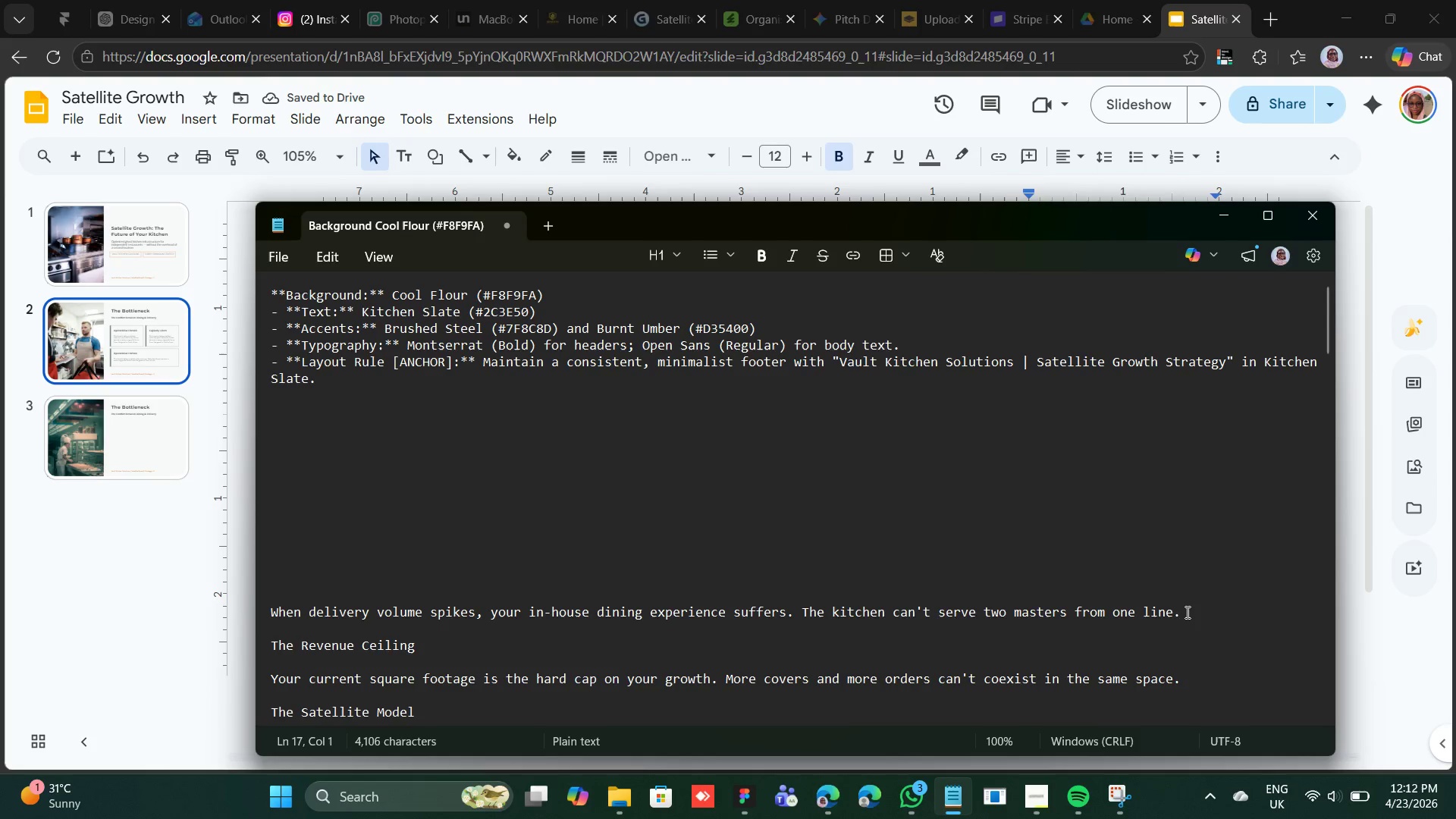 
left_click_drag(start_coordinate=[1180, 610], to_coordinate=[243, 613])
 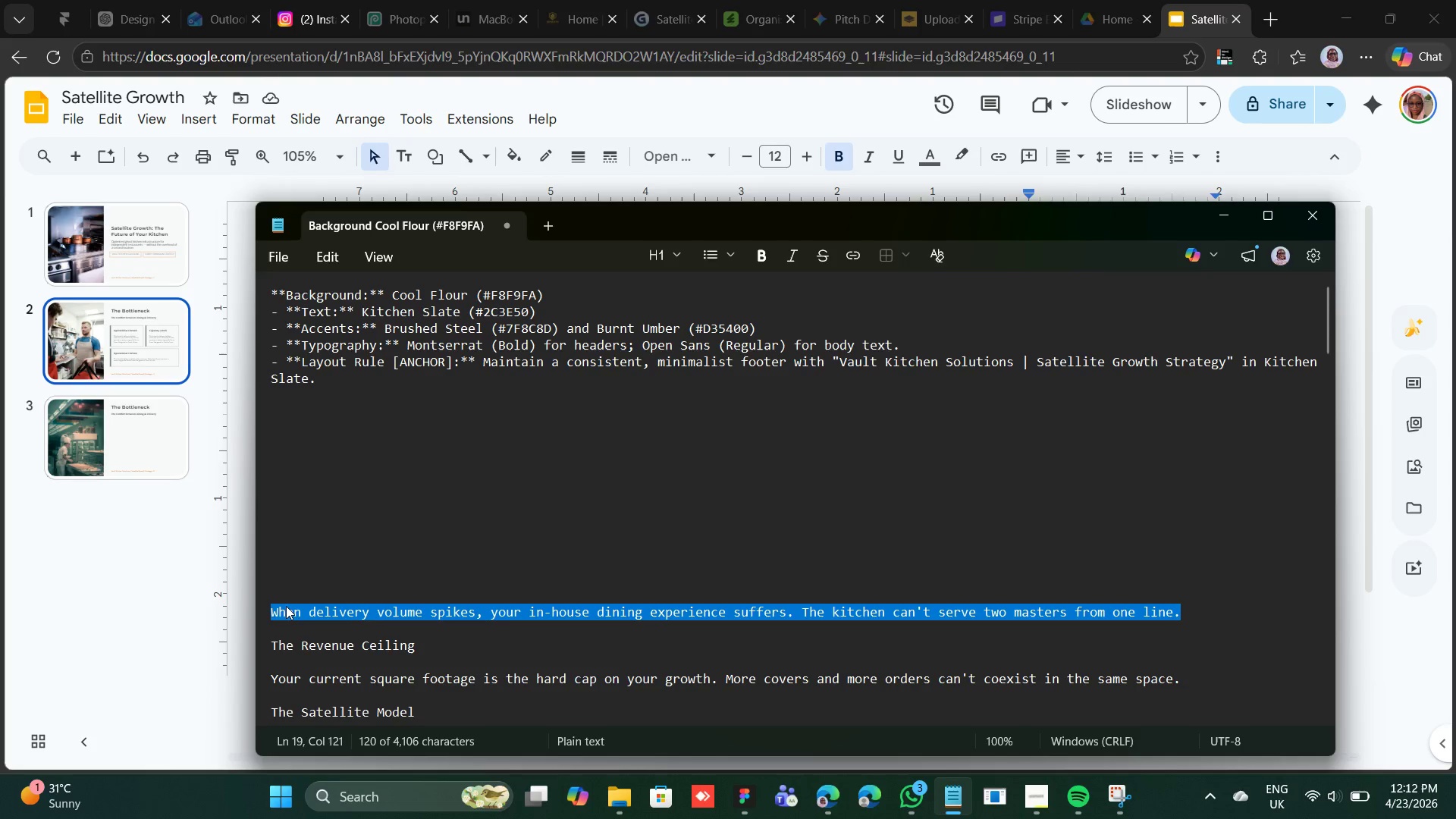 
right_click([286, 606])
 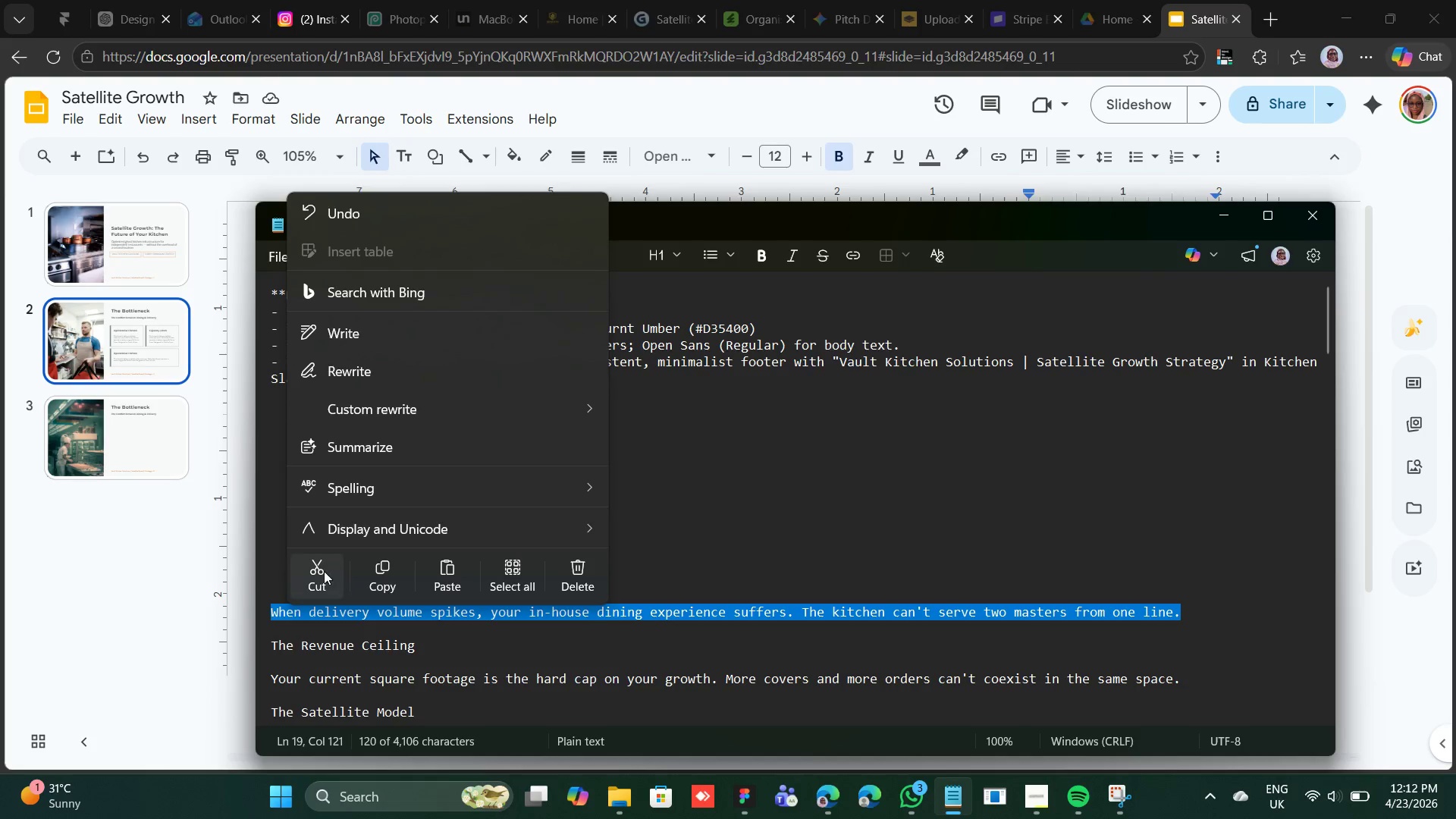 
left_click([324, 571])
 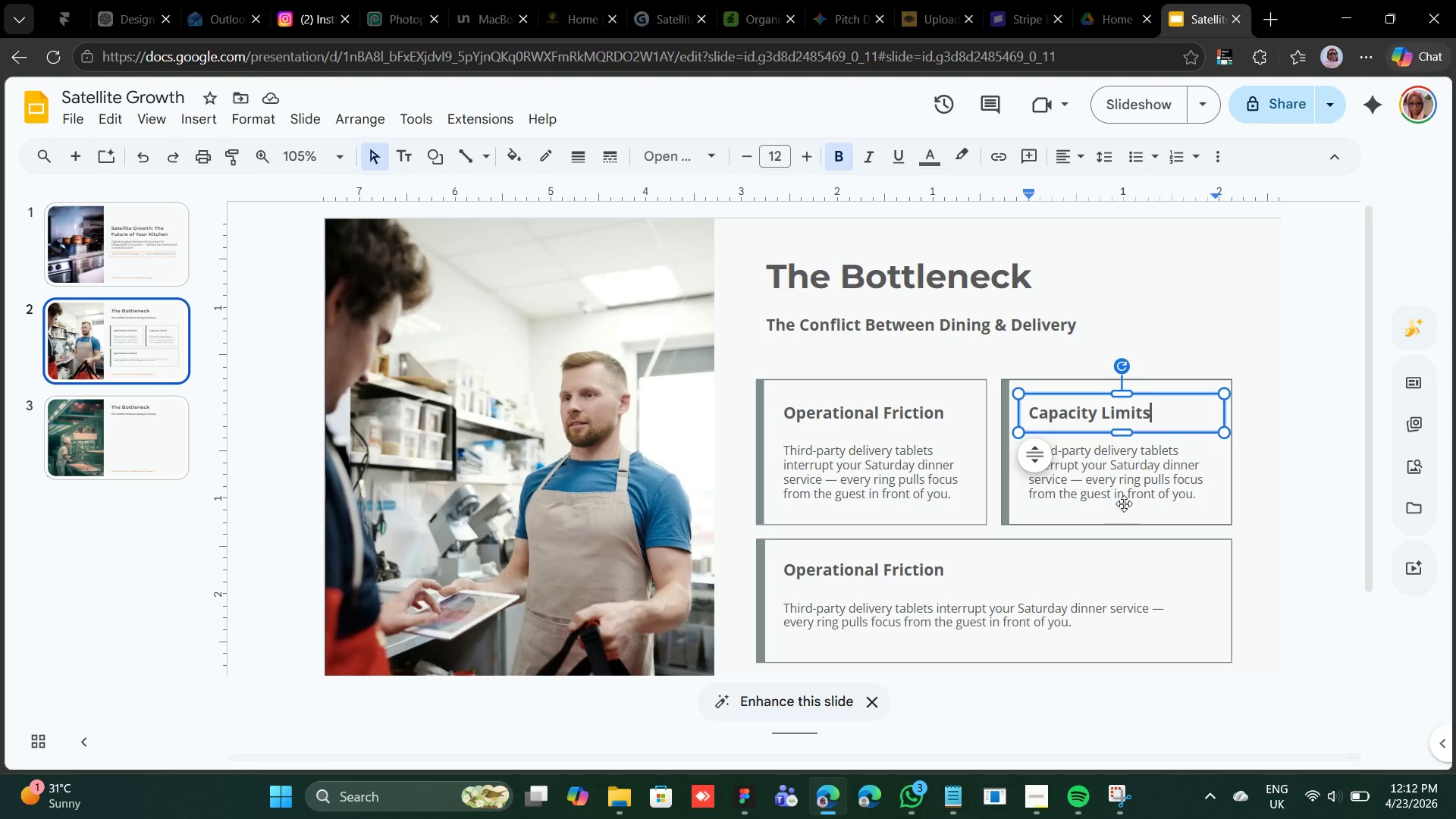 
double_click([1117, 487])
 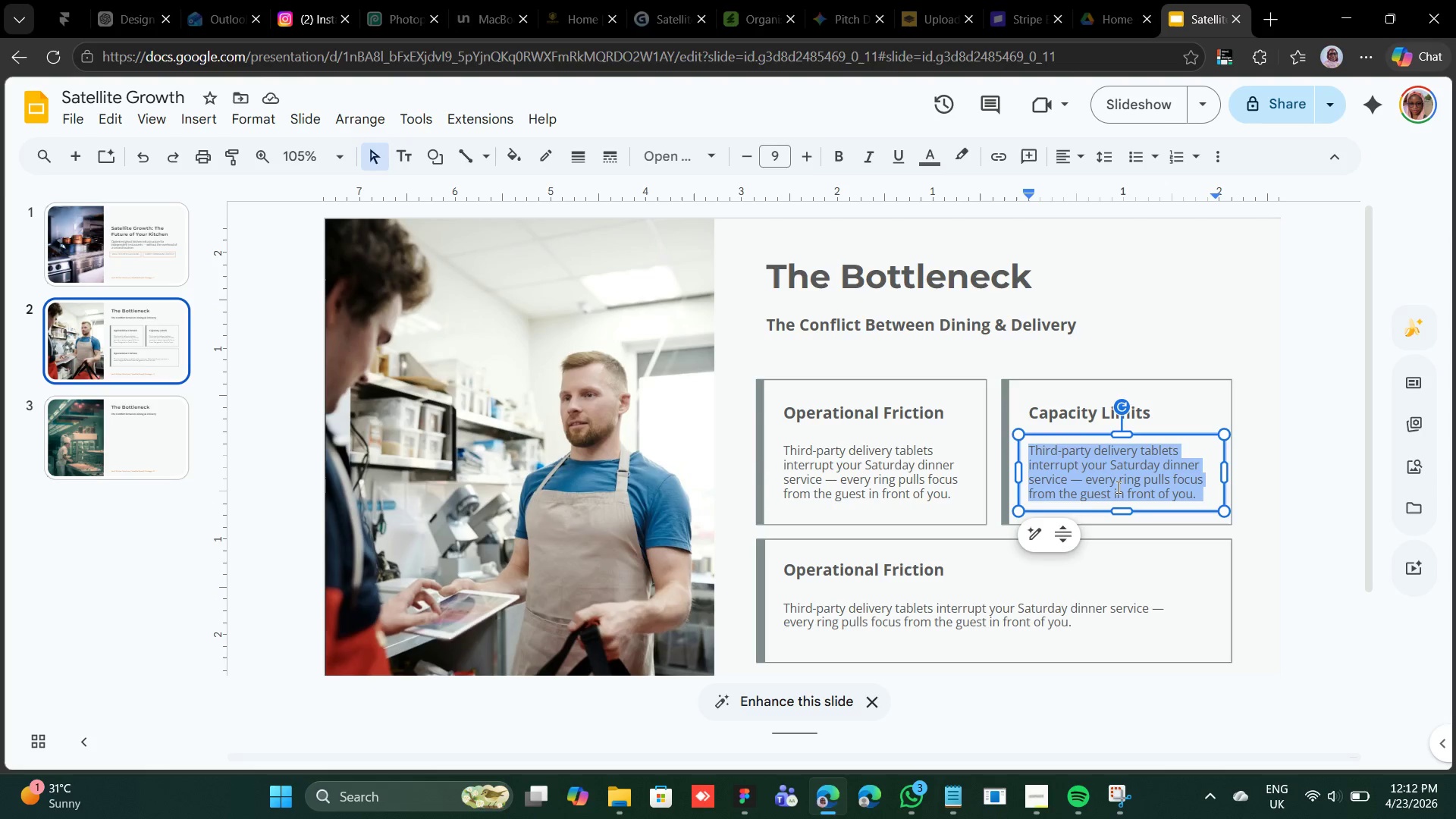 
triple_click([1117, 487])
 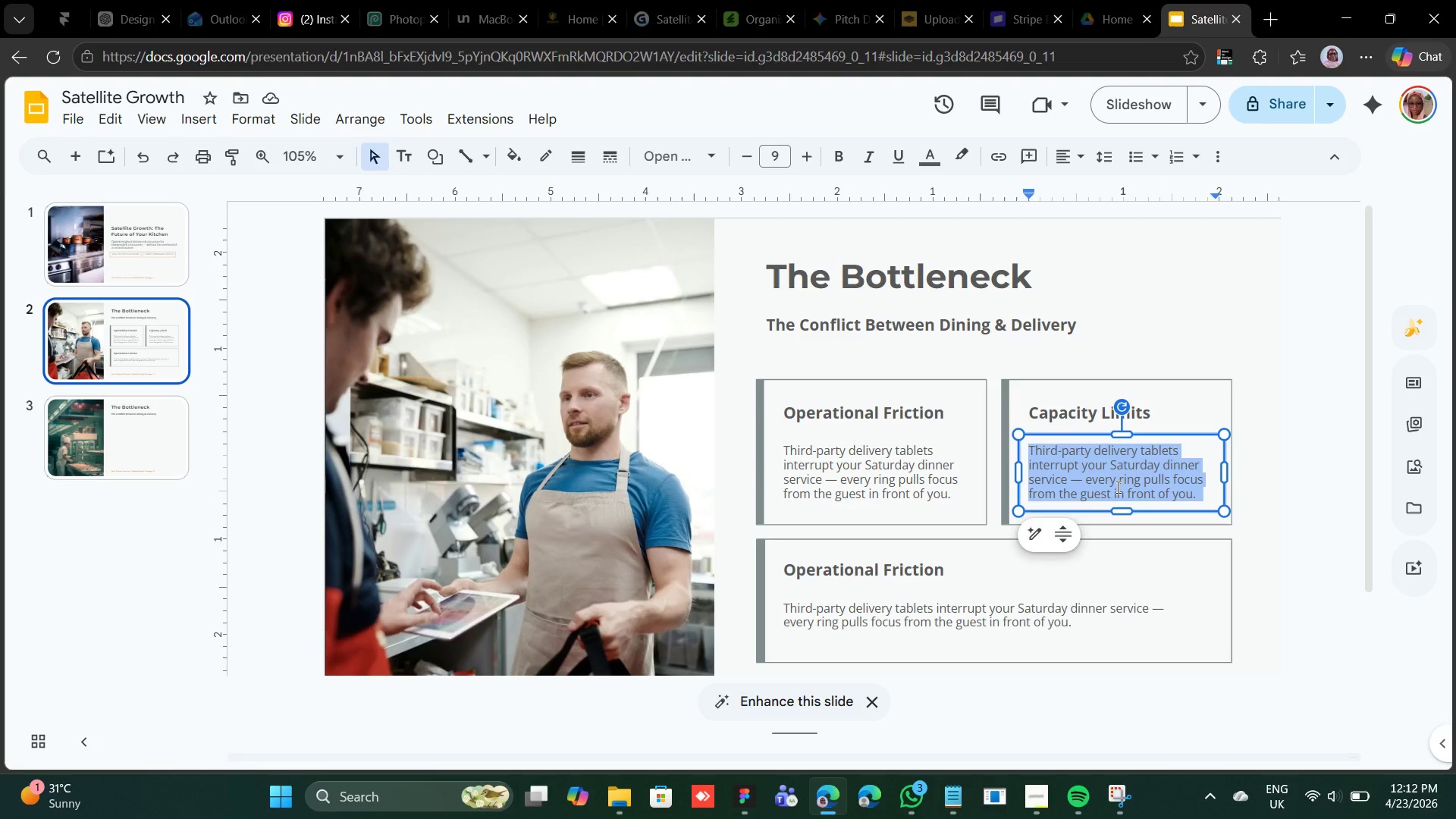 
right_click([1117, 487])
 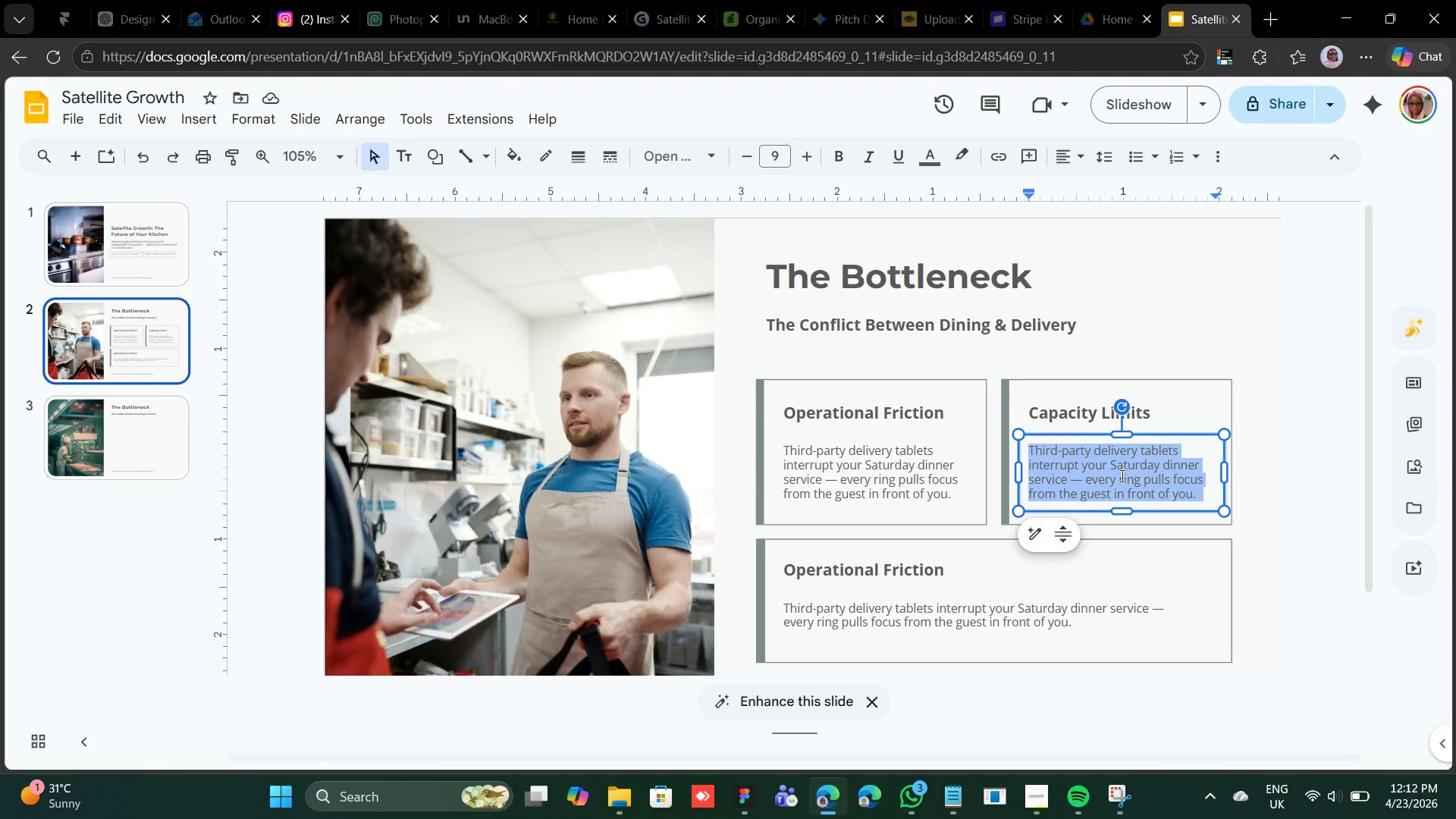 
right_click([1121, 475])
 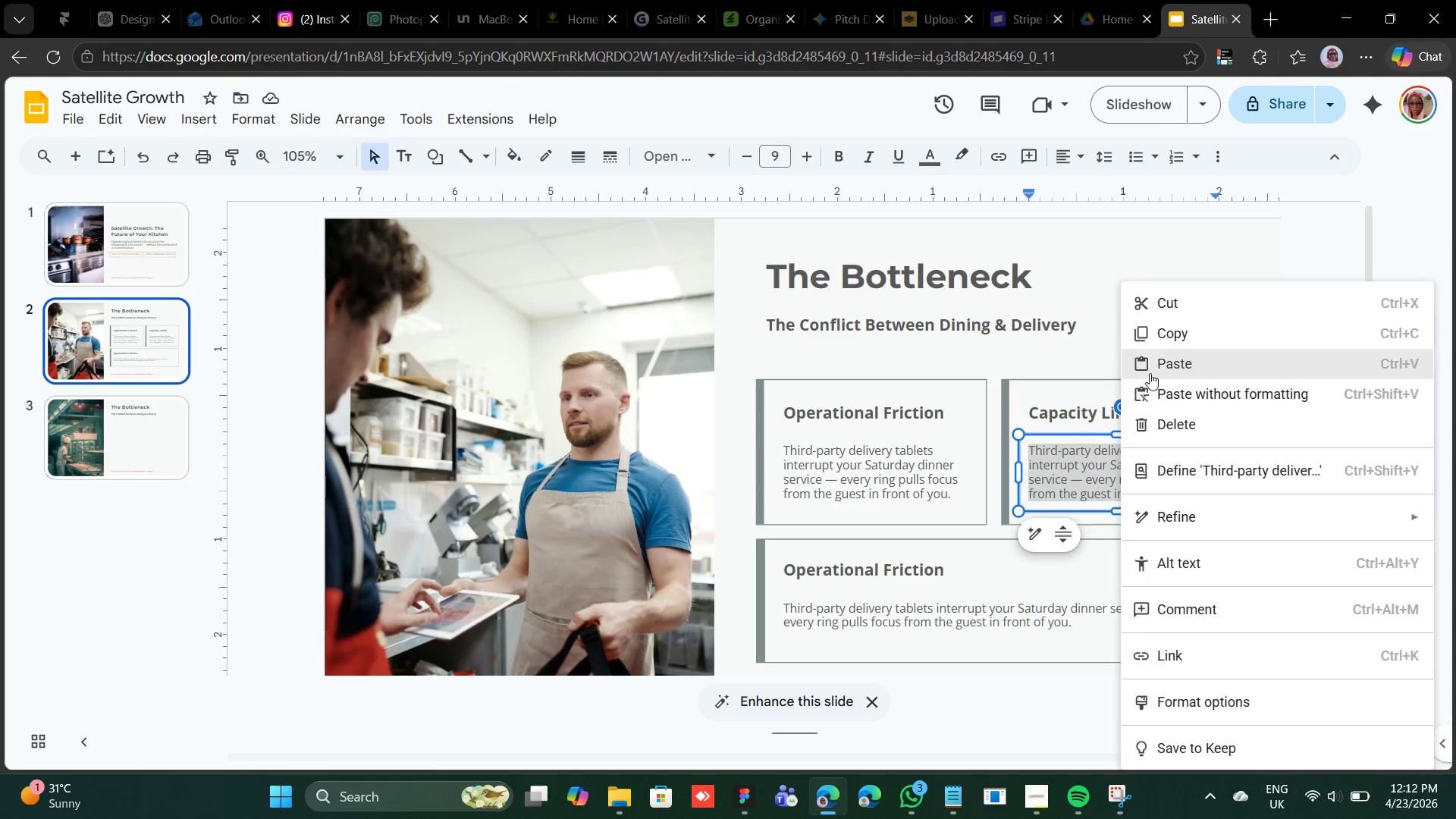 
left_click([1151, 368])
 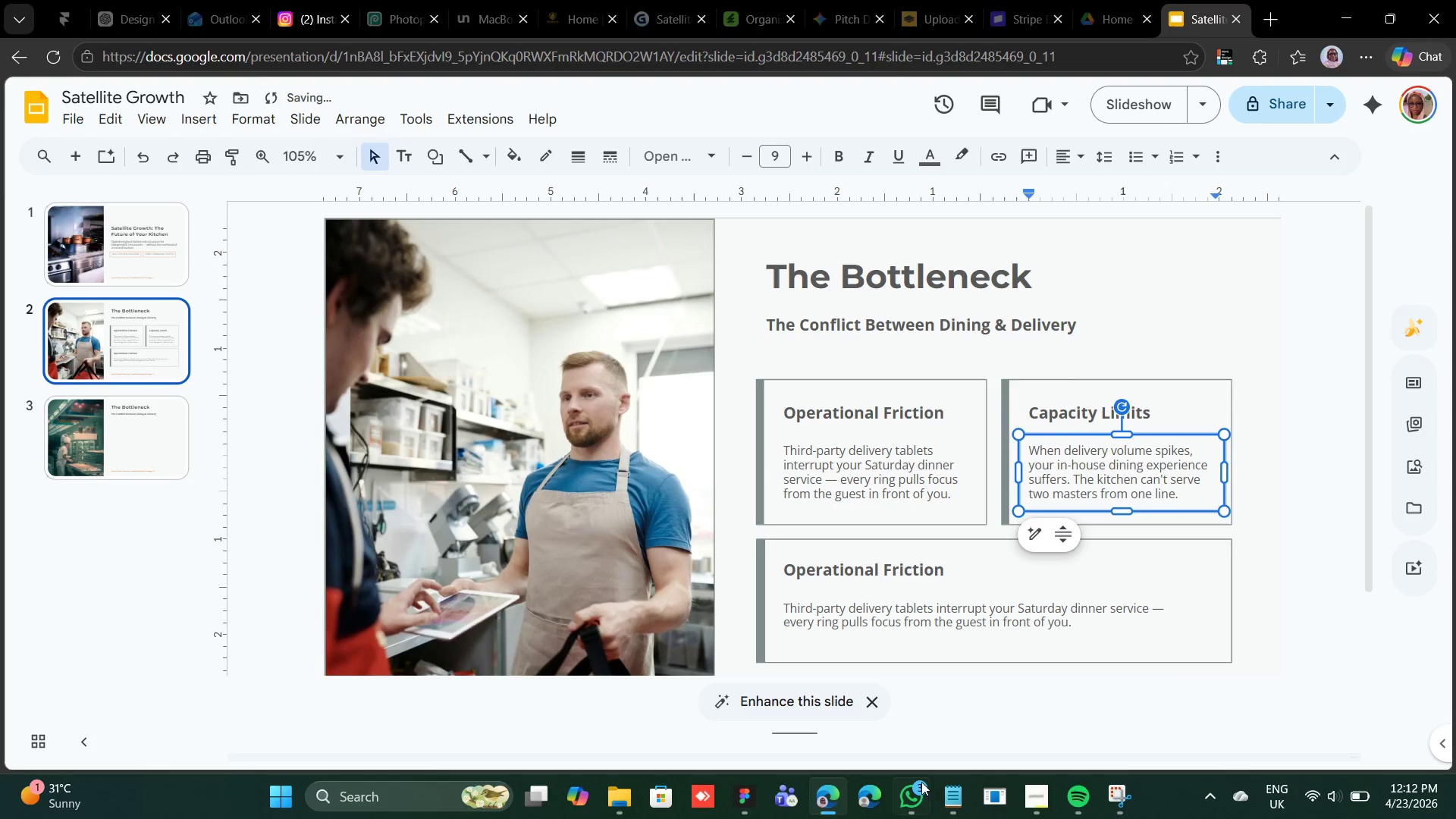 
left_click([953, 789])
 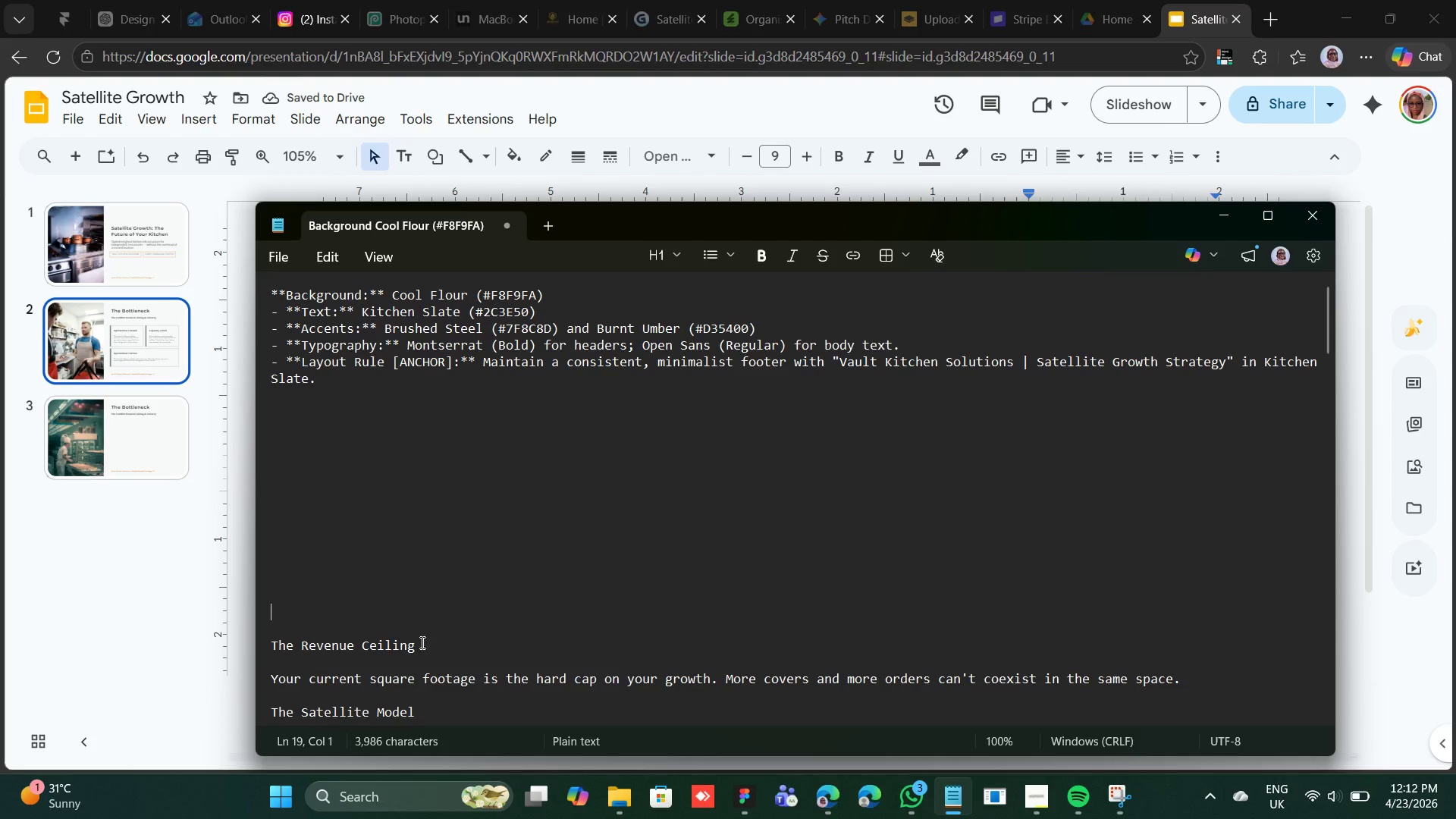 
left_click_drag(start_coordinate=[419, 646], to_coordinate=[237, 642])
 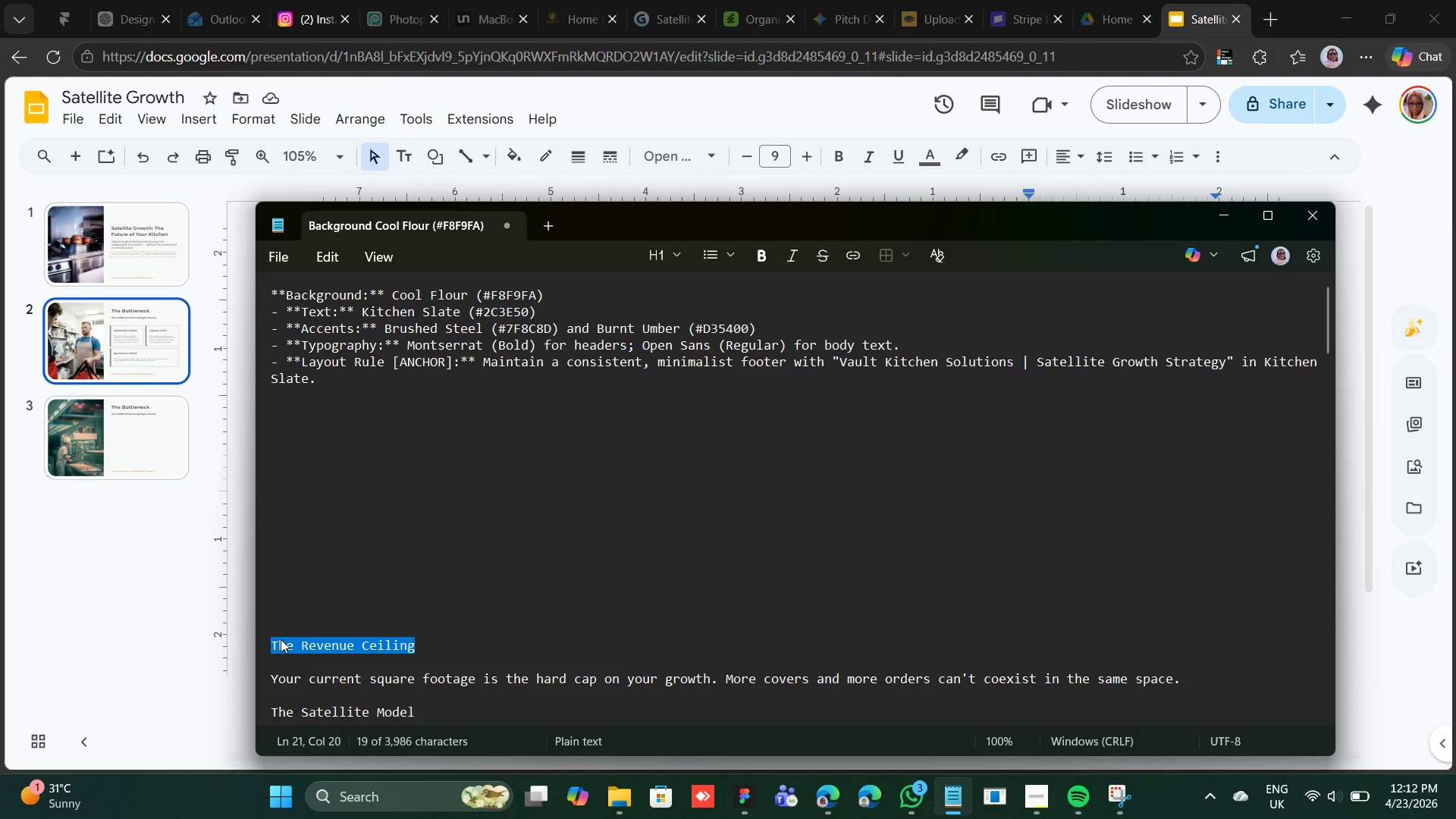 
right_click([281, 639])
 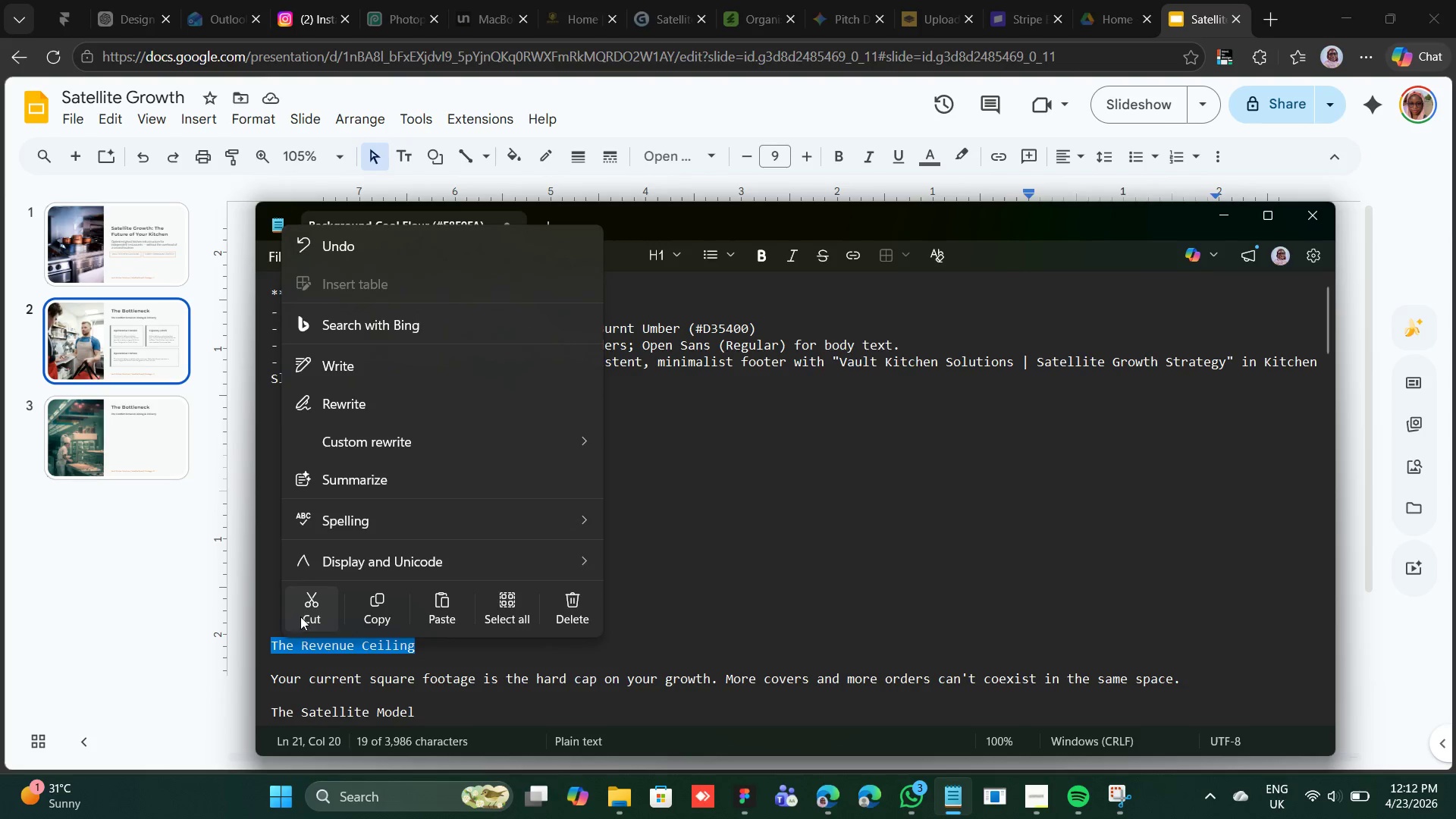 
left_click([300, 617])
 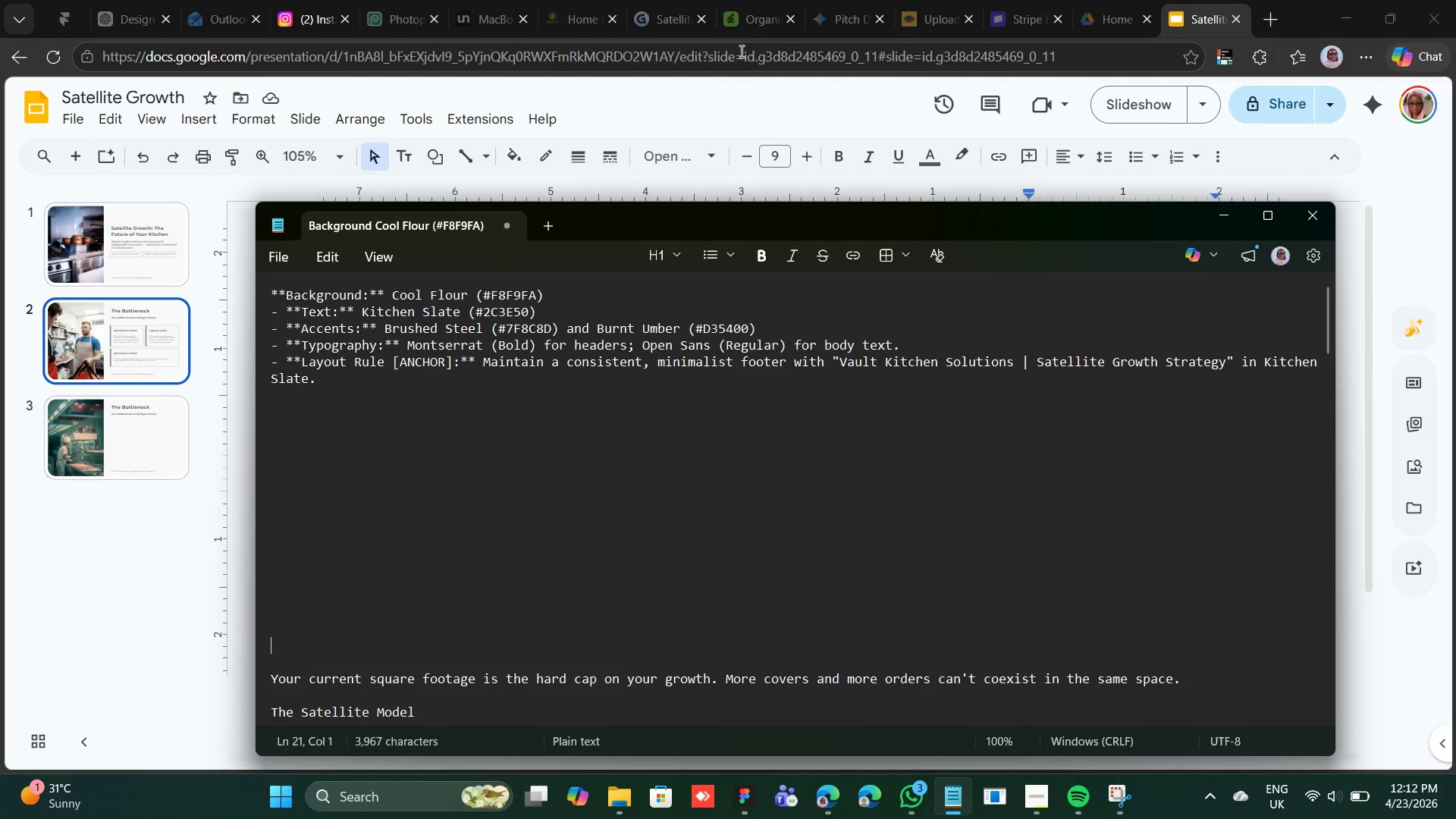 
left_click([716, 119])
 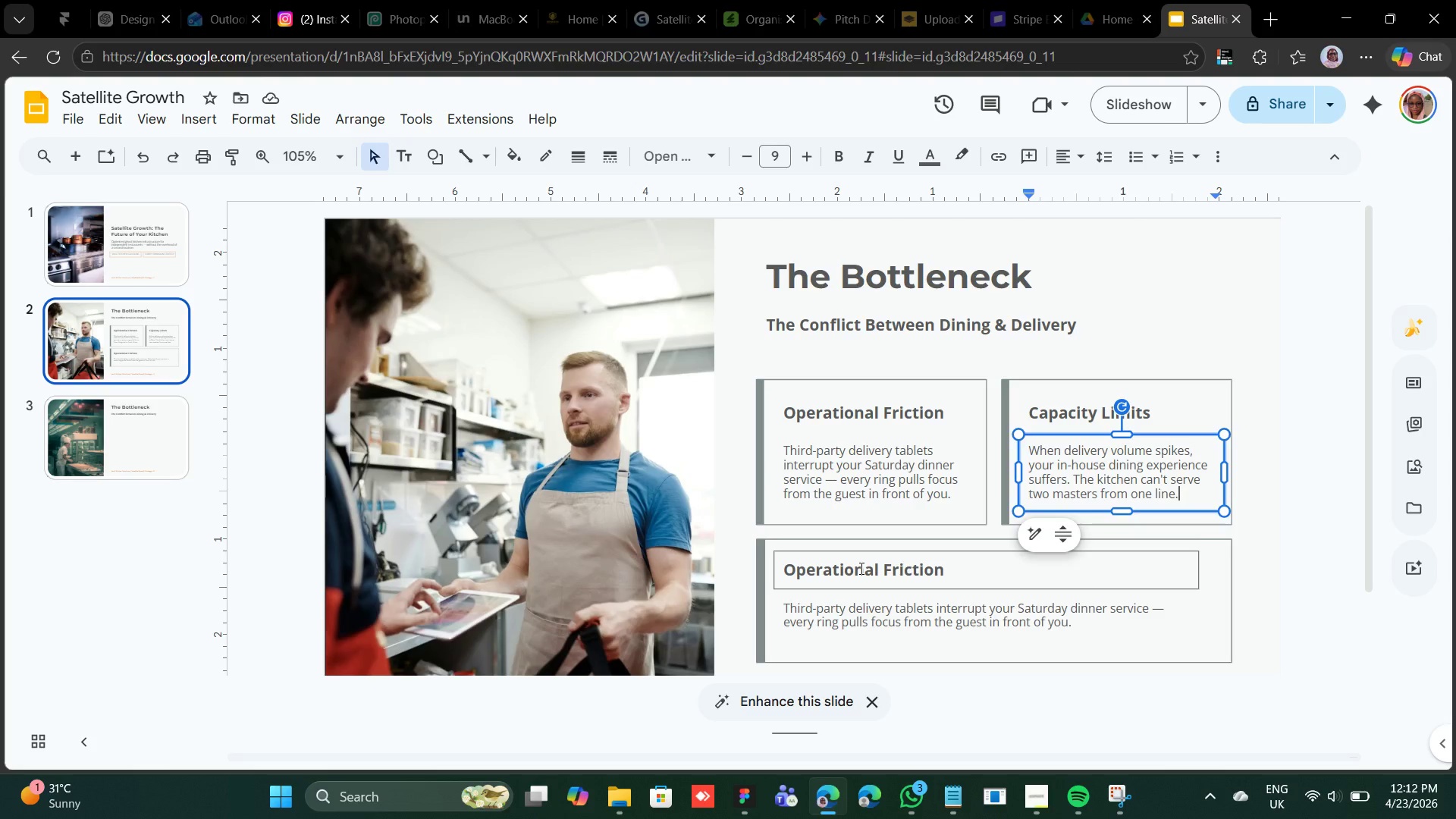 
double_click([860, 568])
 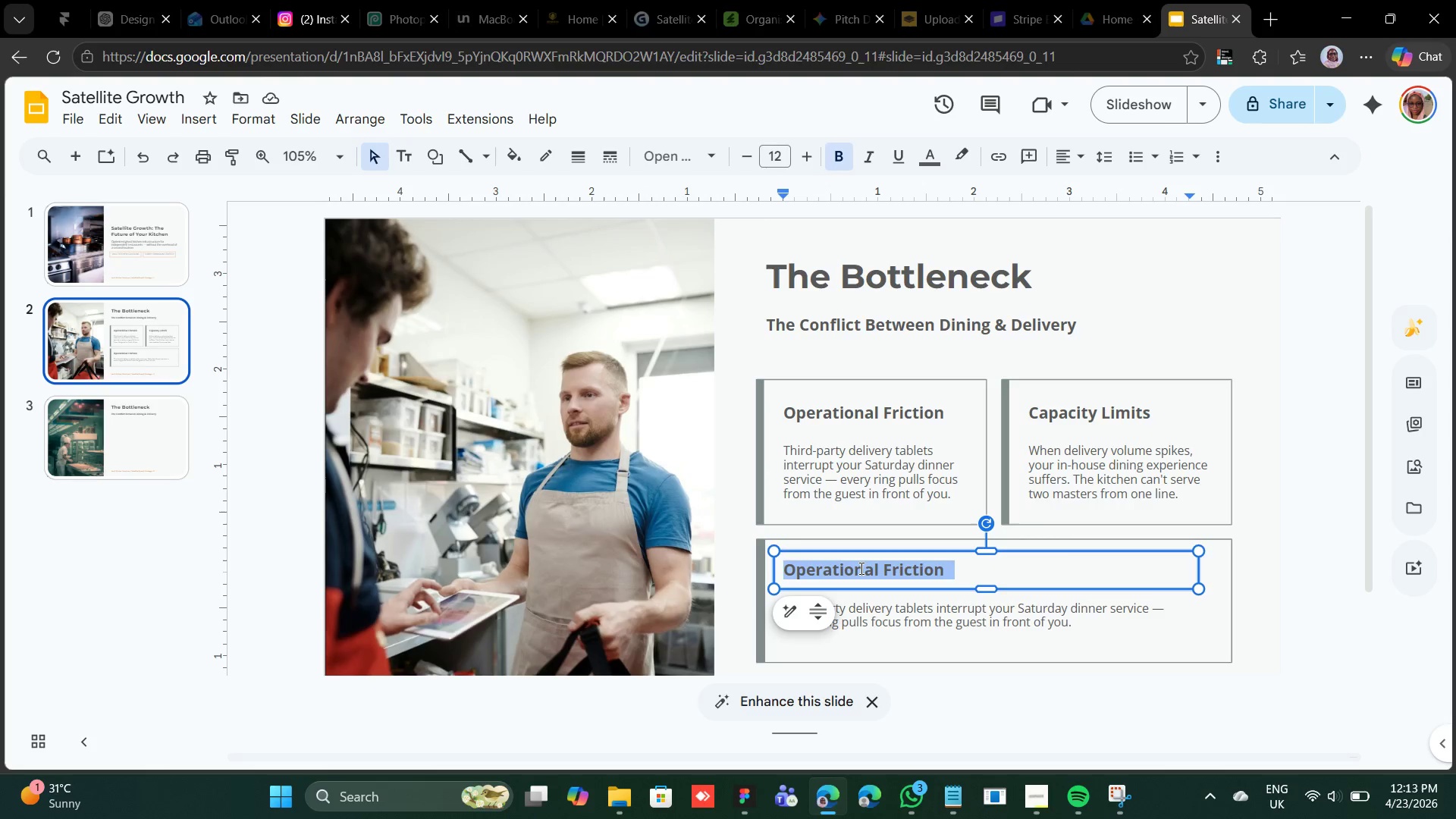 
triple_click([860, 568])
 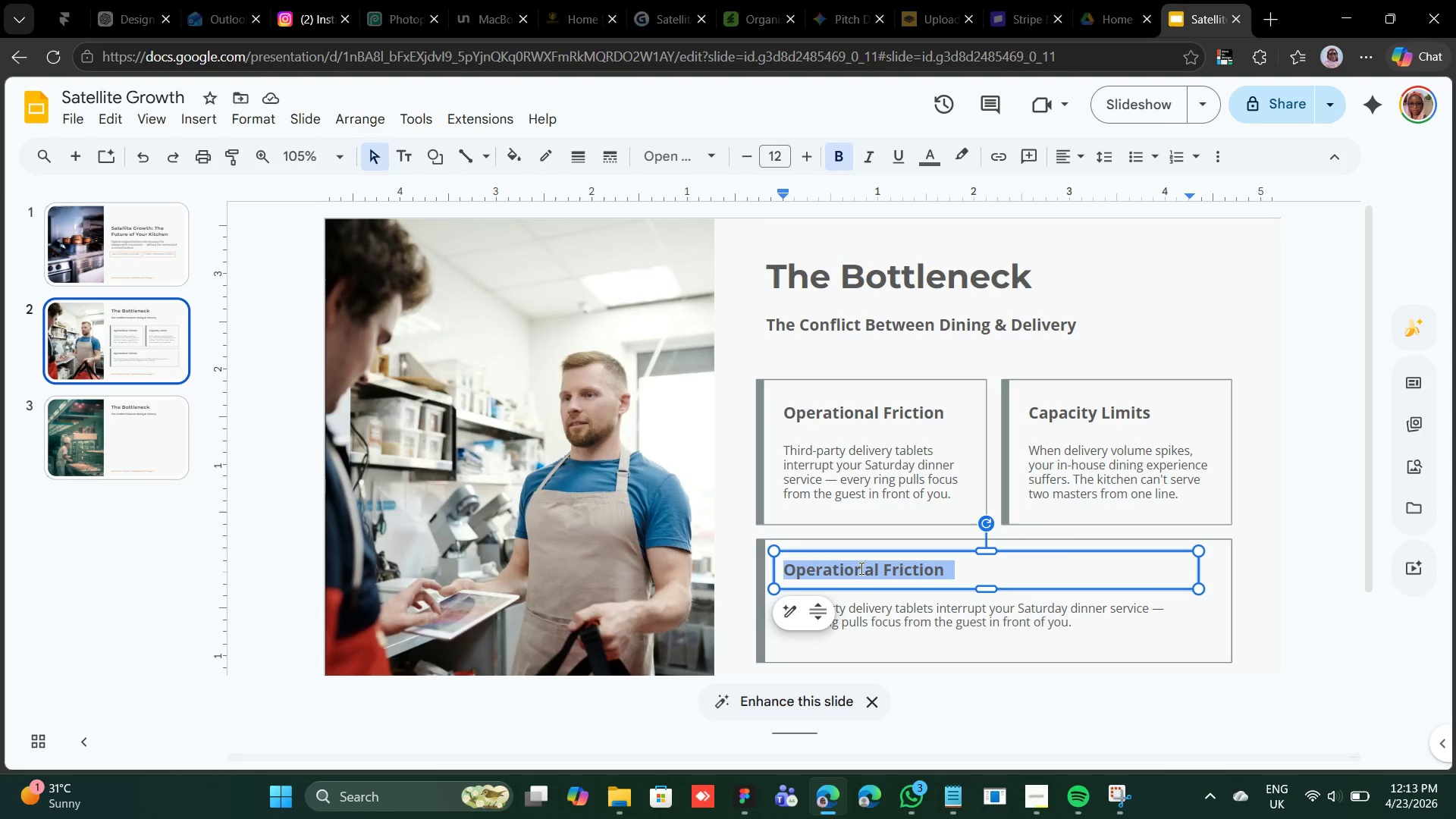 
right_click([860, 568])
 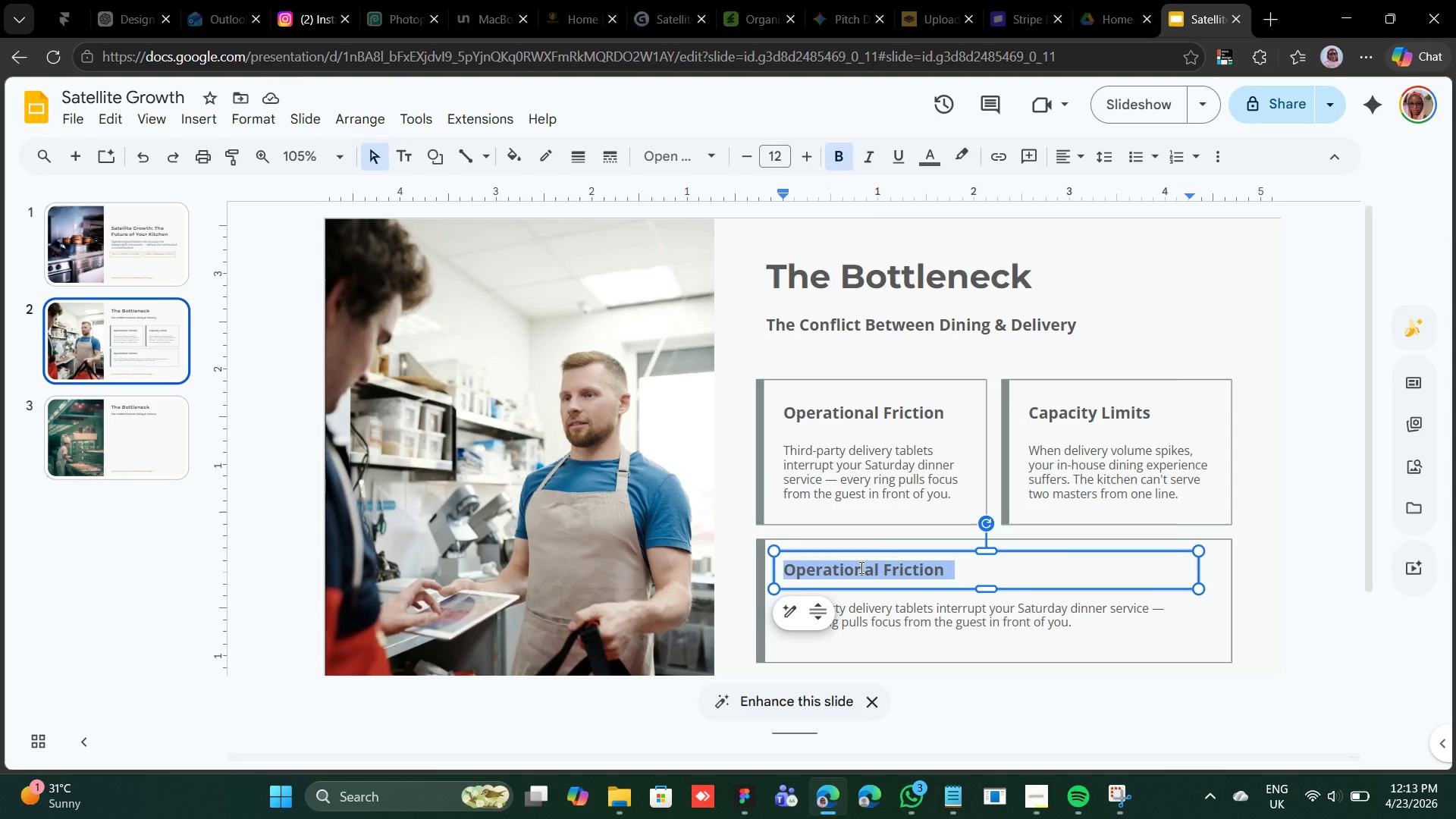 
right_click([860, 567])
 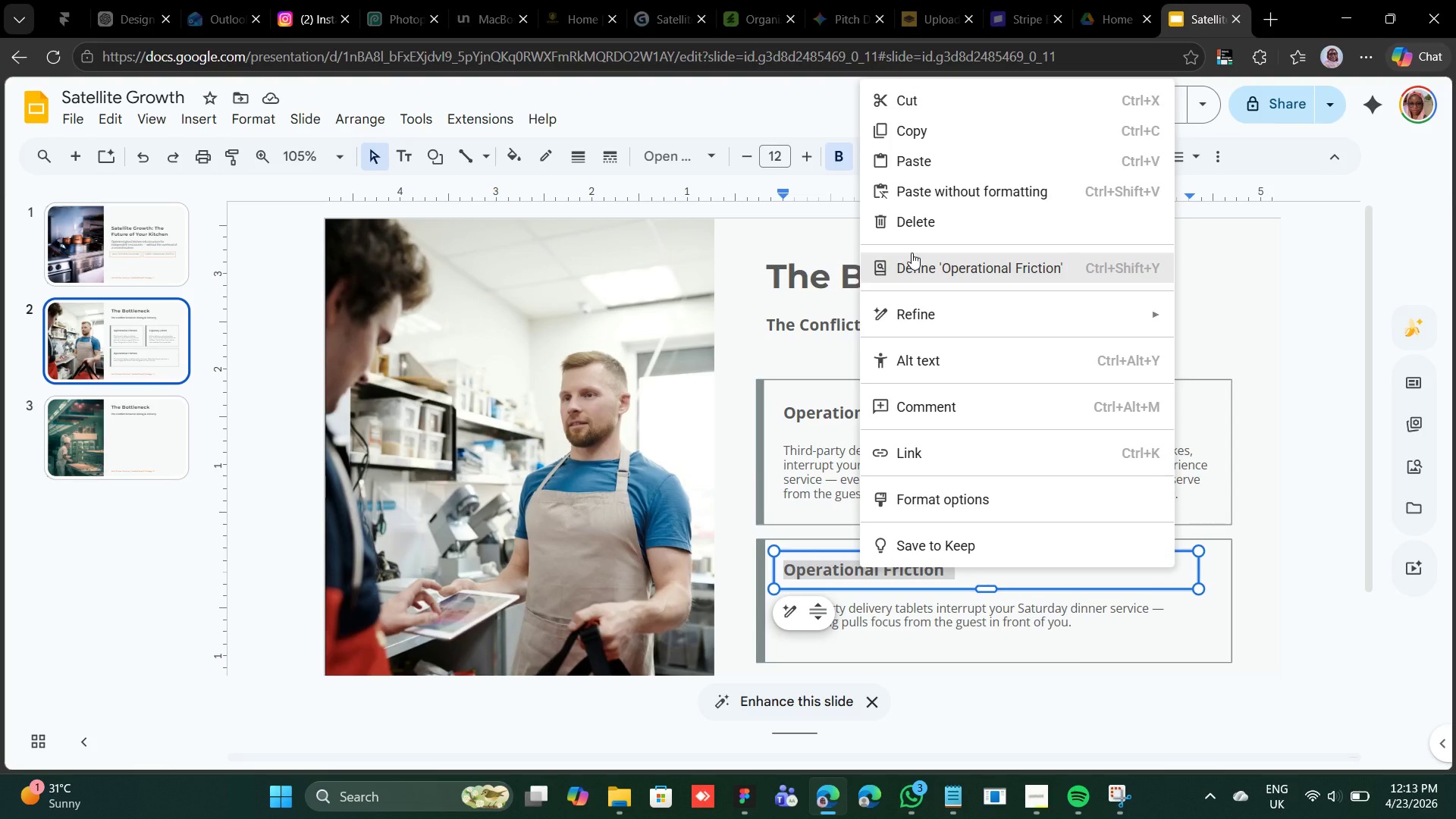 
wait(7.11)
 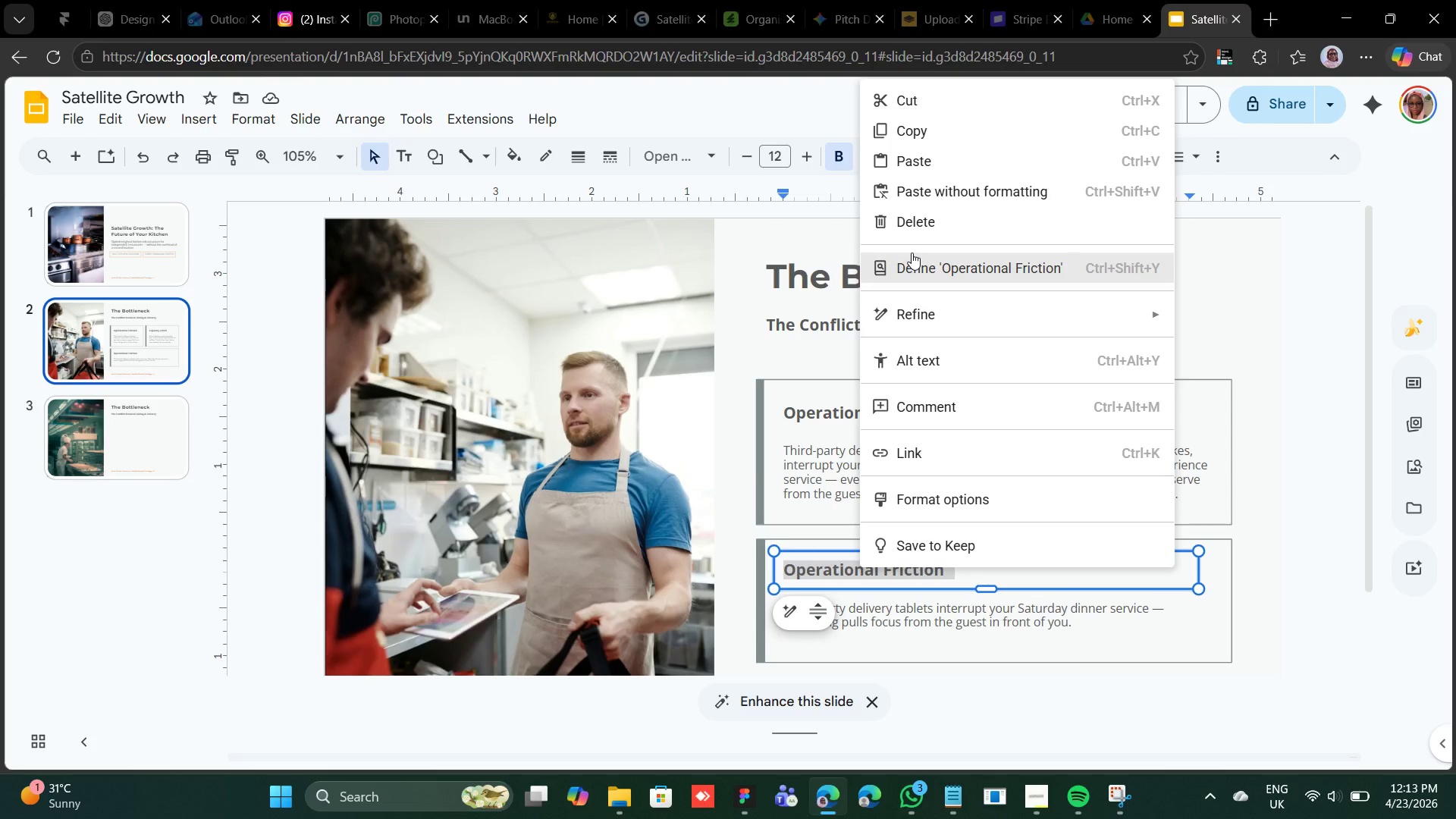 
left_click([921, 162])
 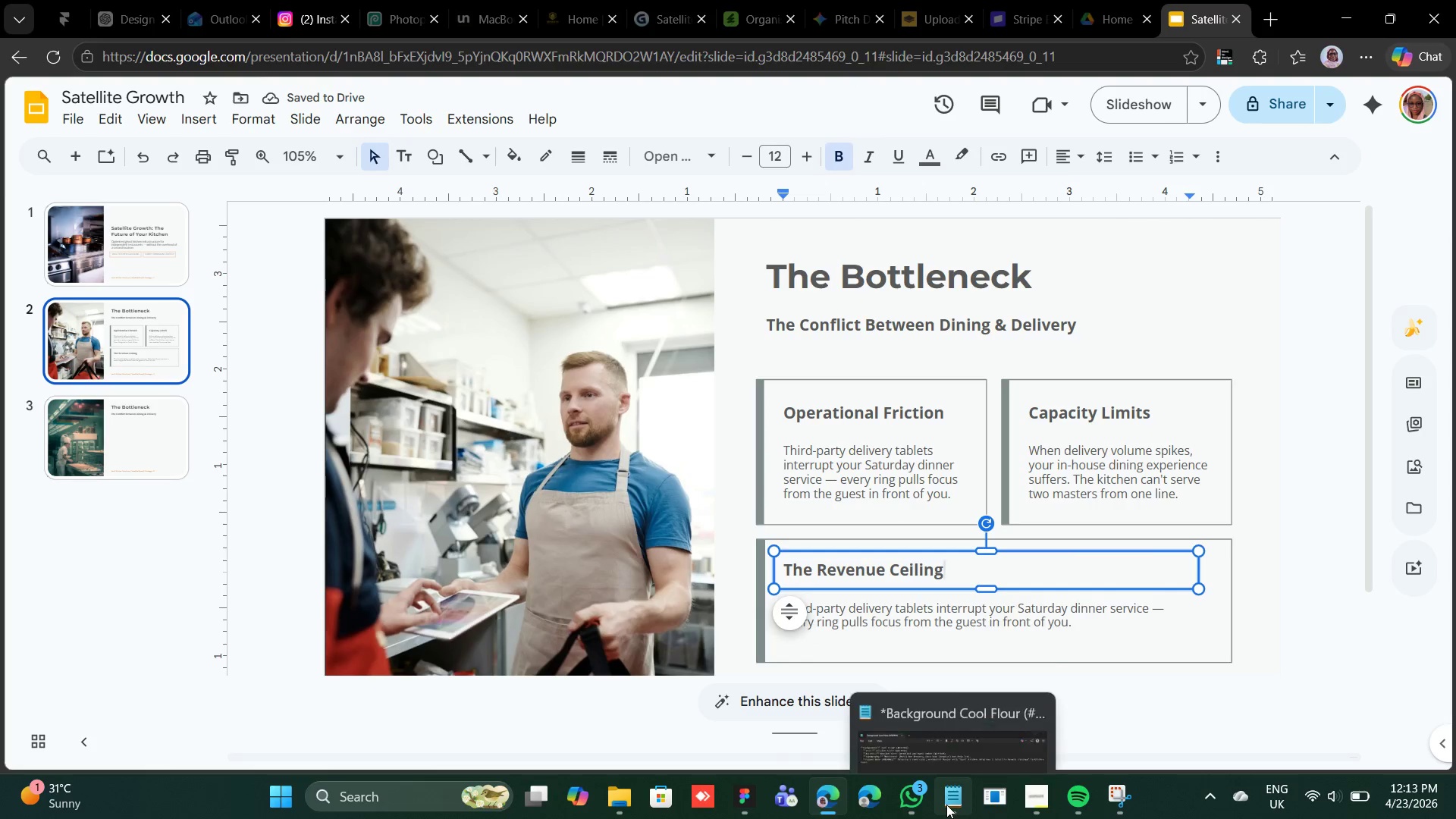 
wait(5.34)
 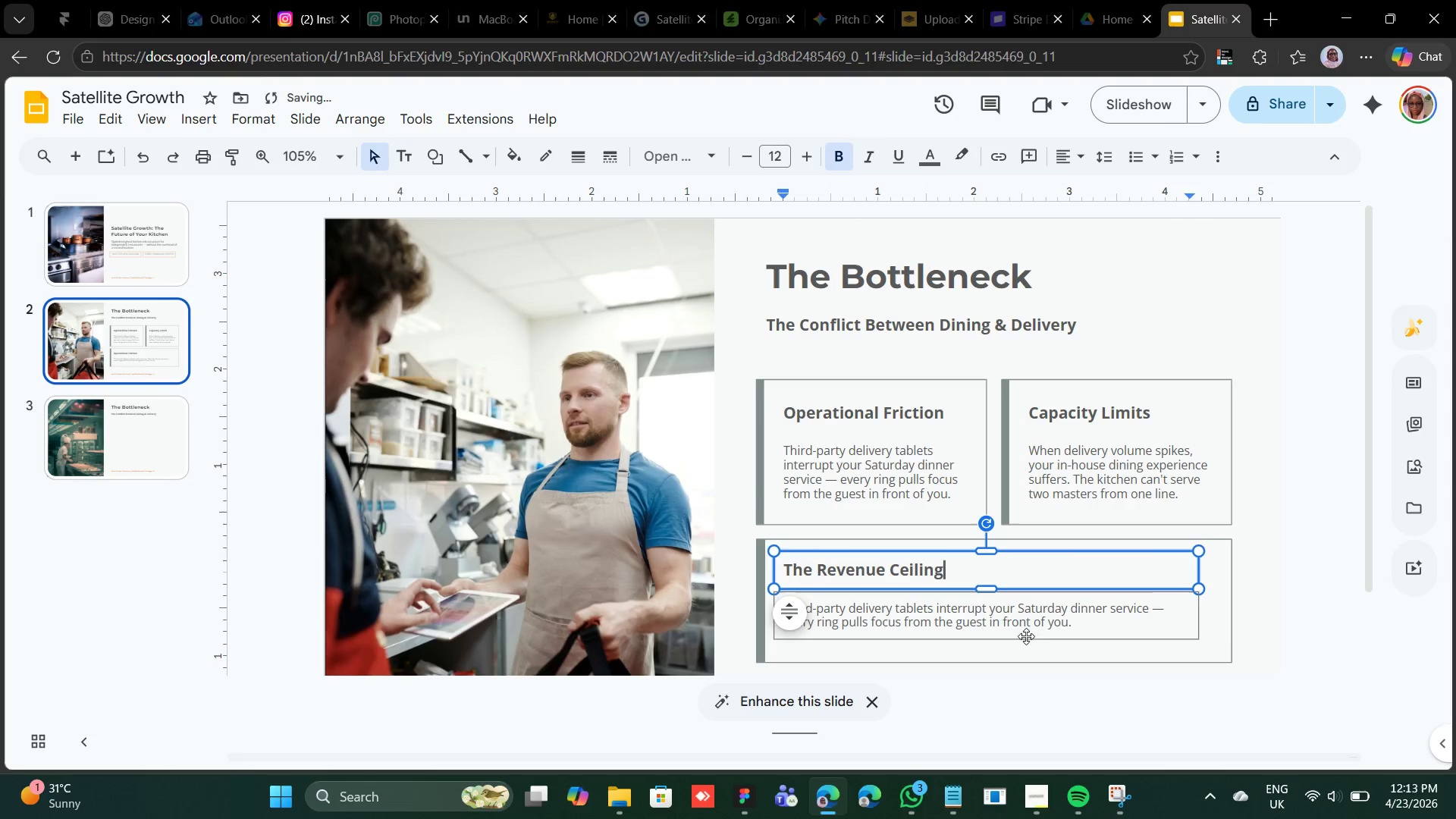 
left_click([966, 743])
 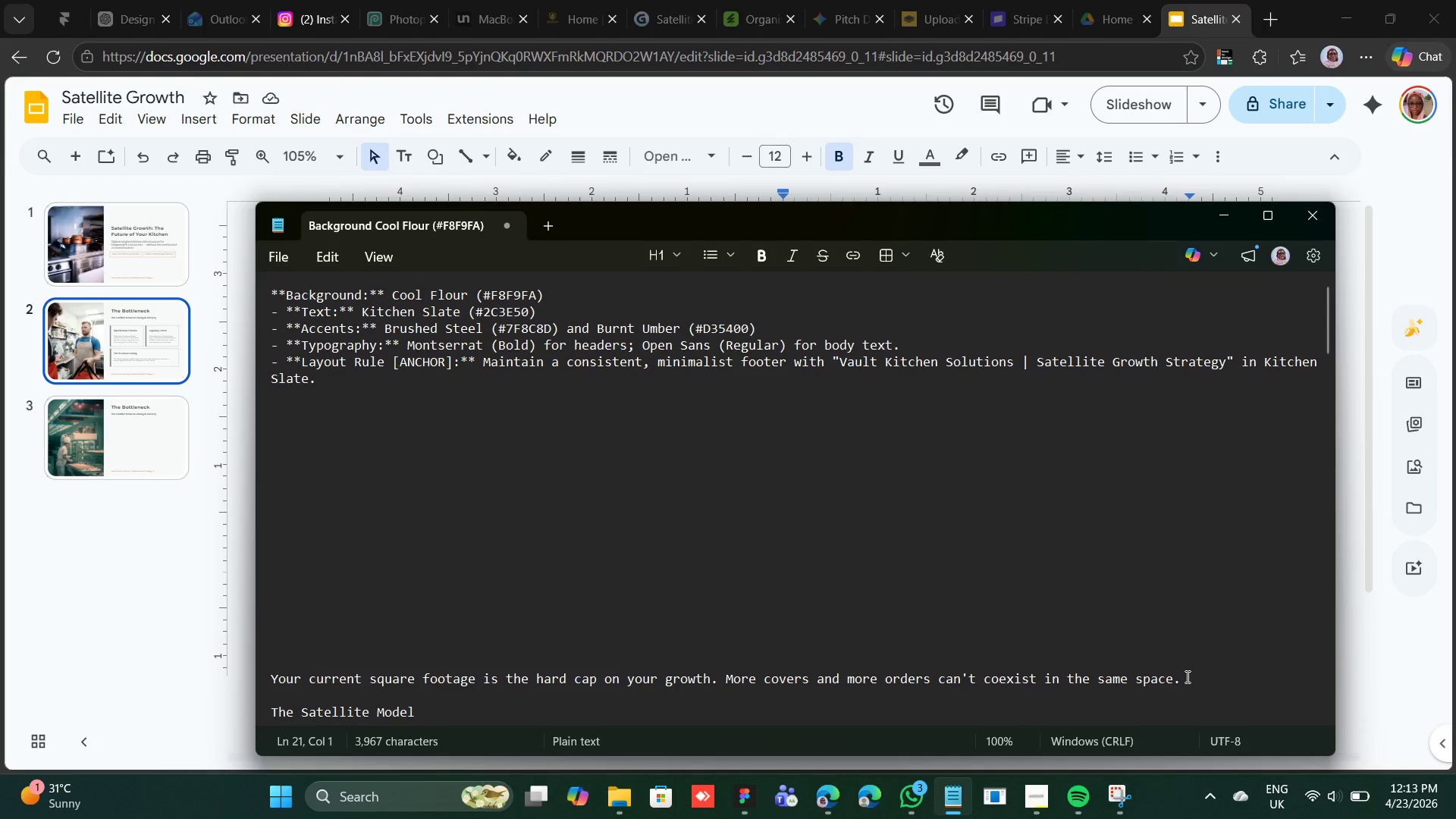 
left_click_drag(start_coordinate=[1181, 682], to_coordinate=[271, 481])
 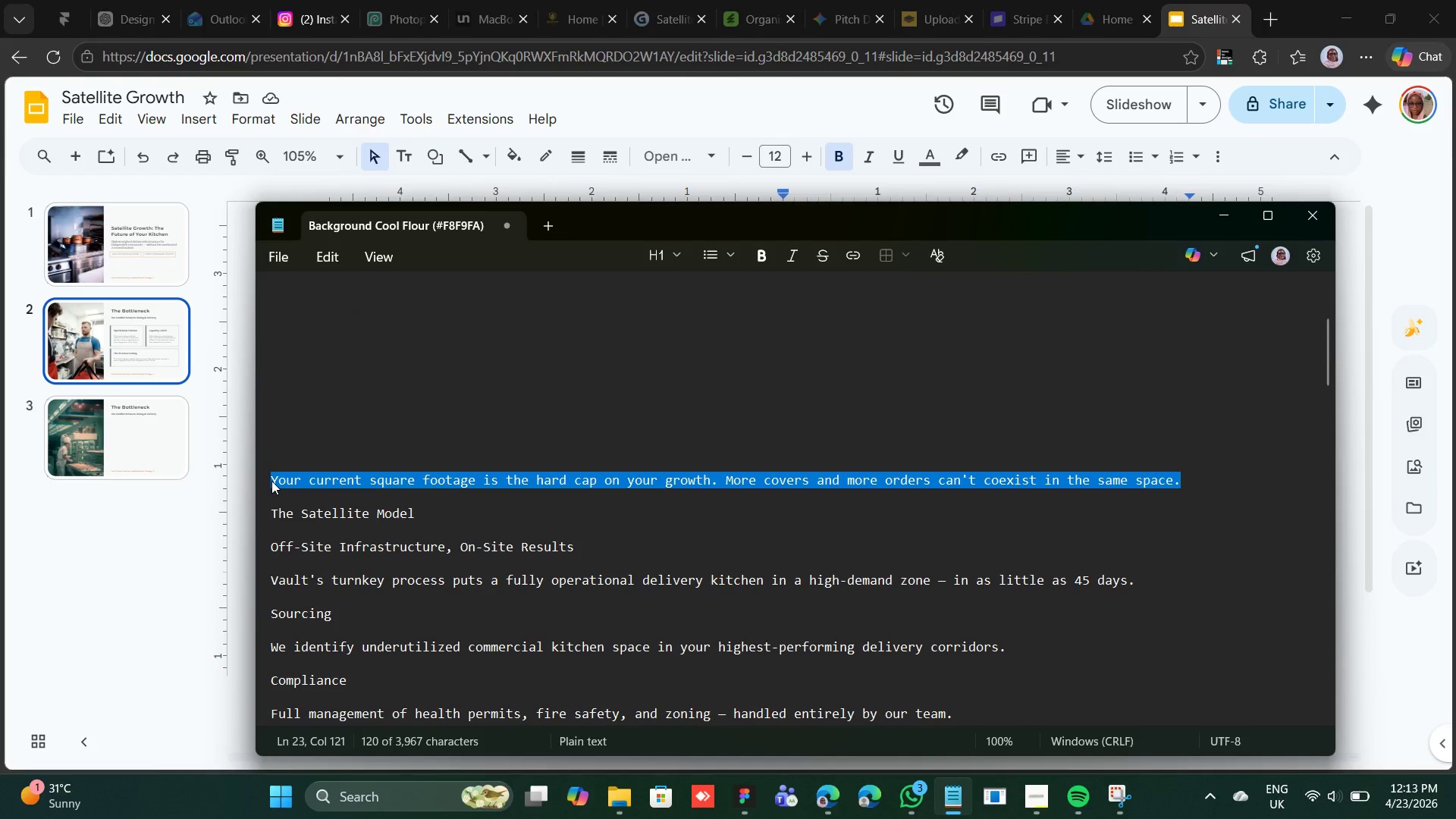 
right_click([271, 481])
 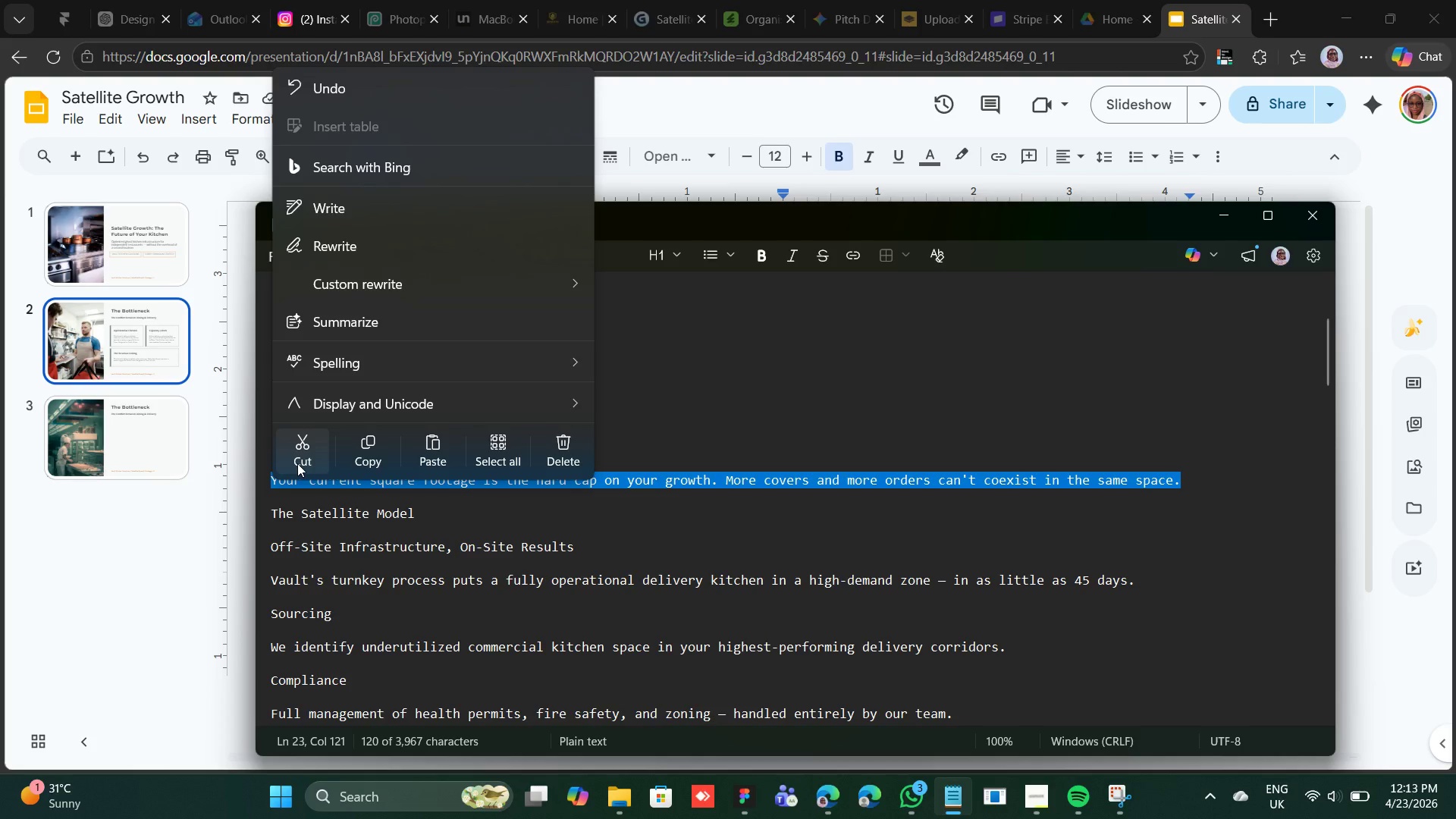 
left_click([297, 463])
 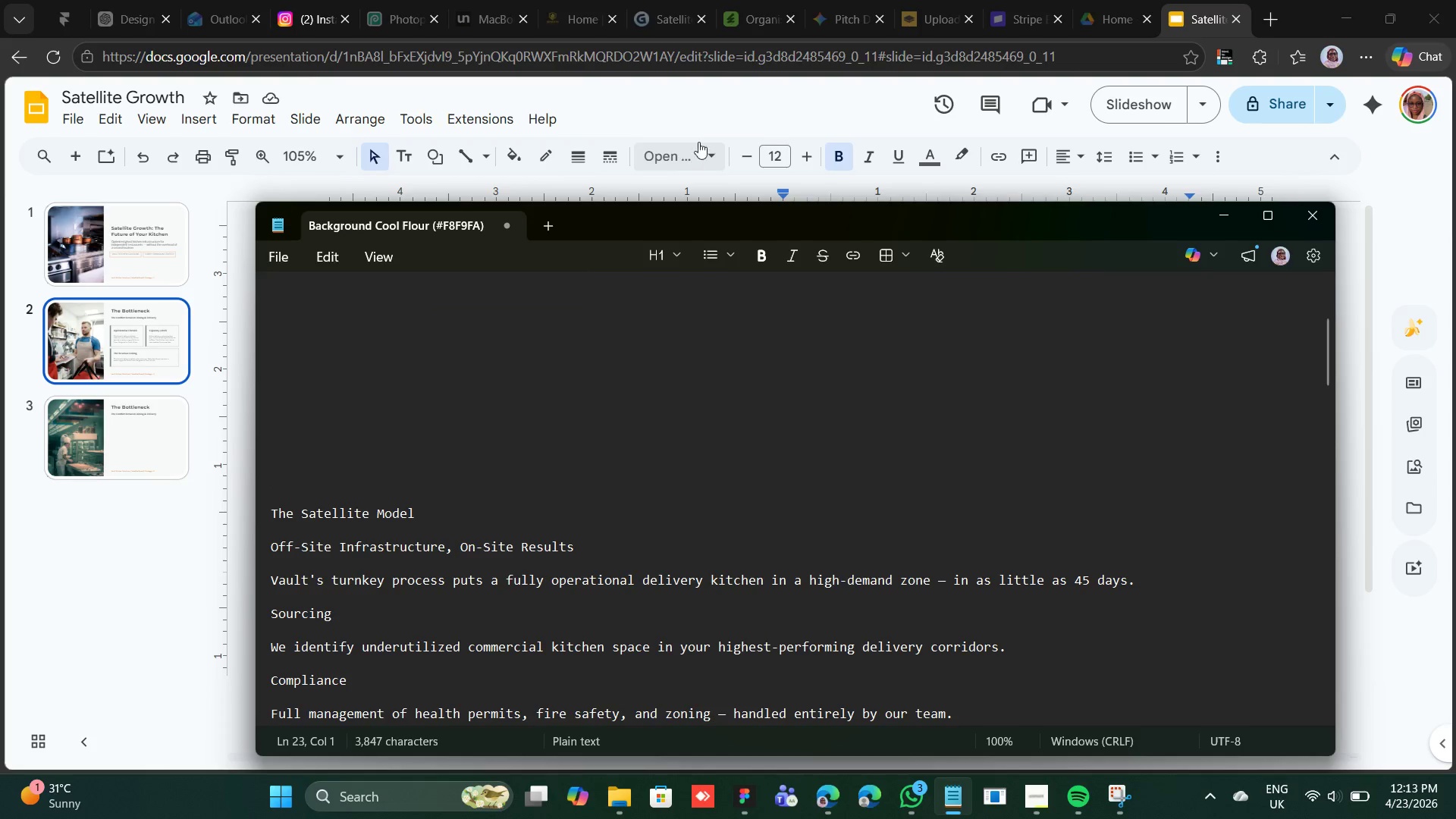 
left_click([714, 118])
 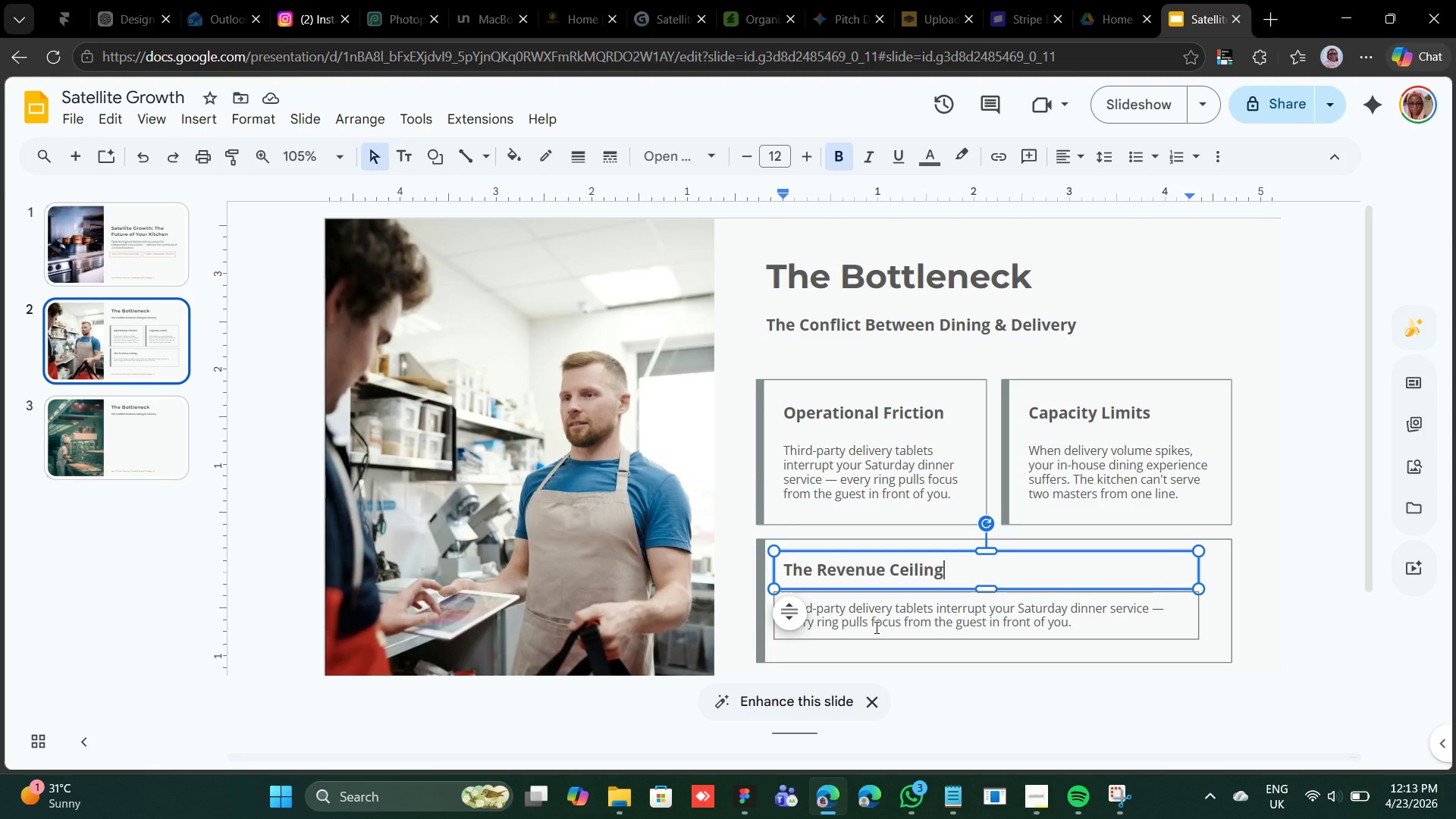 
wait(7.22)
 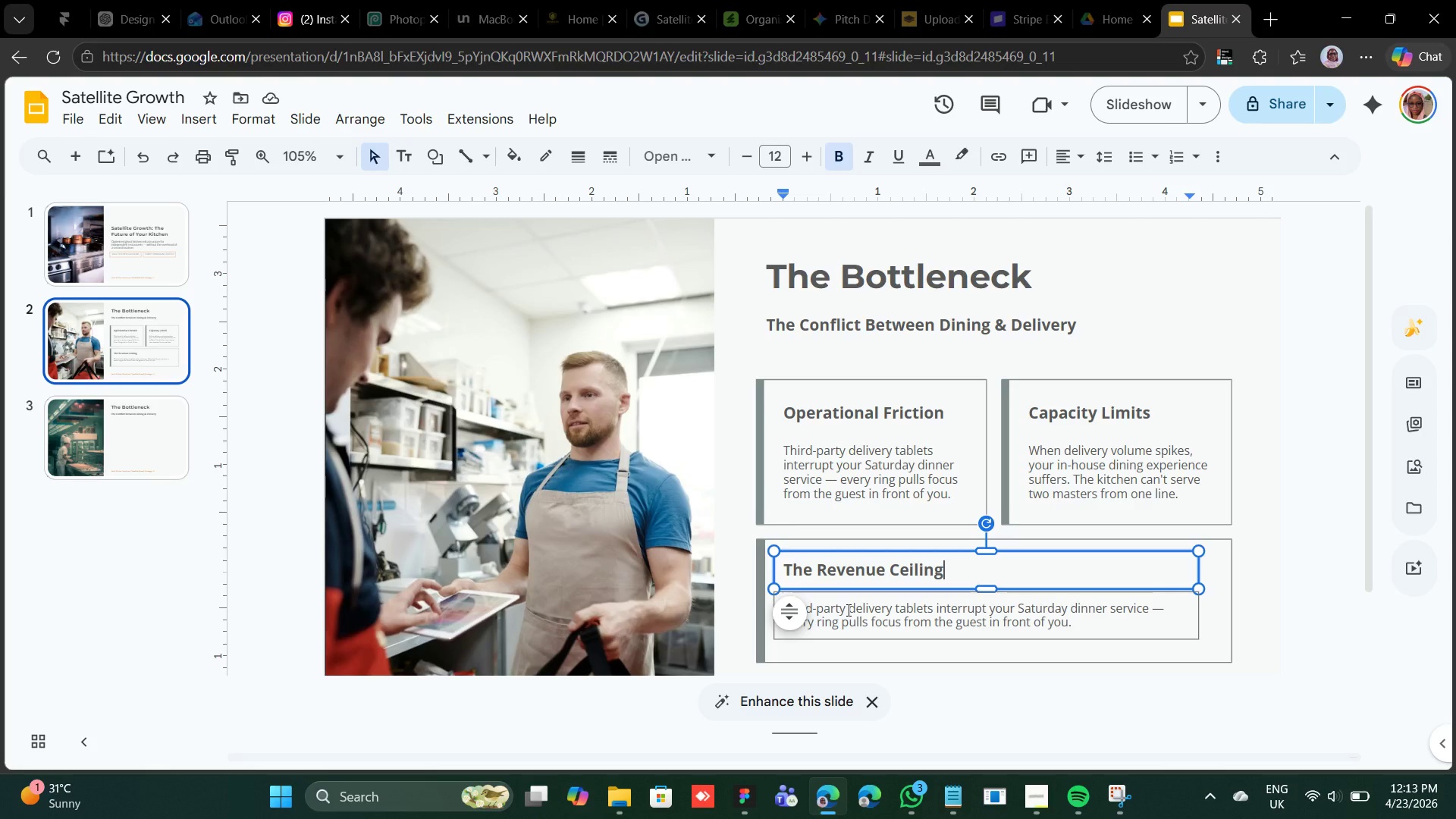 
double_click([875, 627])
 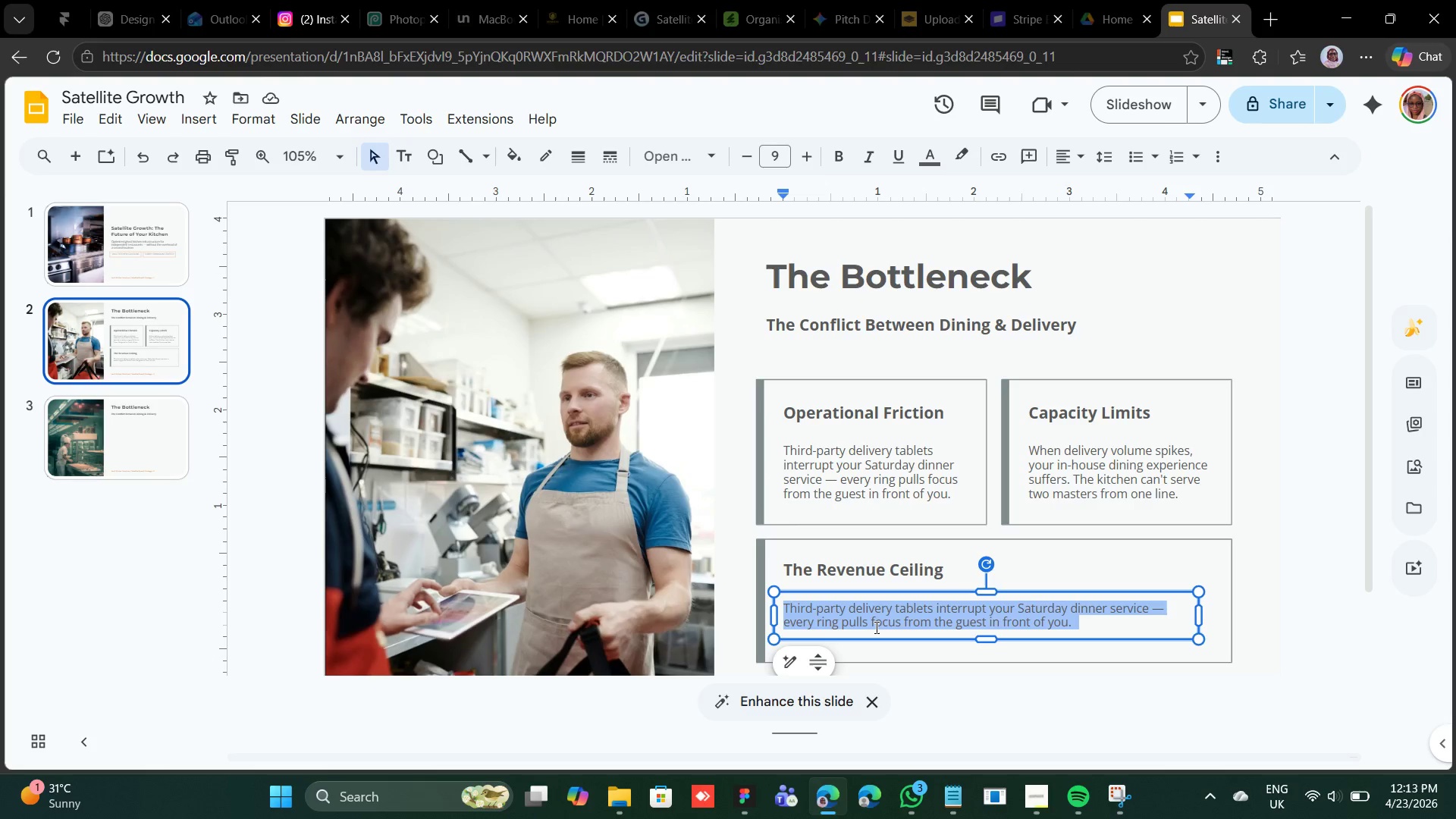 
triple_click([875, 627])
 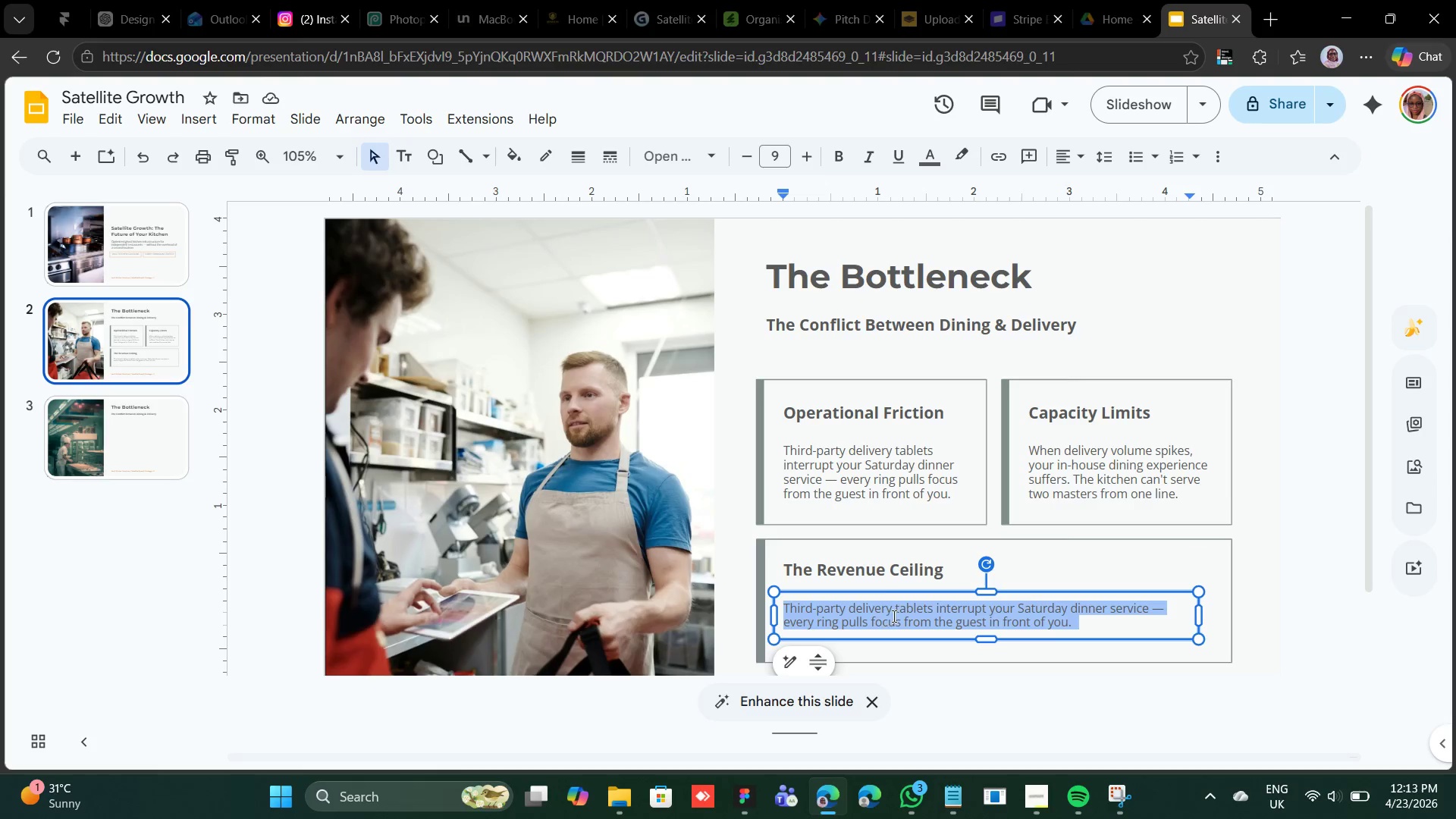 
right_click([893, 616])
 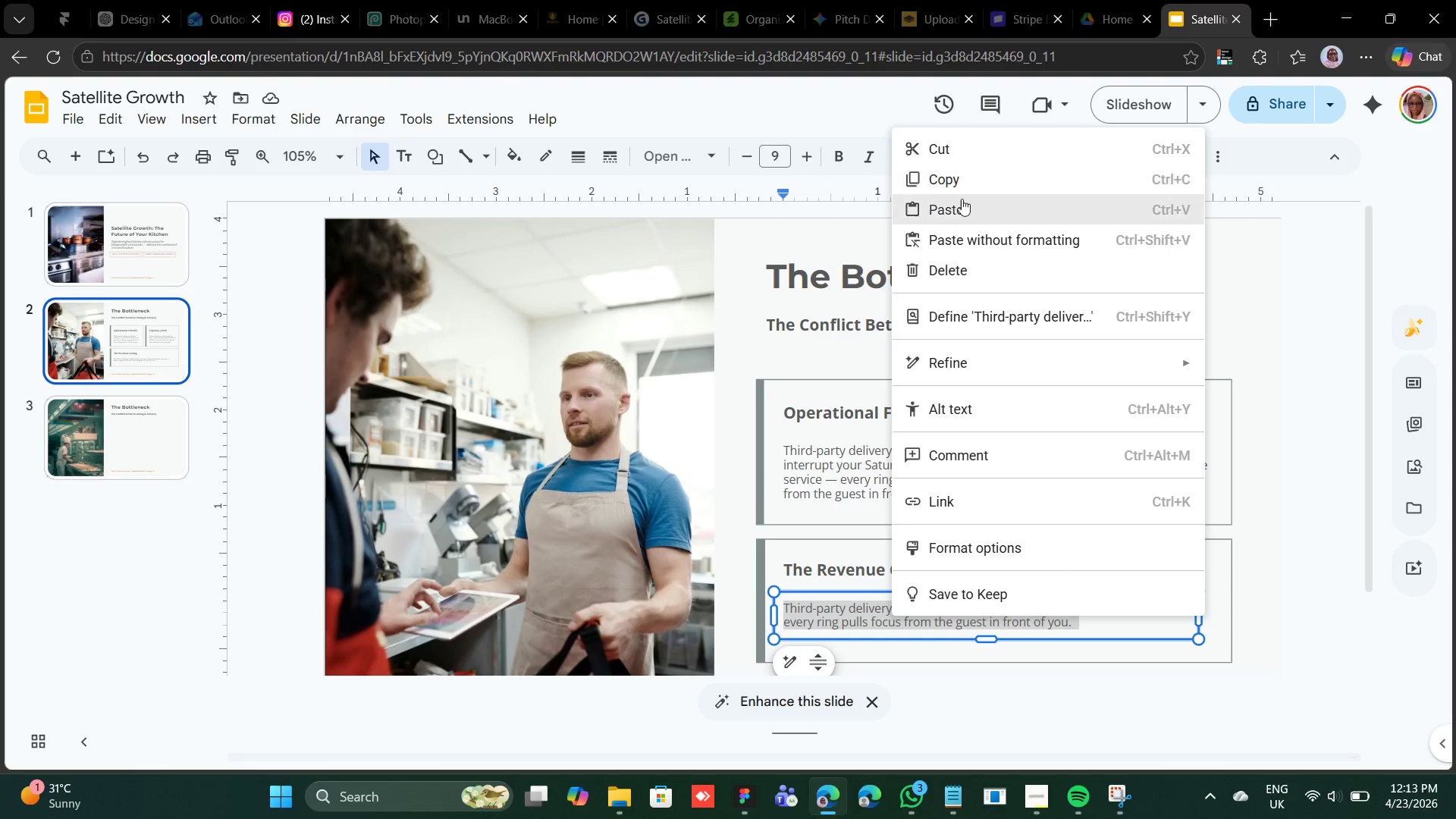 
left_click([959, 206])
 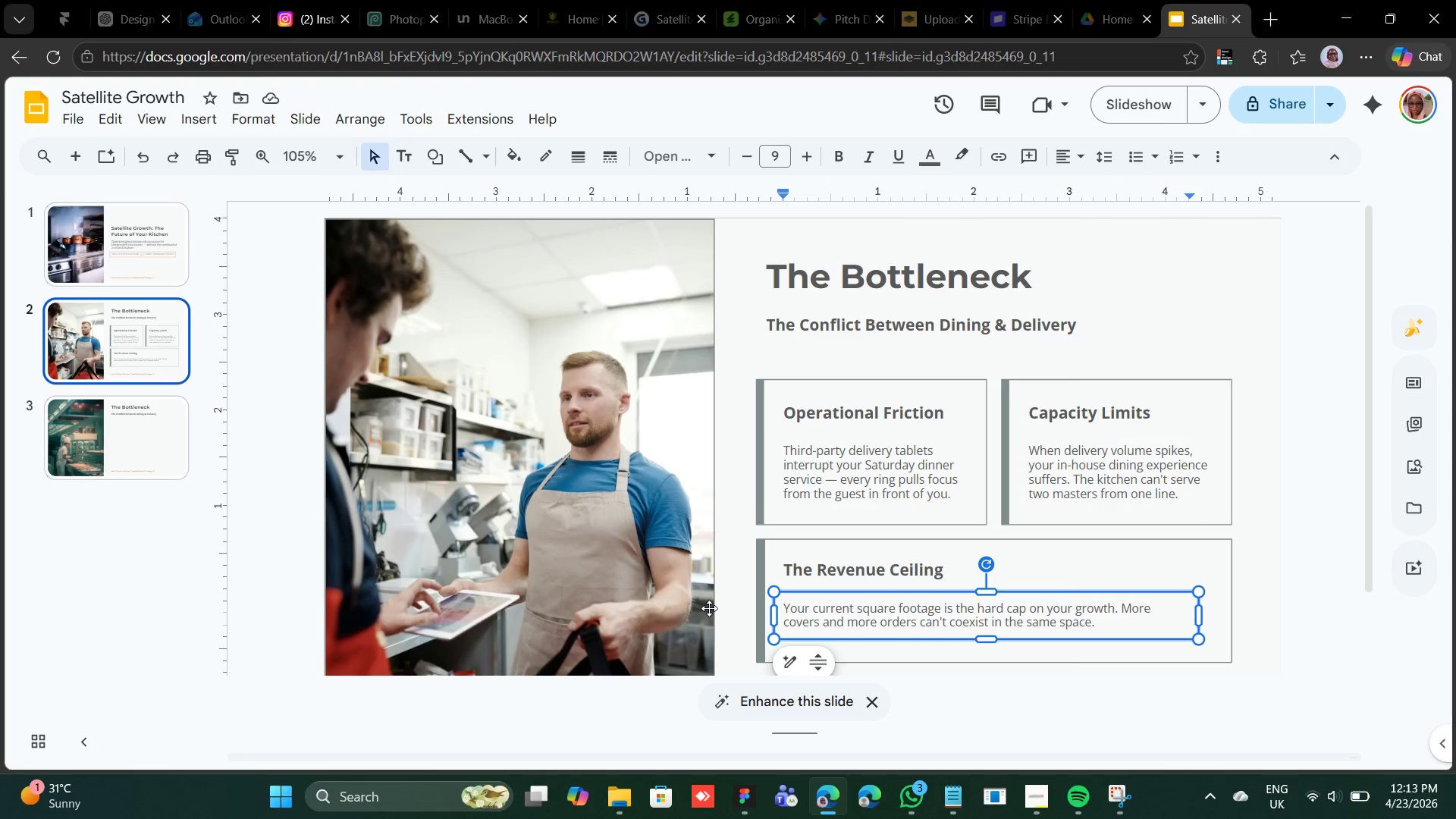 
wait(12.61)
 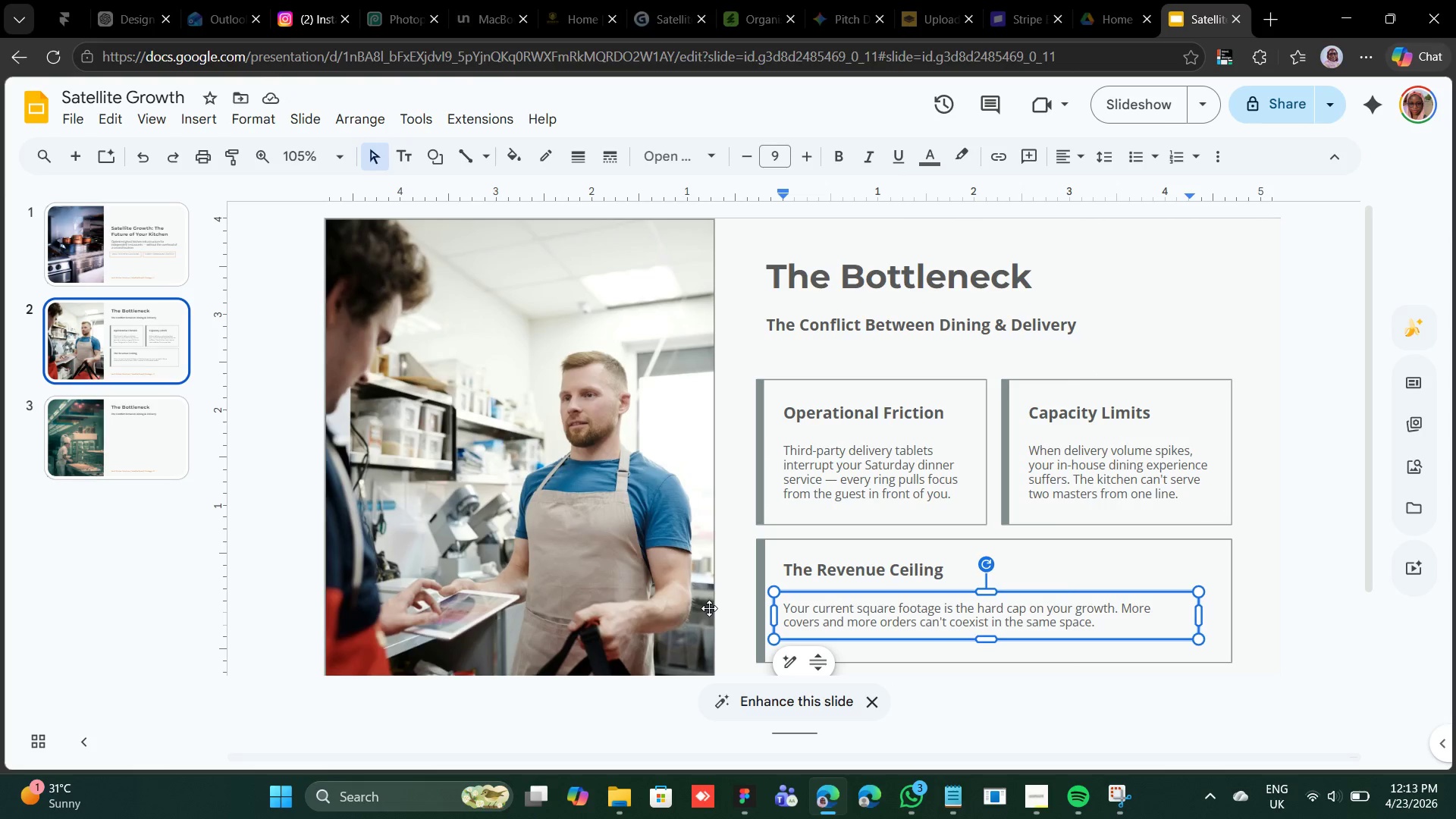 
left_click([138, 463])
 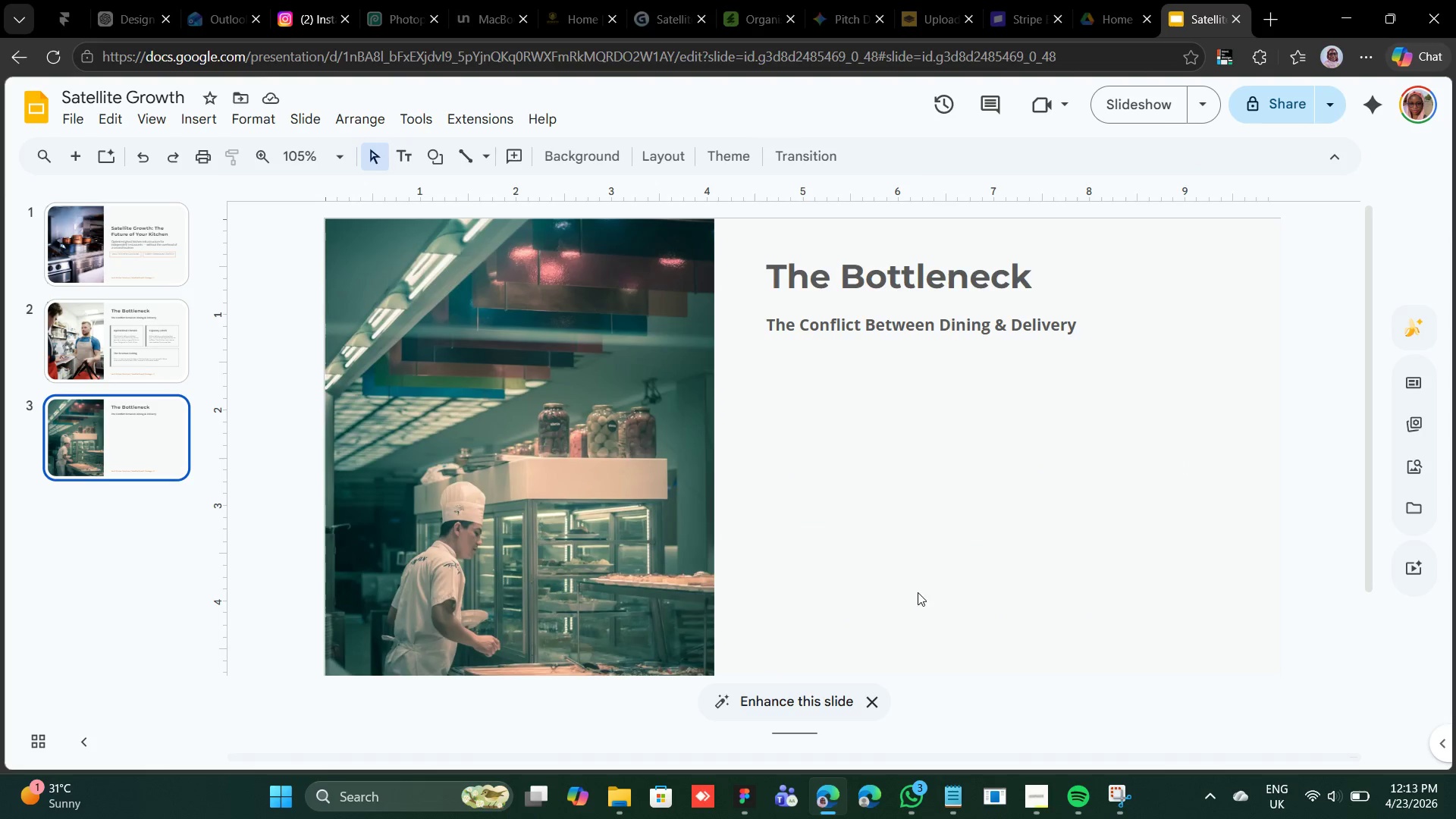 
scroll: coordinate [921, 582], scroll_direction: down, amount: 2.0
 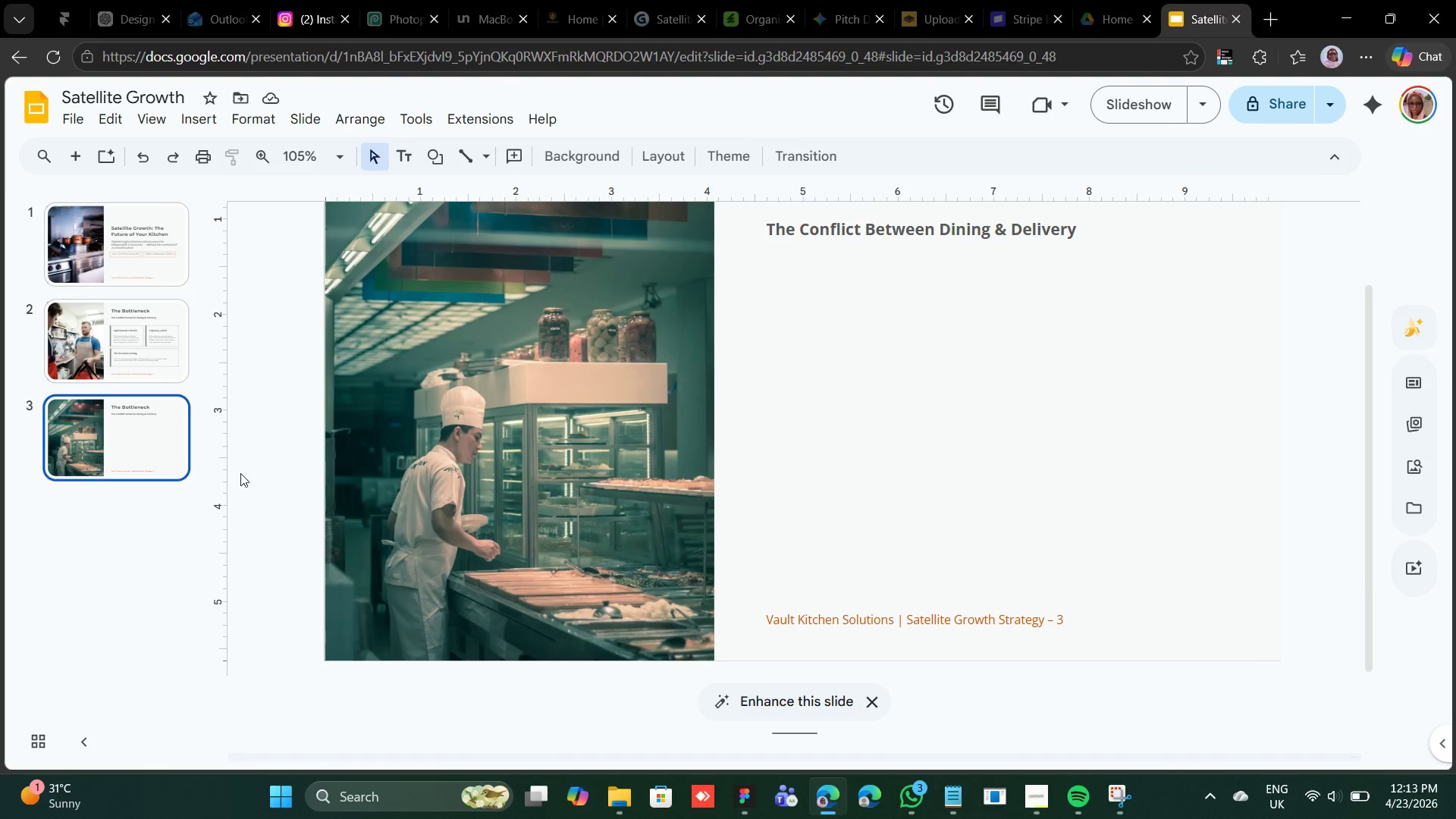 
left_click([181, 369])
 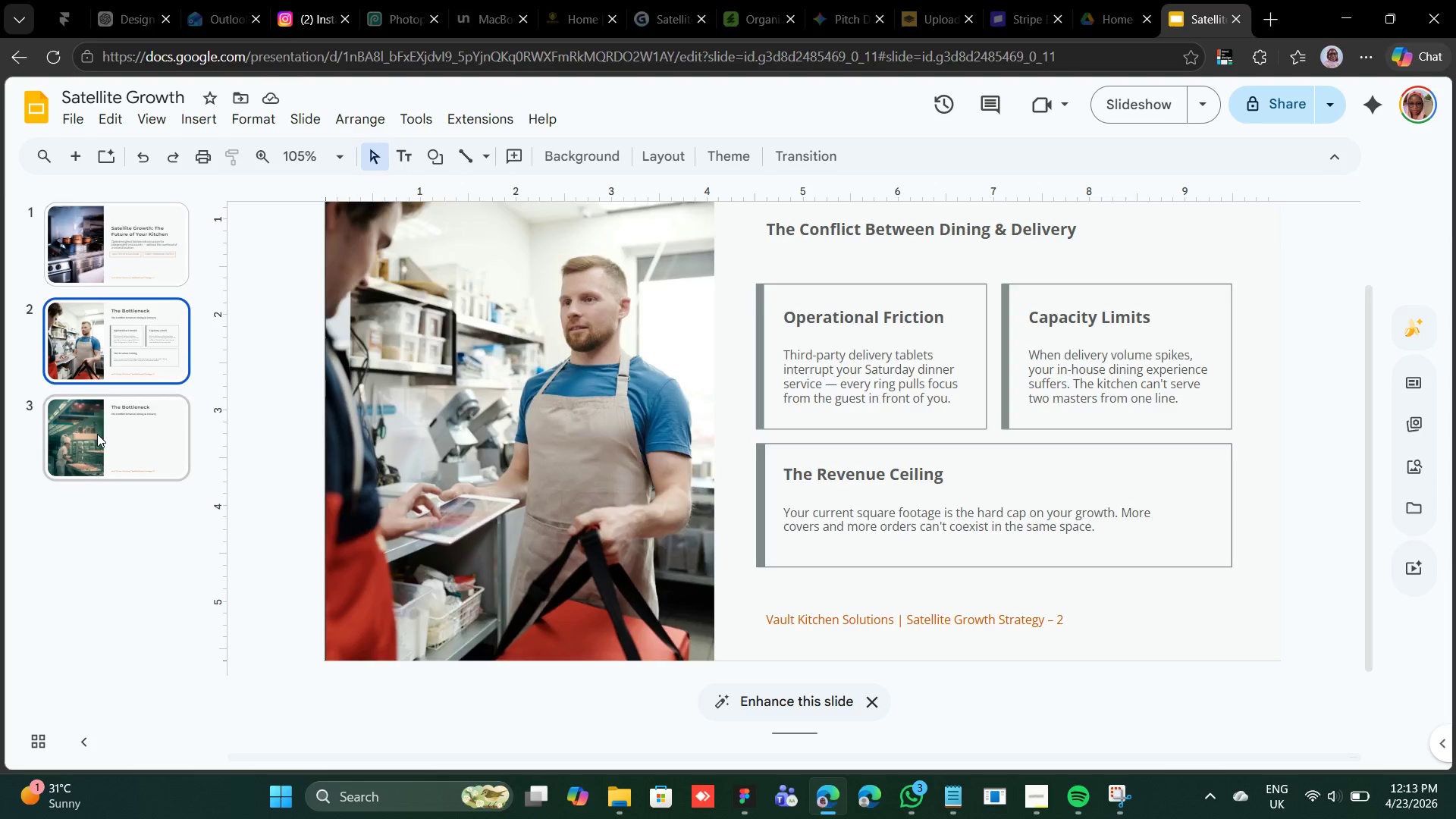 
left_click([97, 434])
 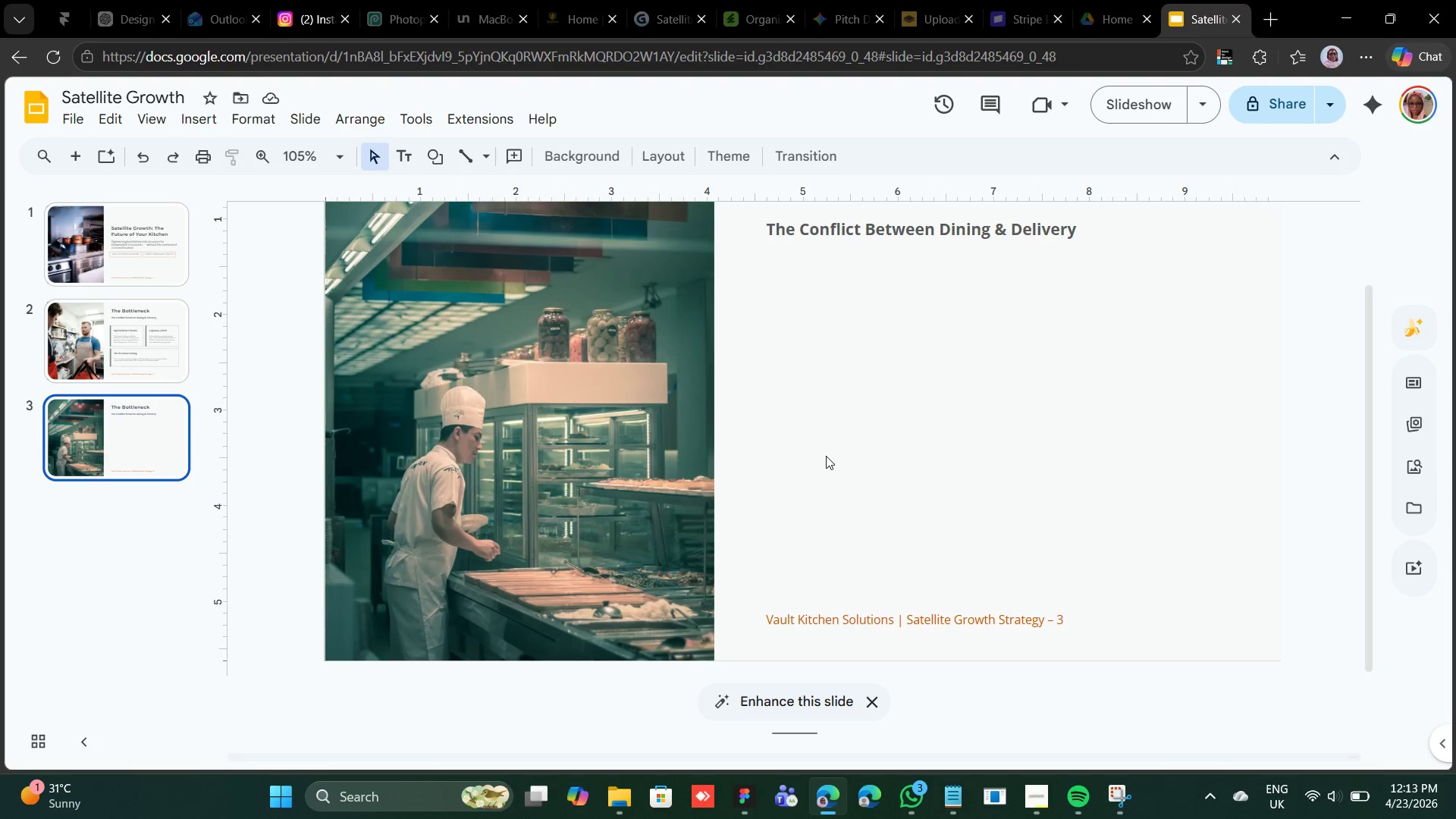 
scroll: coordinate [826, 456], scroll_direction: up, amount: 2.0
 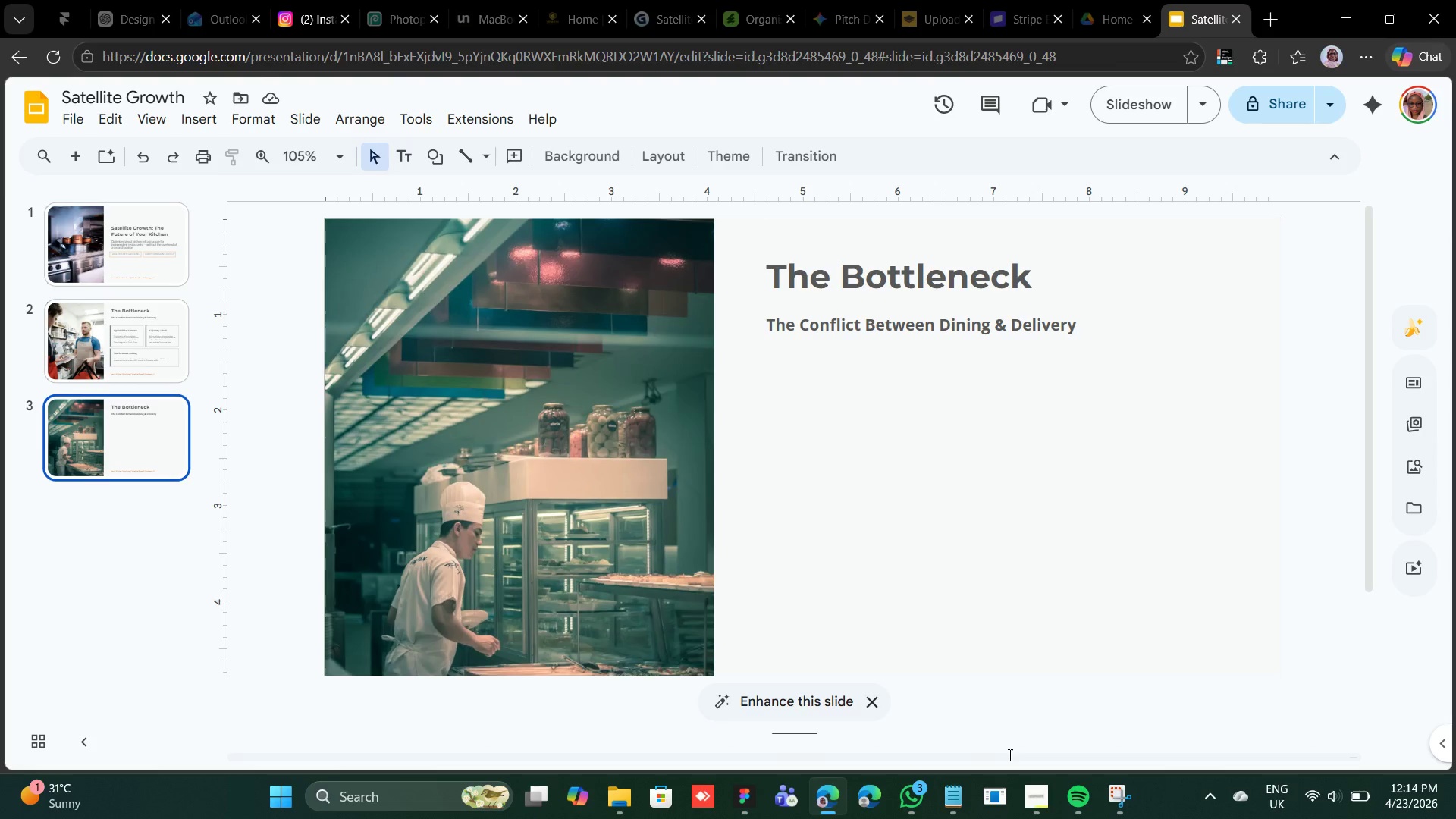 
left_click([948, 780])
 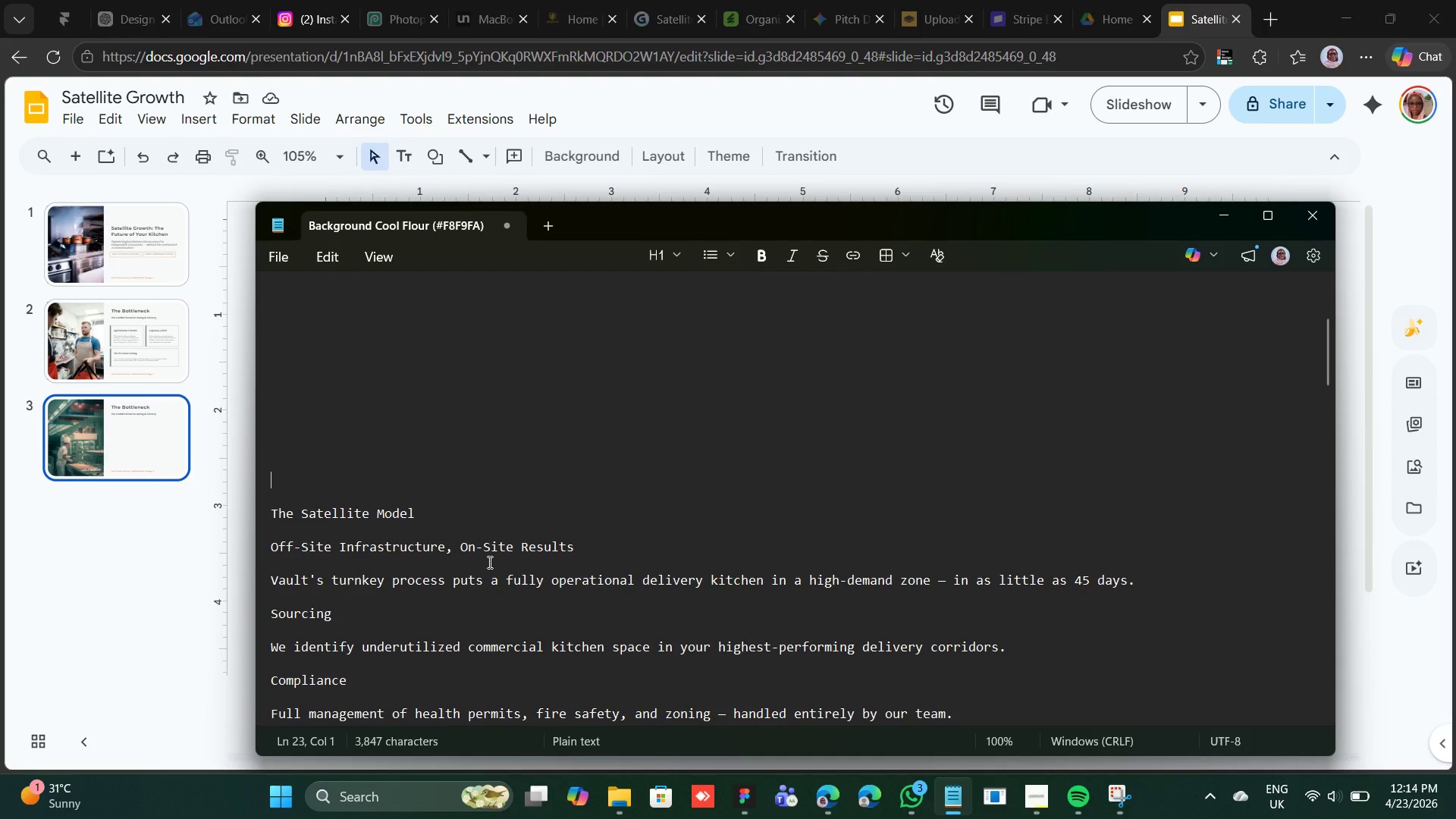 
scroll: coordinate [474, 473], scroll_direction: up, amount: 3.0
 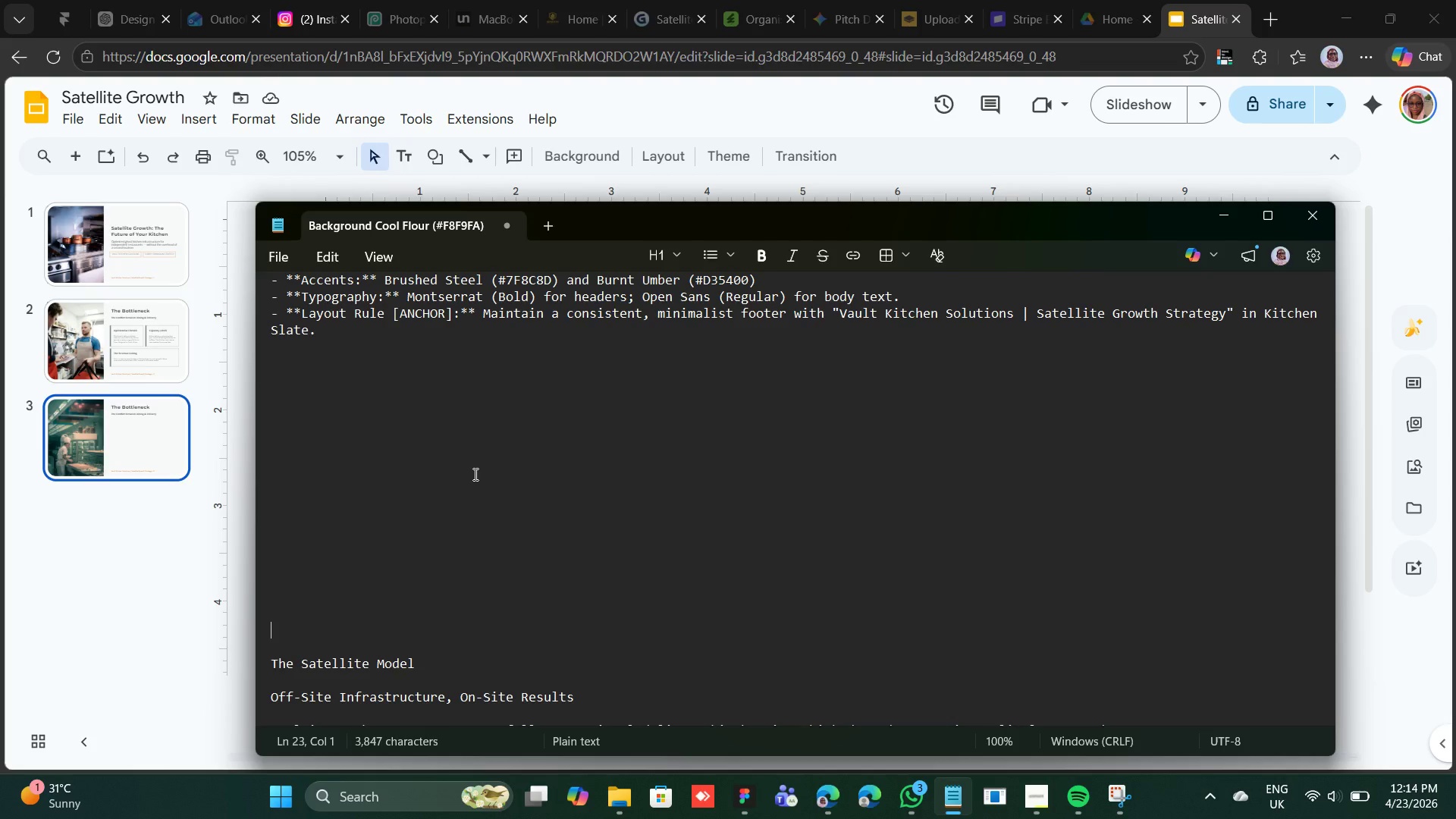 
wait(11.83)
 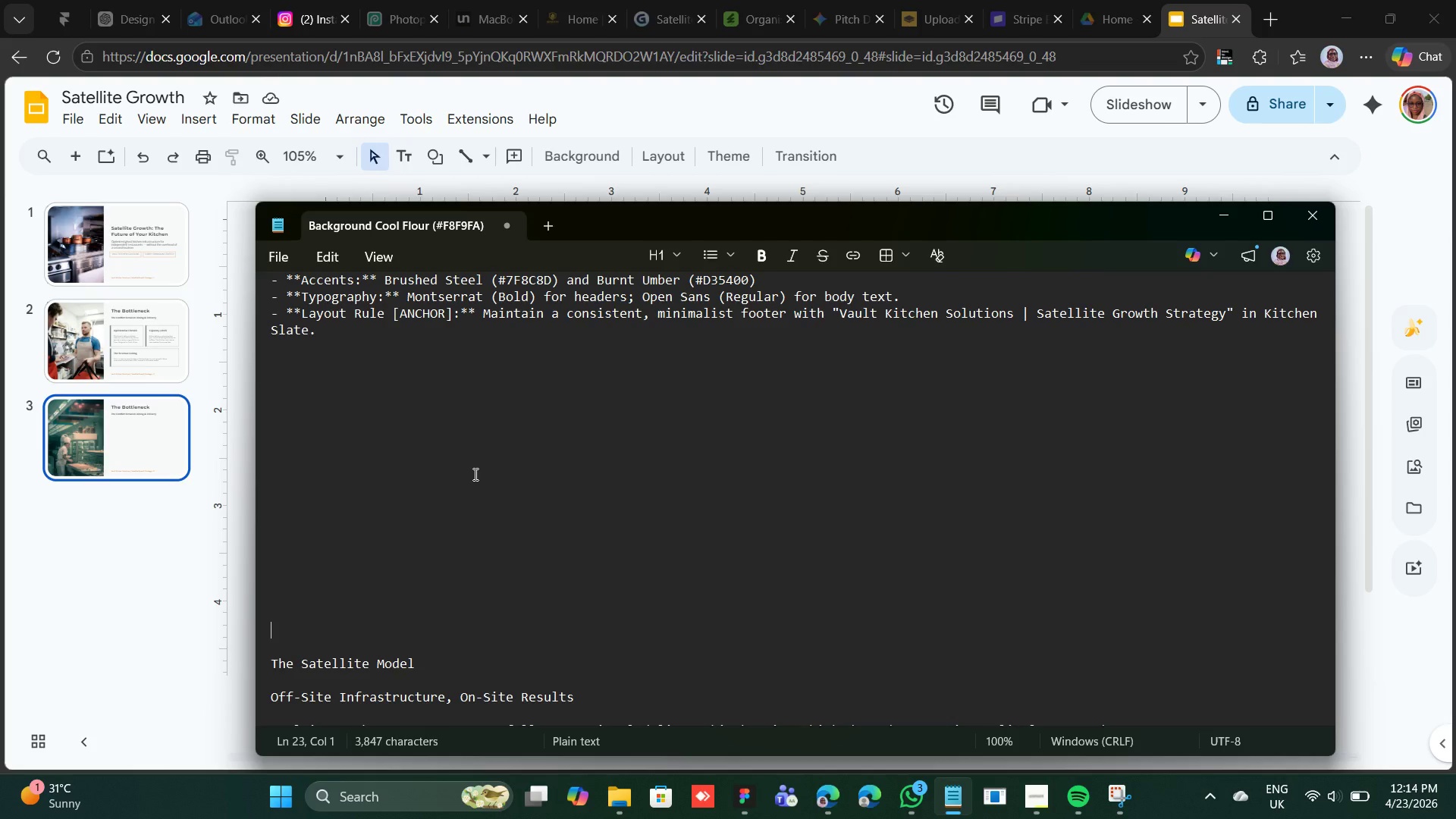 
hold_key(key=Backspace, duration=0.8)
 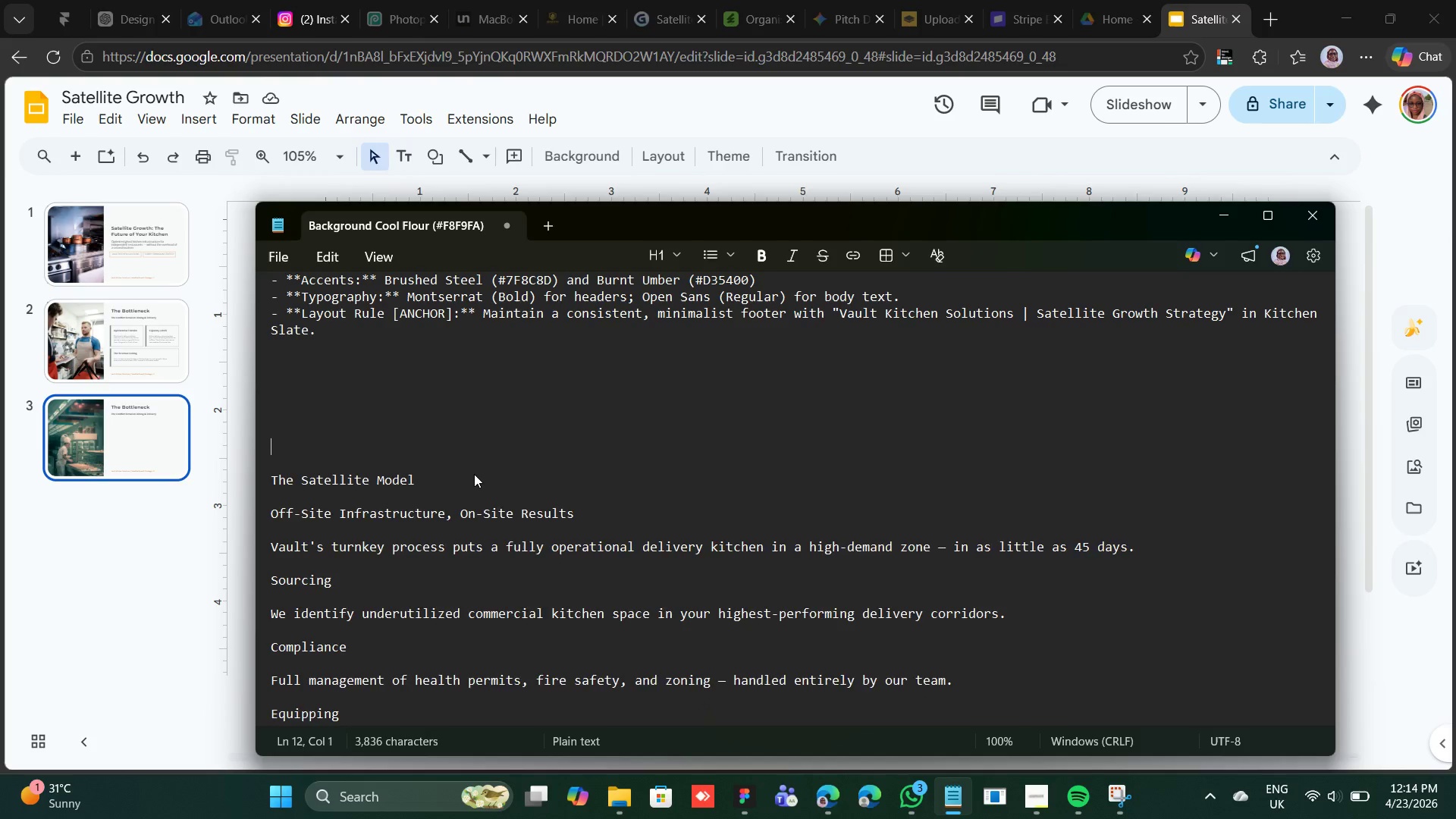 
key(Backspace)
 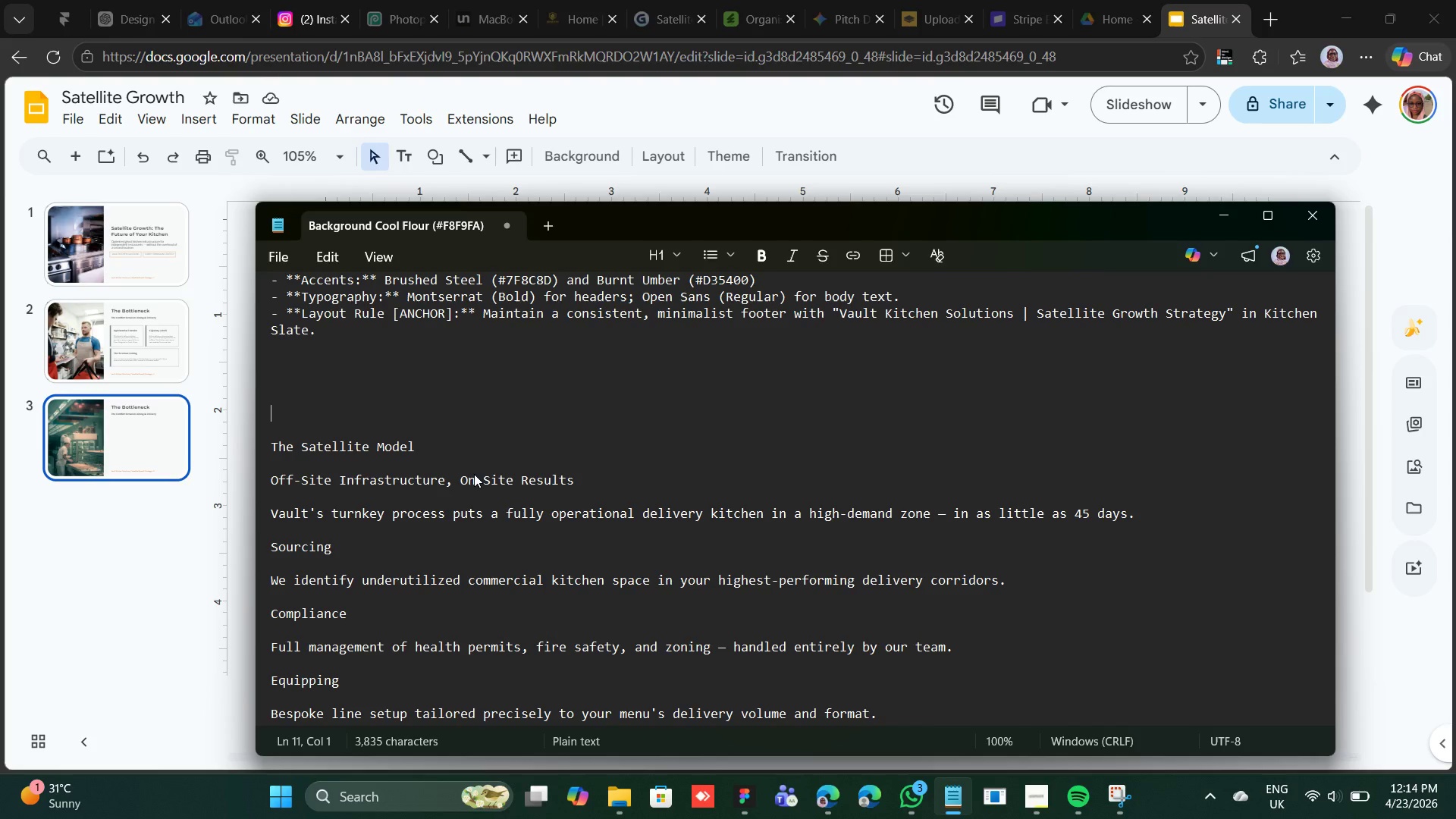 
key(Backspace)
 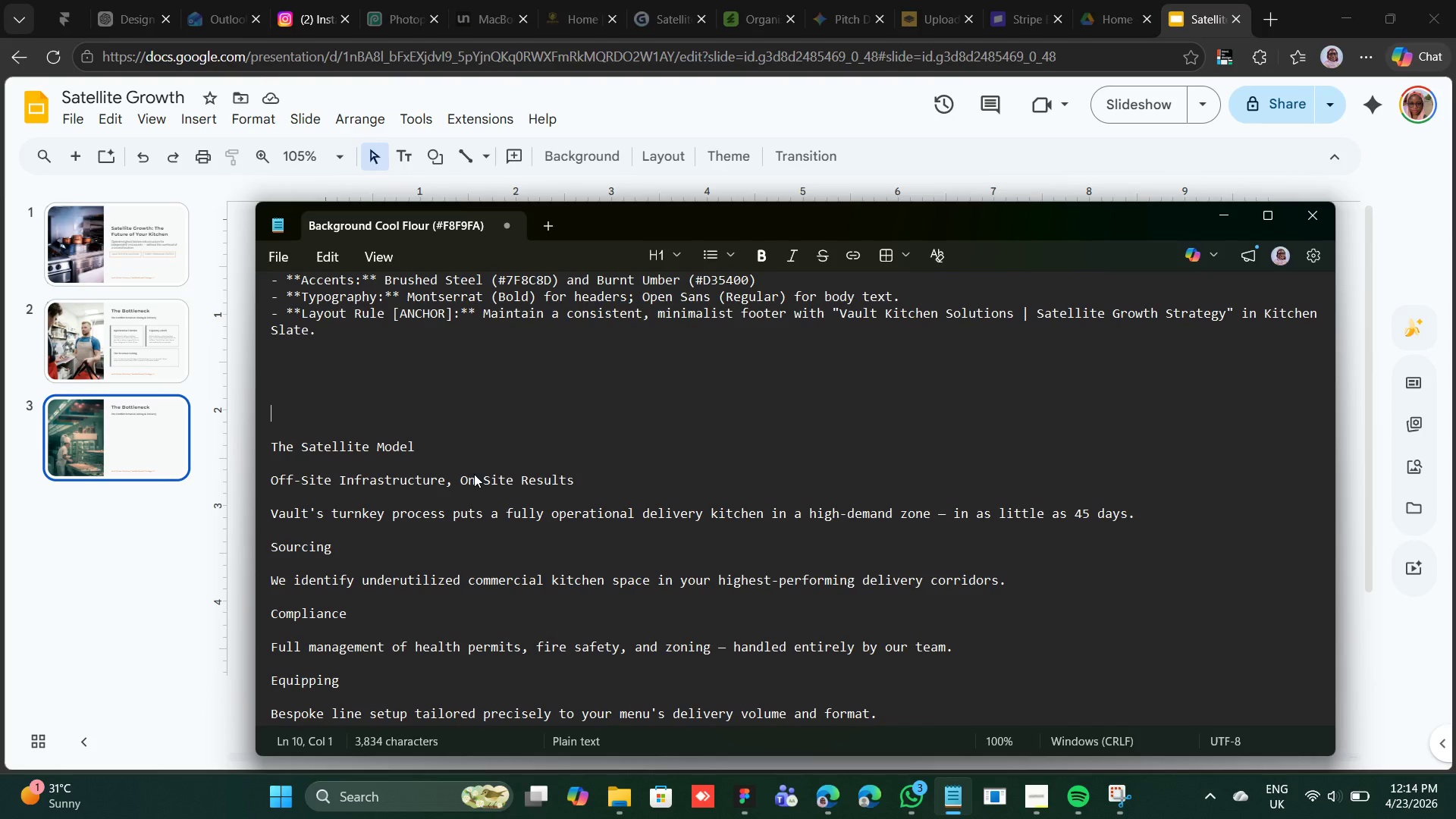 
key(Backspace)
 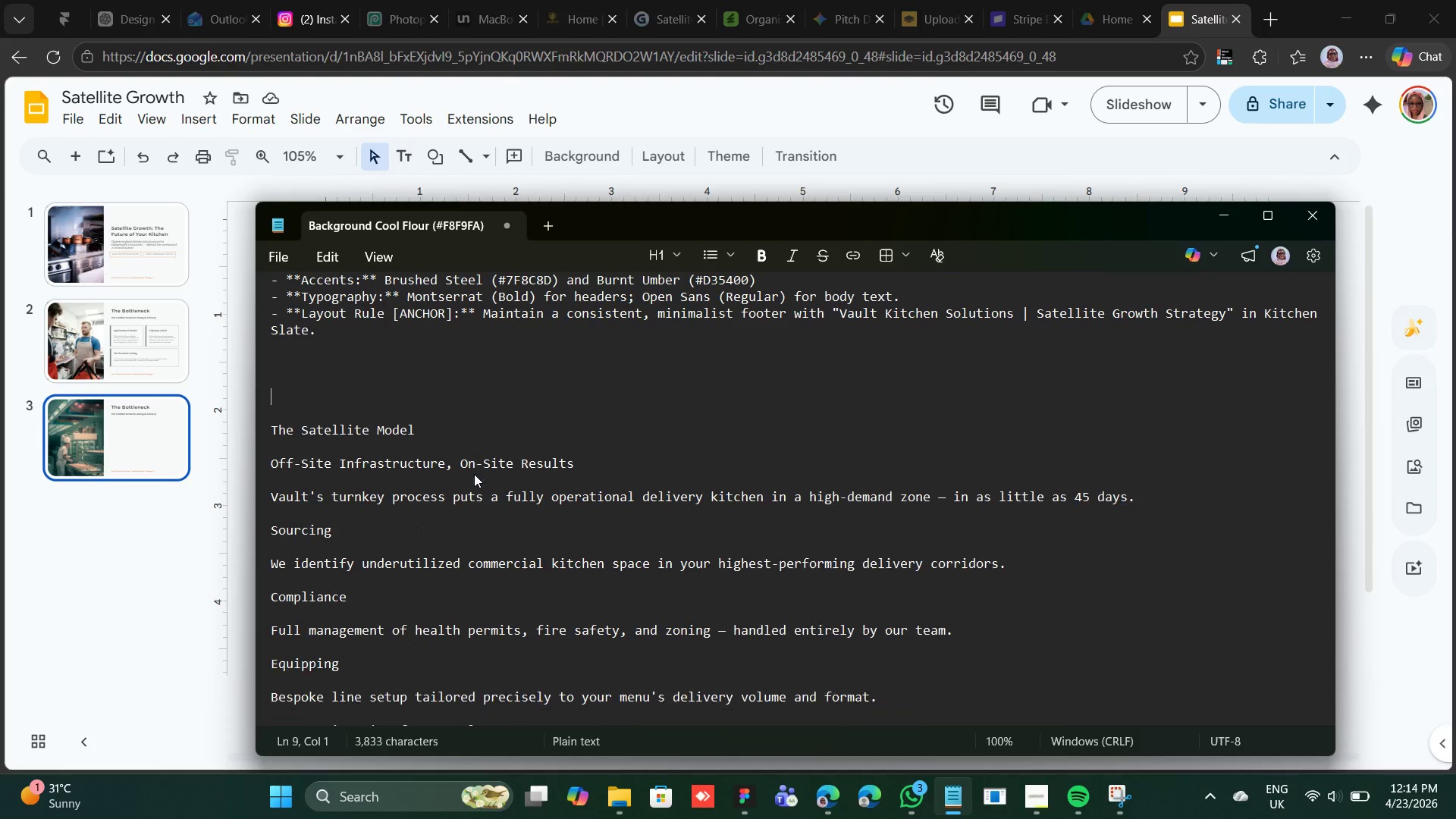 
key(Backspace)
 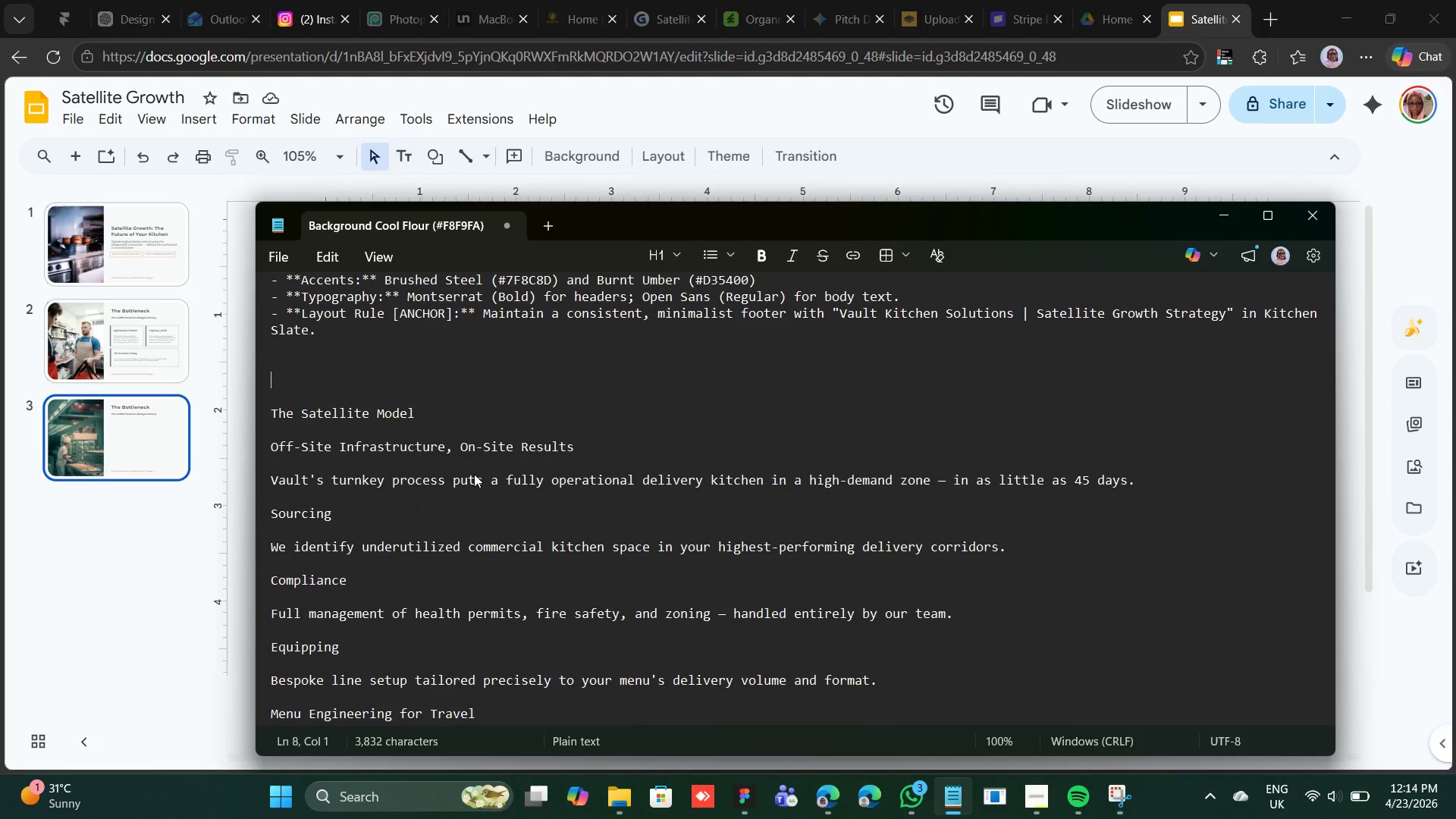 
key(Backspace)
 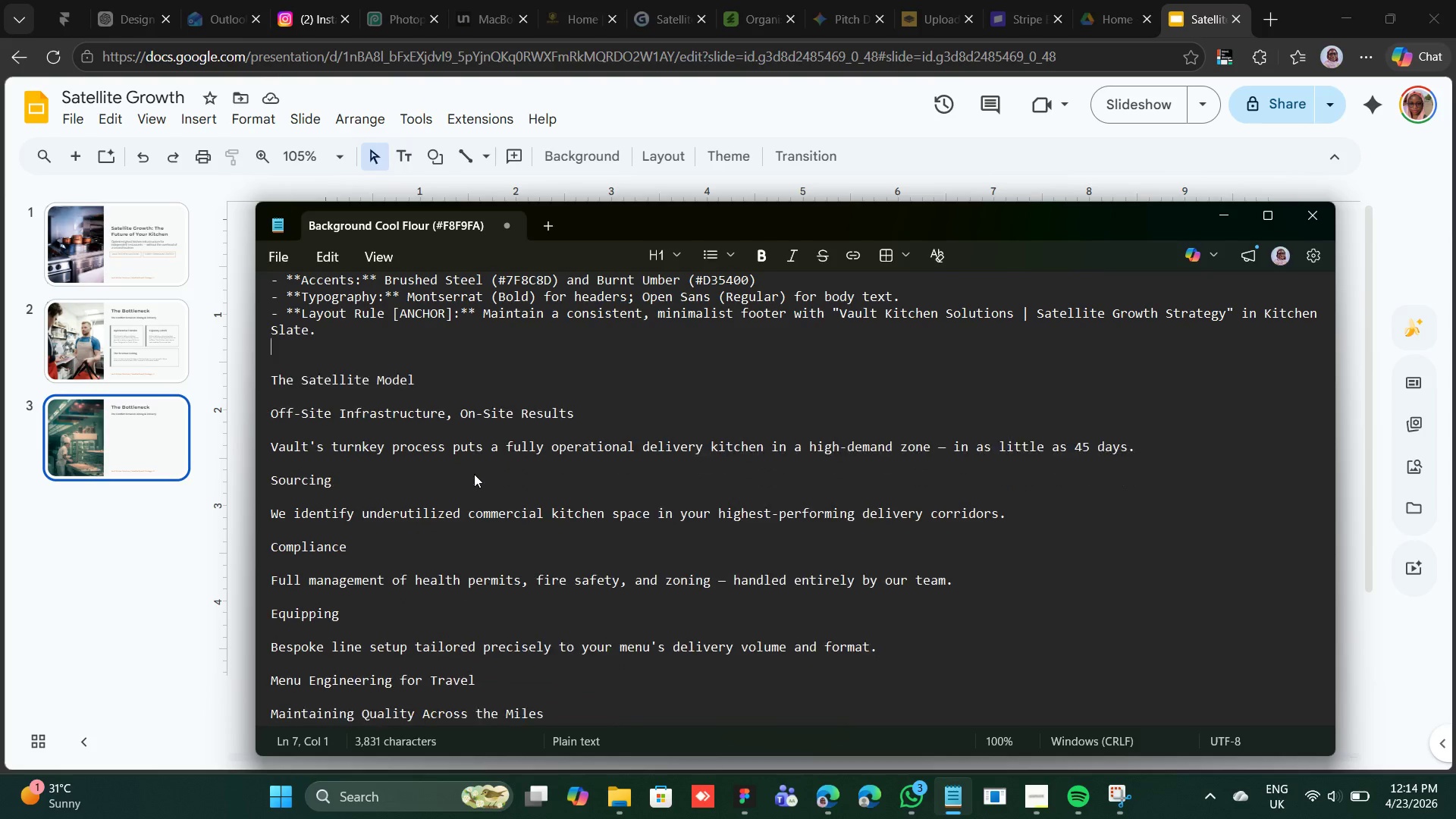 
key(Backspace)
 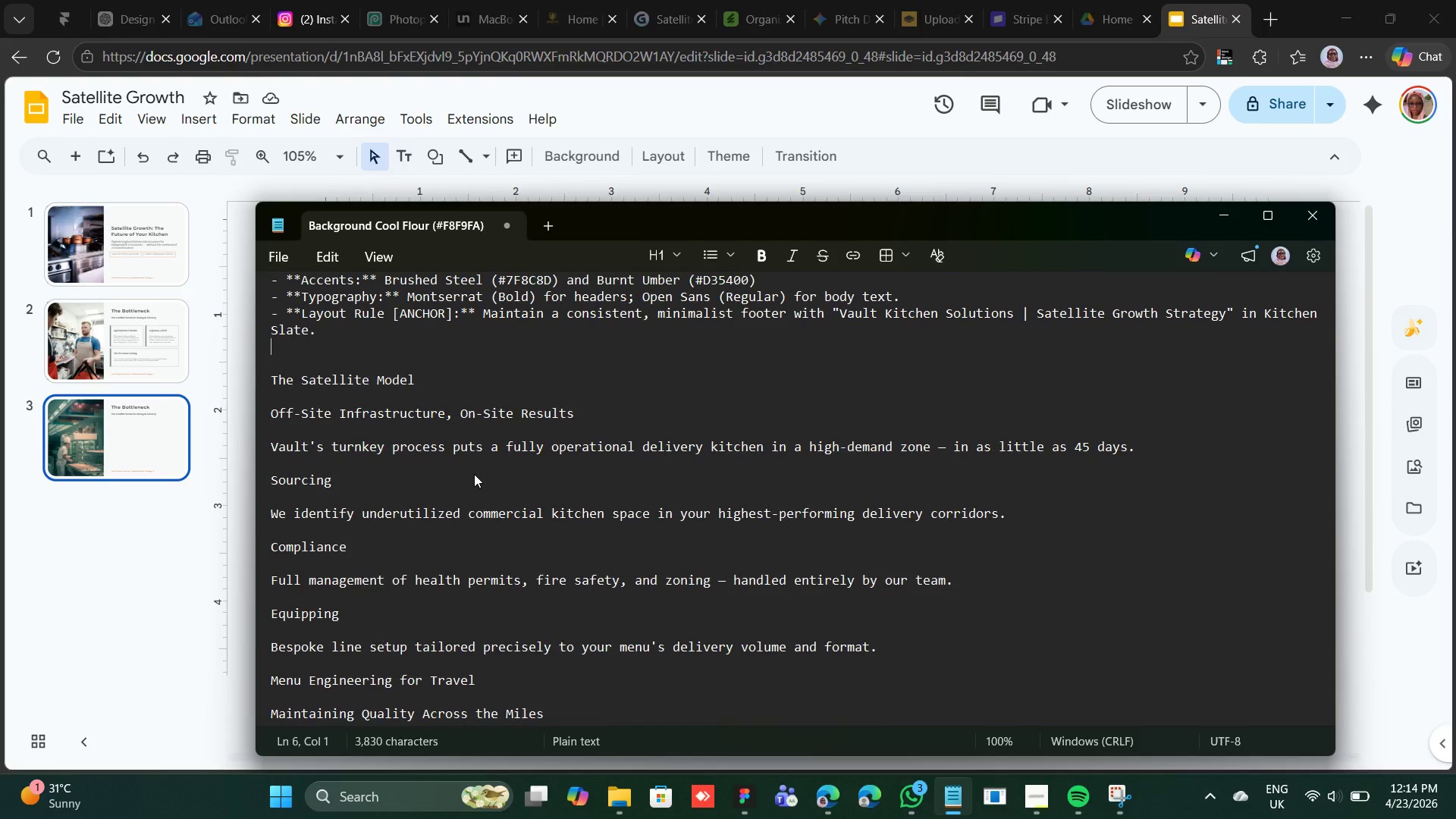 
key(Backspace)
 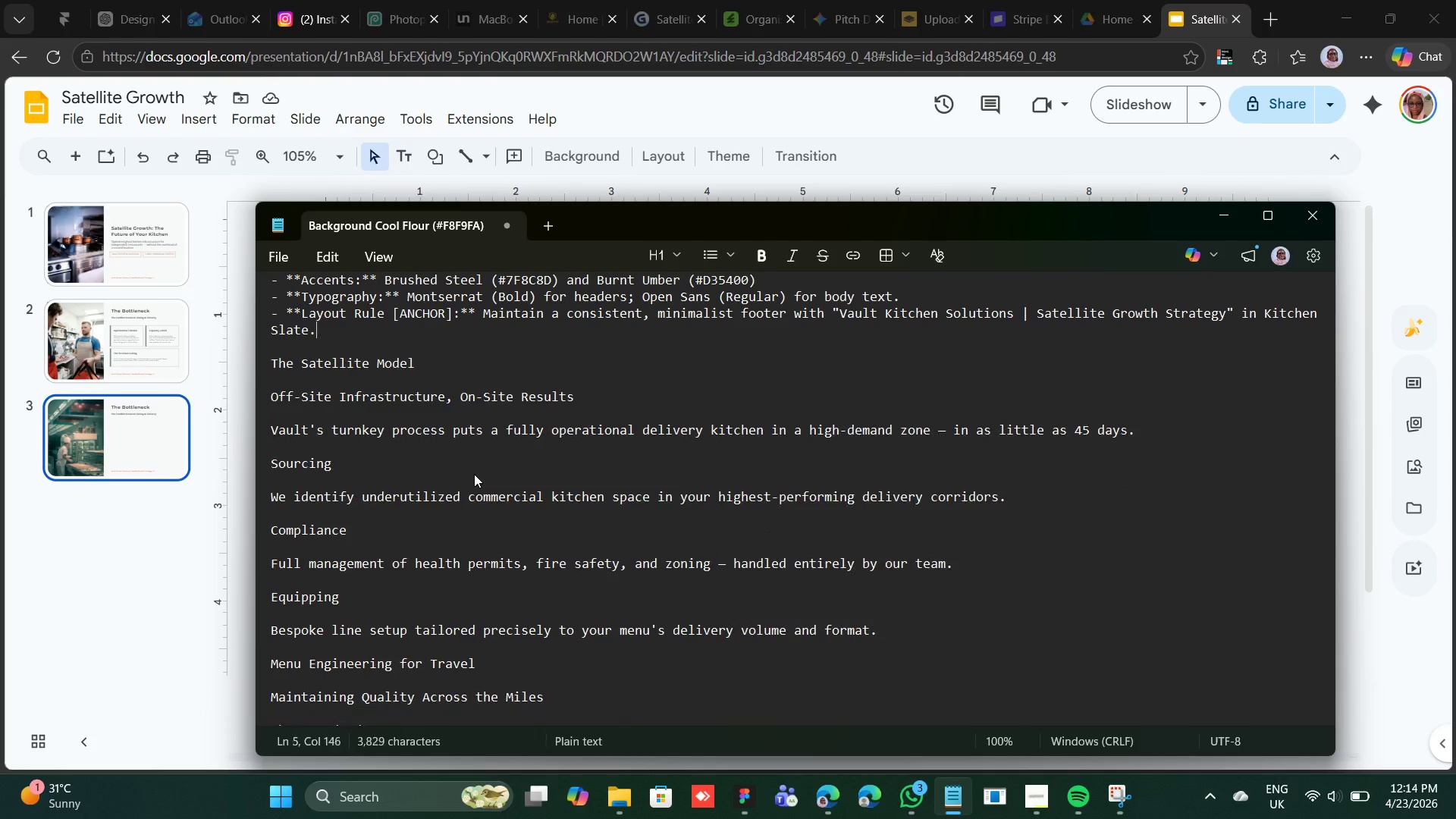 
key(Backspace)
 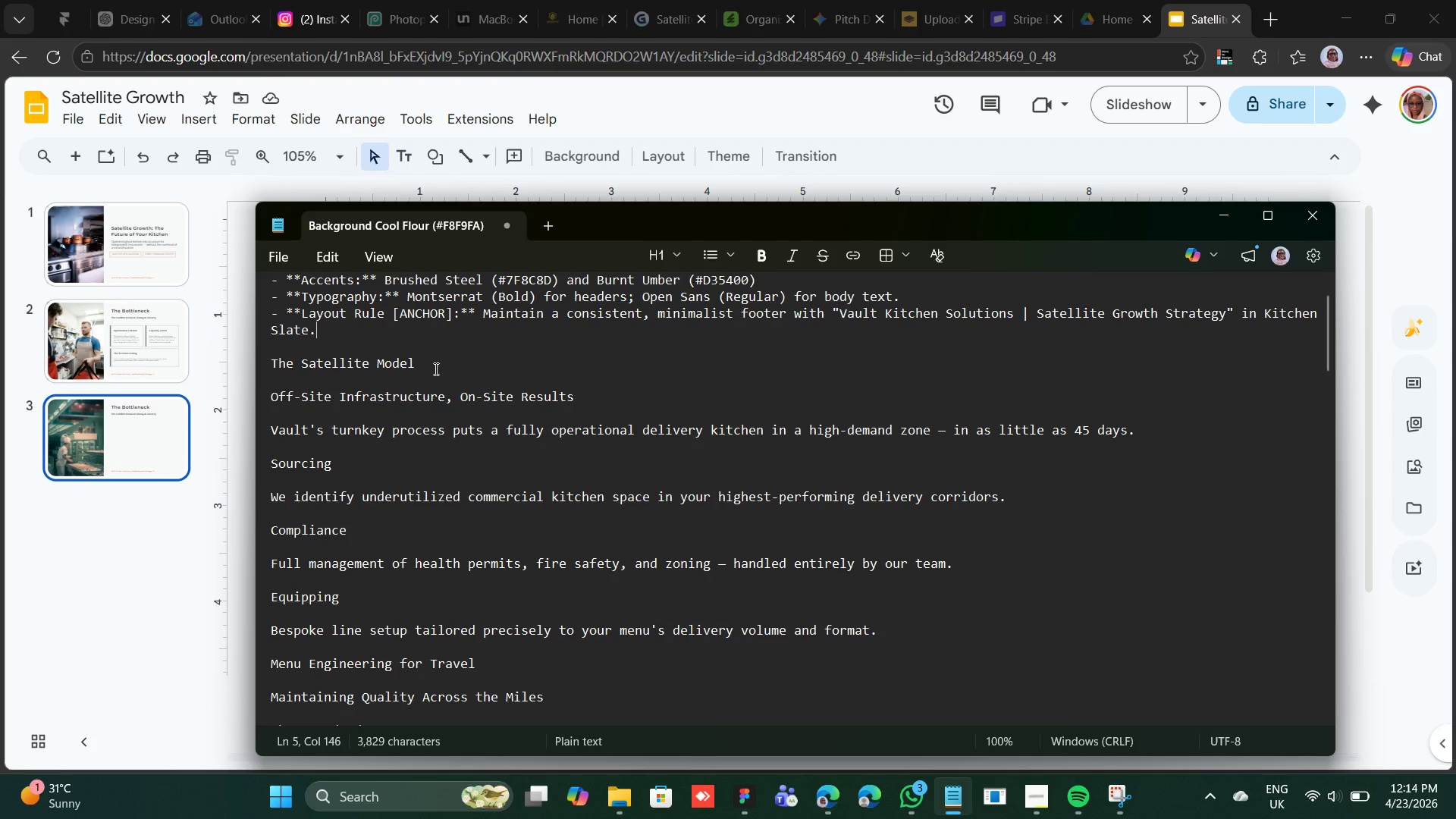 
left_click_drag(start_coordinate=[417, 365], to_coordinate=[254, 359])
 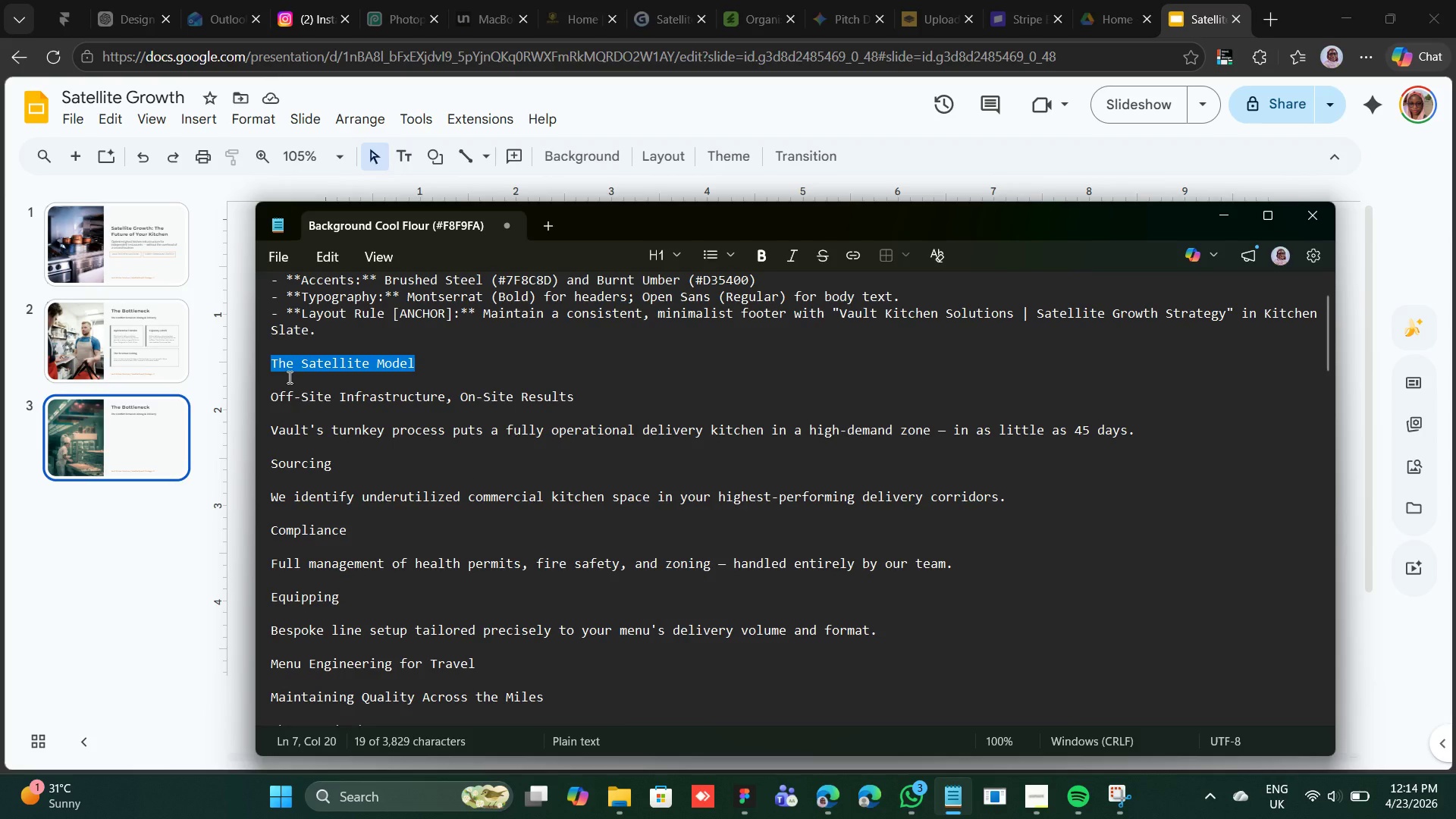 
right_click([295, 371])
 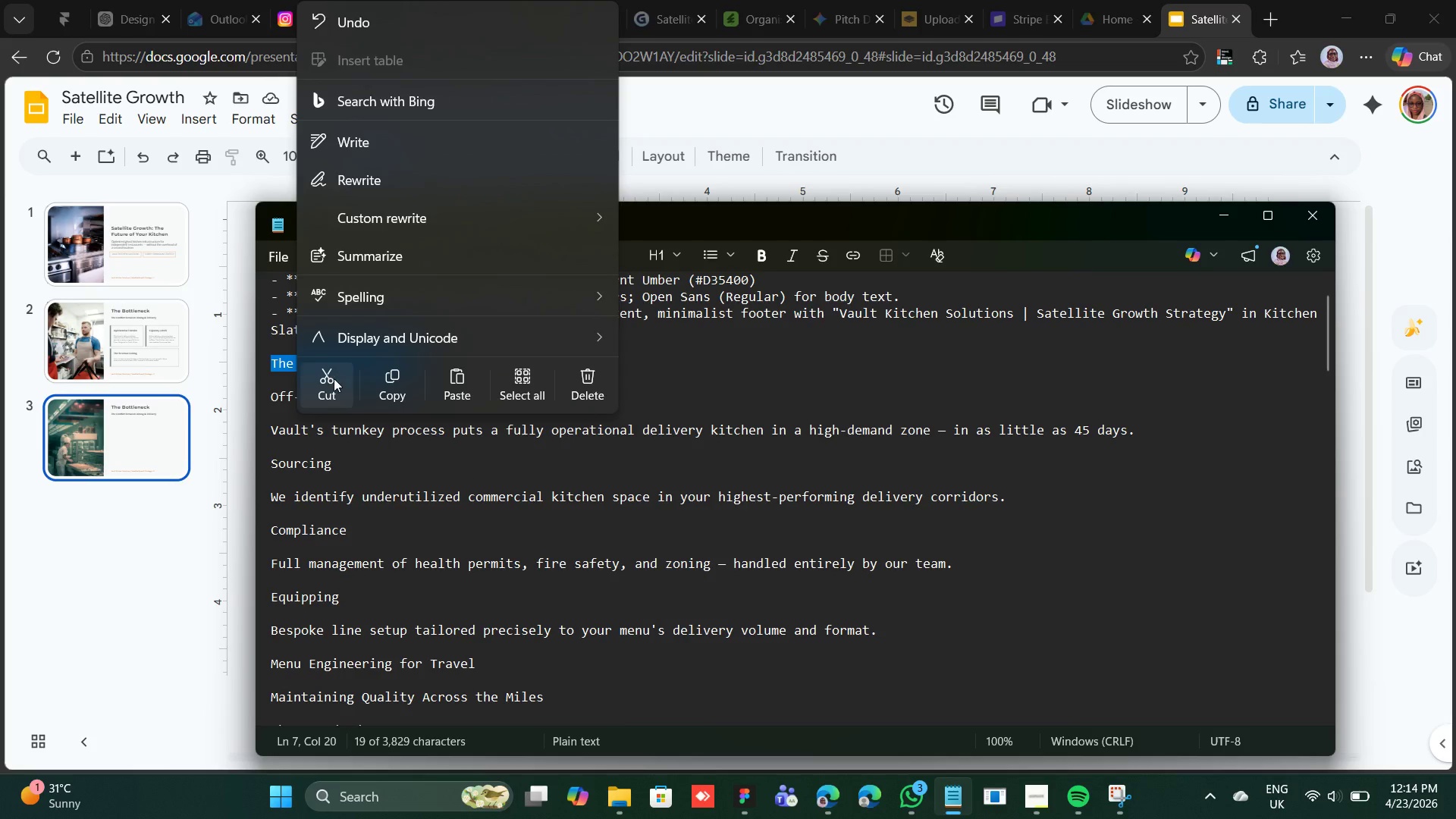 
left_click([334, 378])
 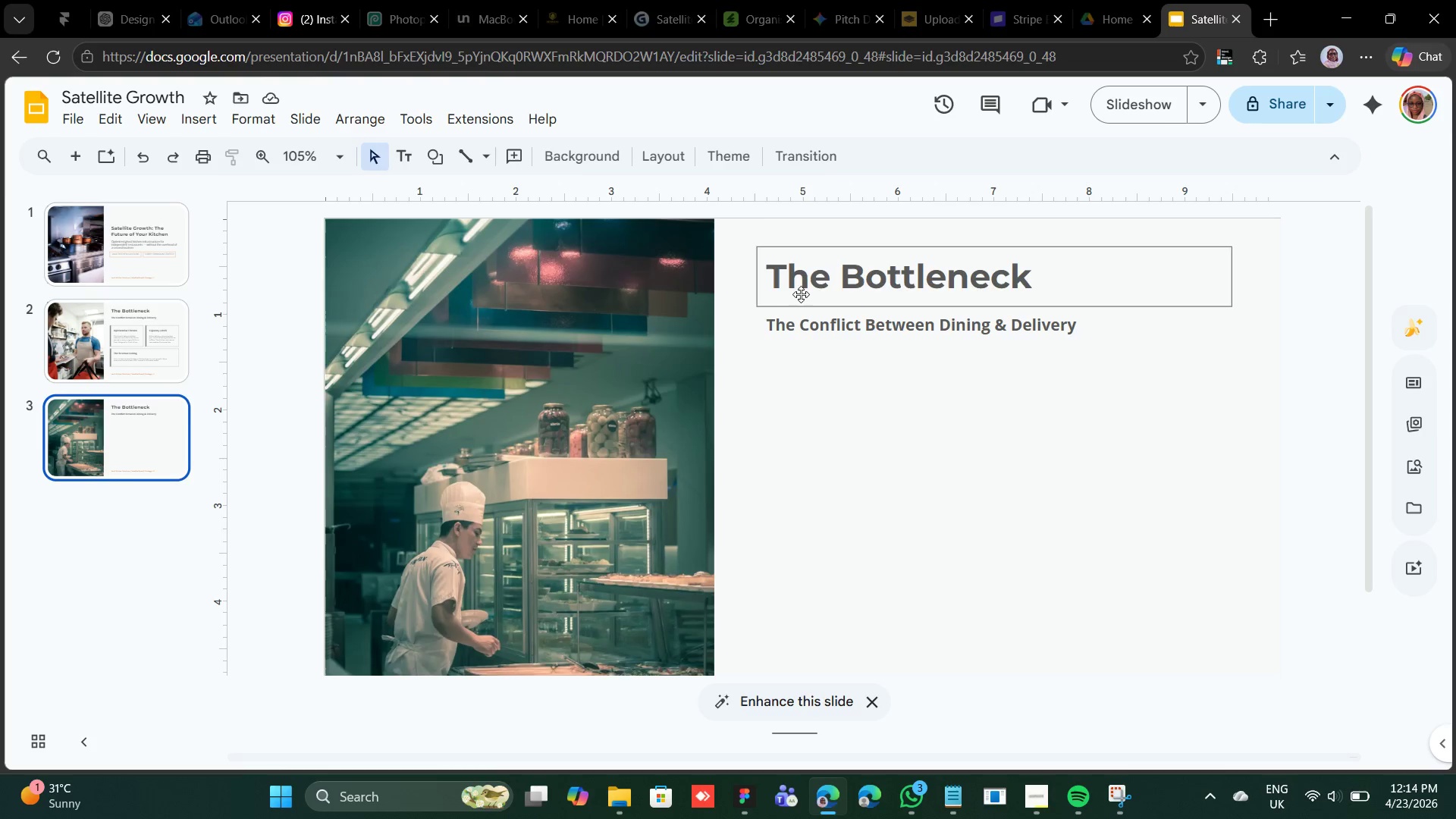 
double_click([805, 284])
 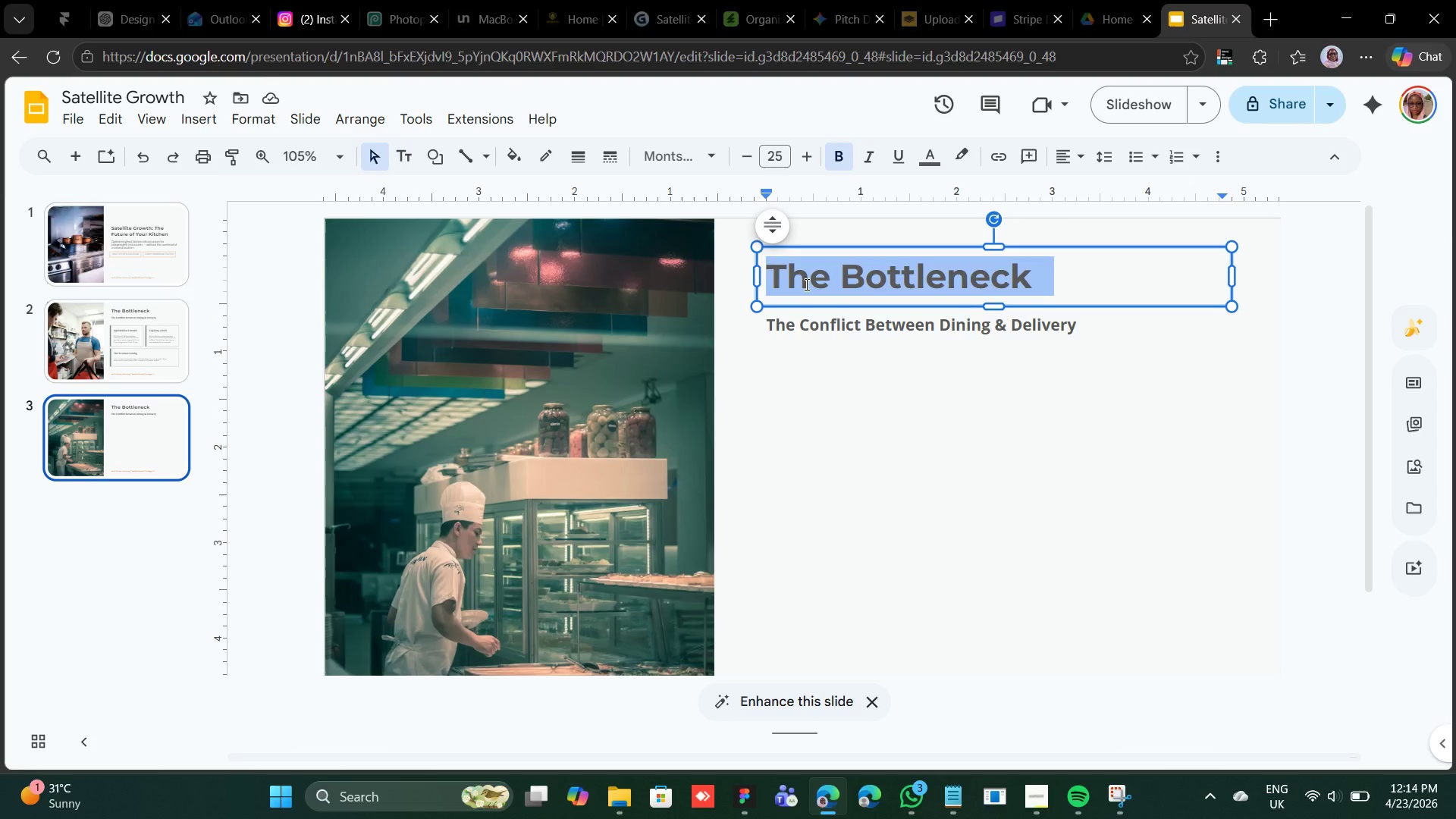 
triple_click([805, 284])
 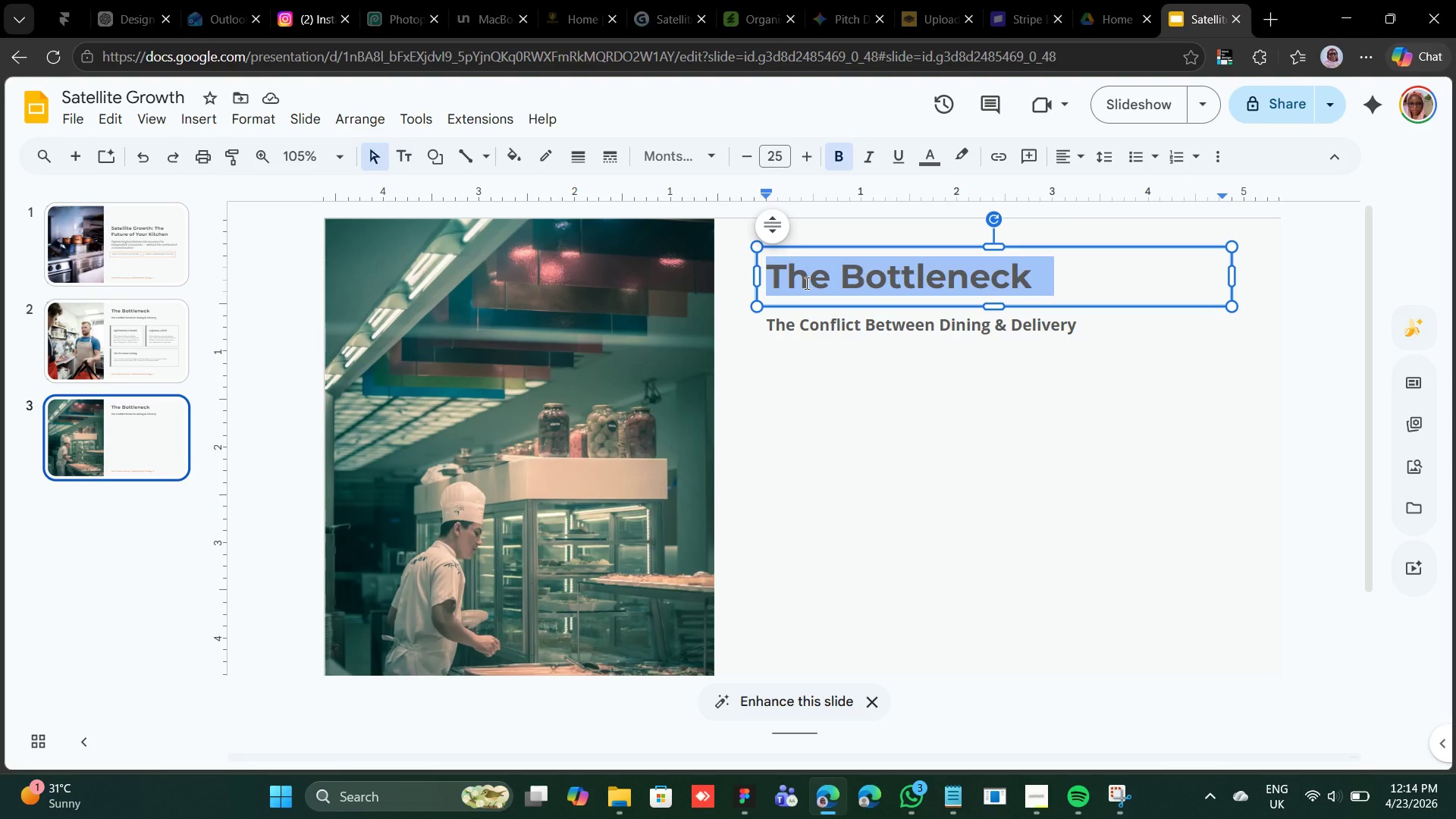 
right_click([805, 283])
 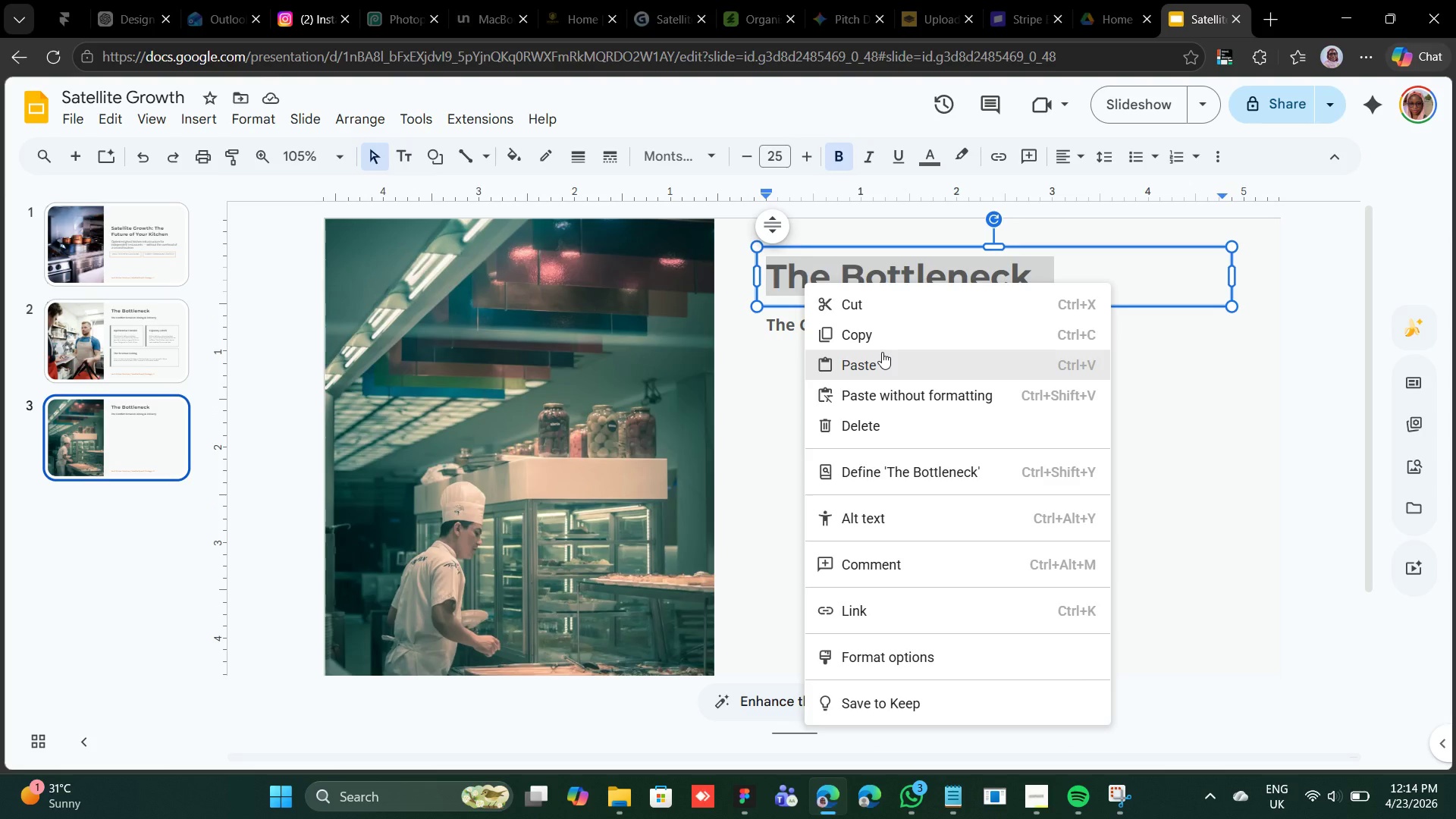 
left_click([882, 352])
 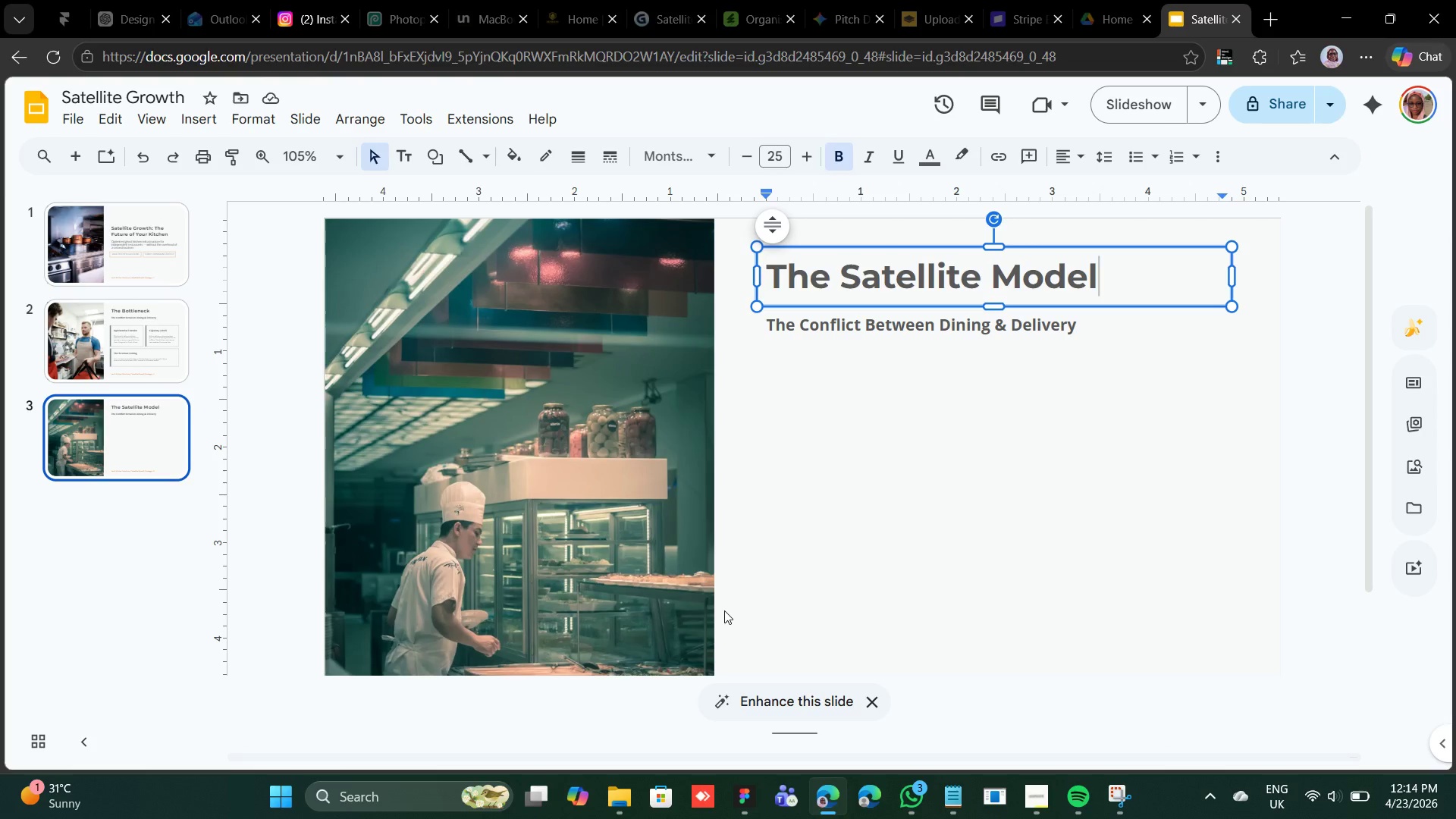 
wait(13.05)
 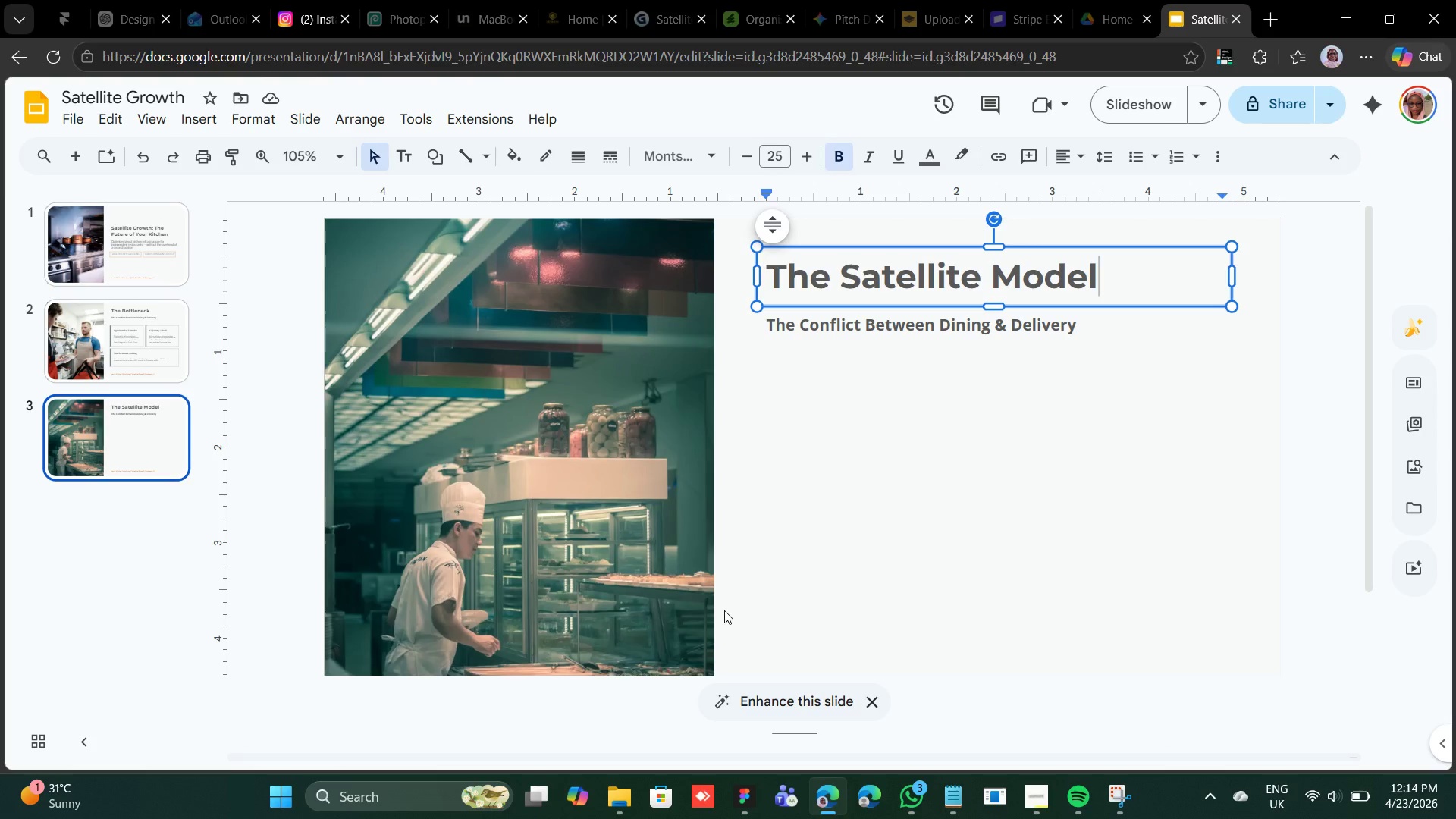 
left_click_drag(start_coordinate=[573, 394], to_coordinate=[265, 401])
 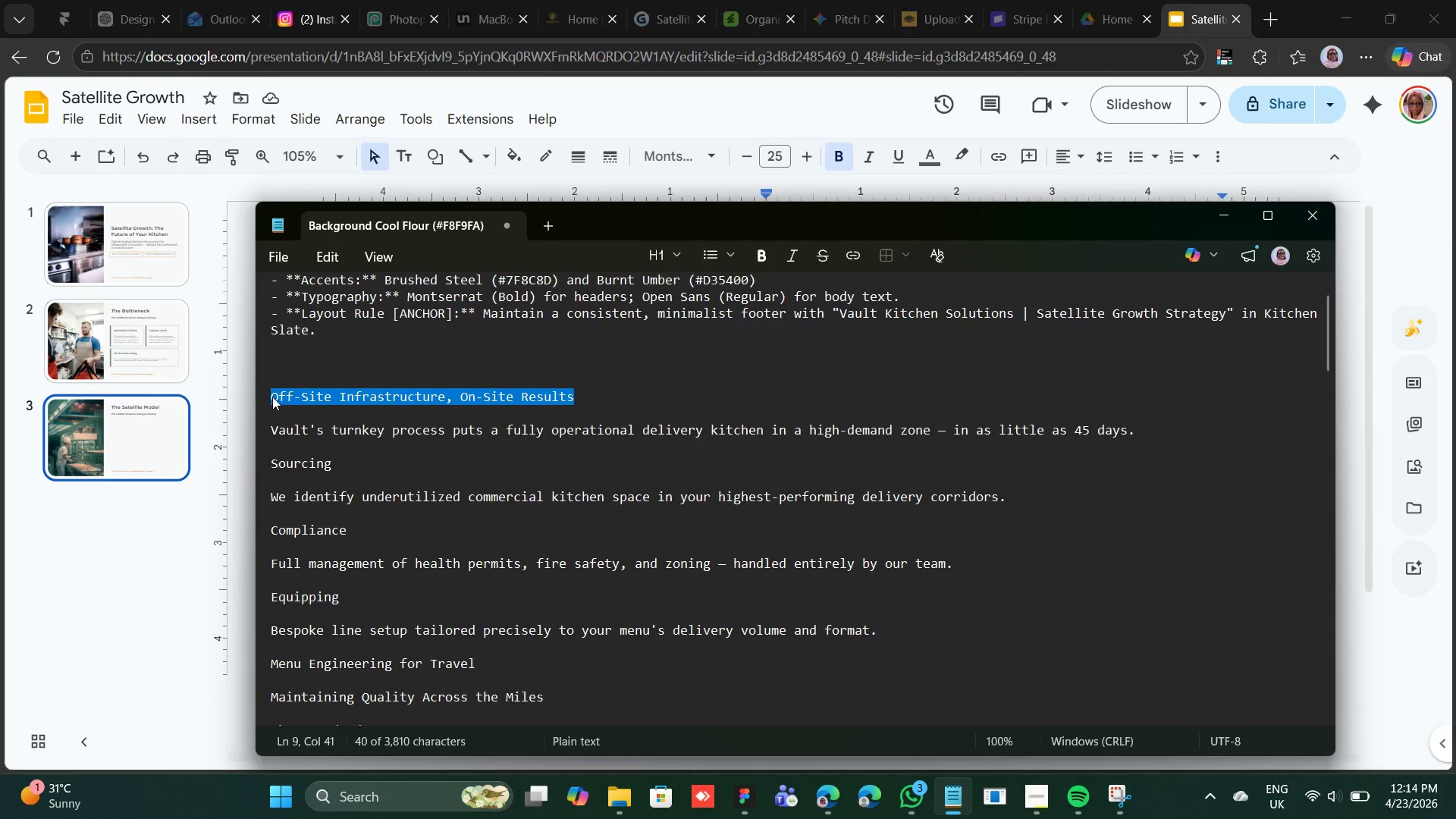 
right_click([272, 397])
 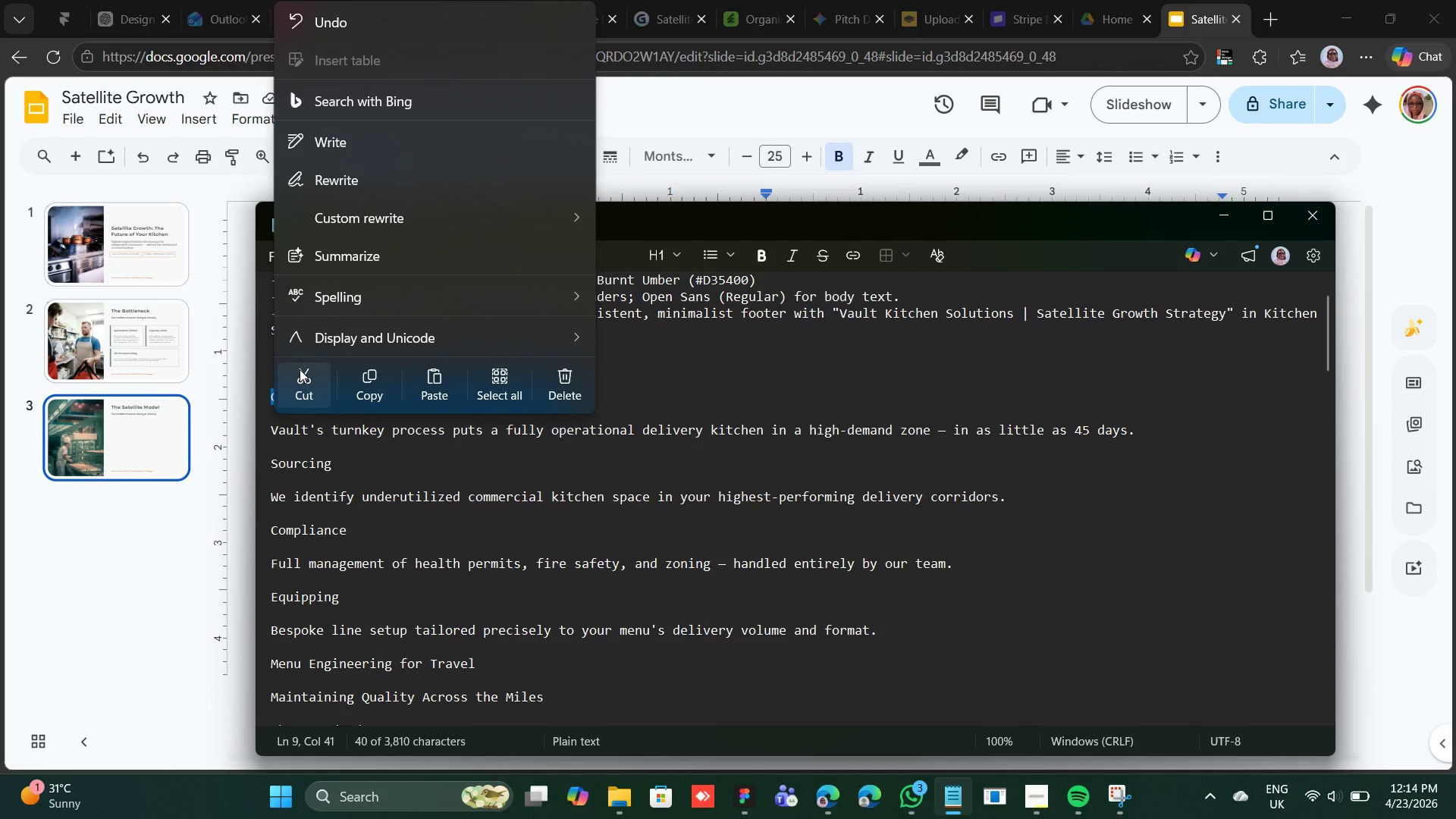 
left_click_drag(start_coordinate=[300, 370], to_coordinate=[308, 375])
 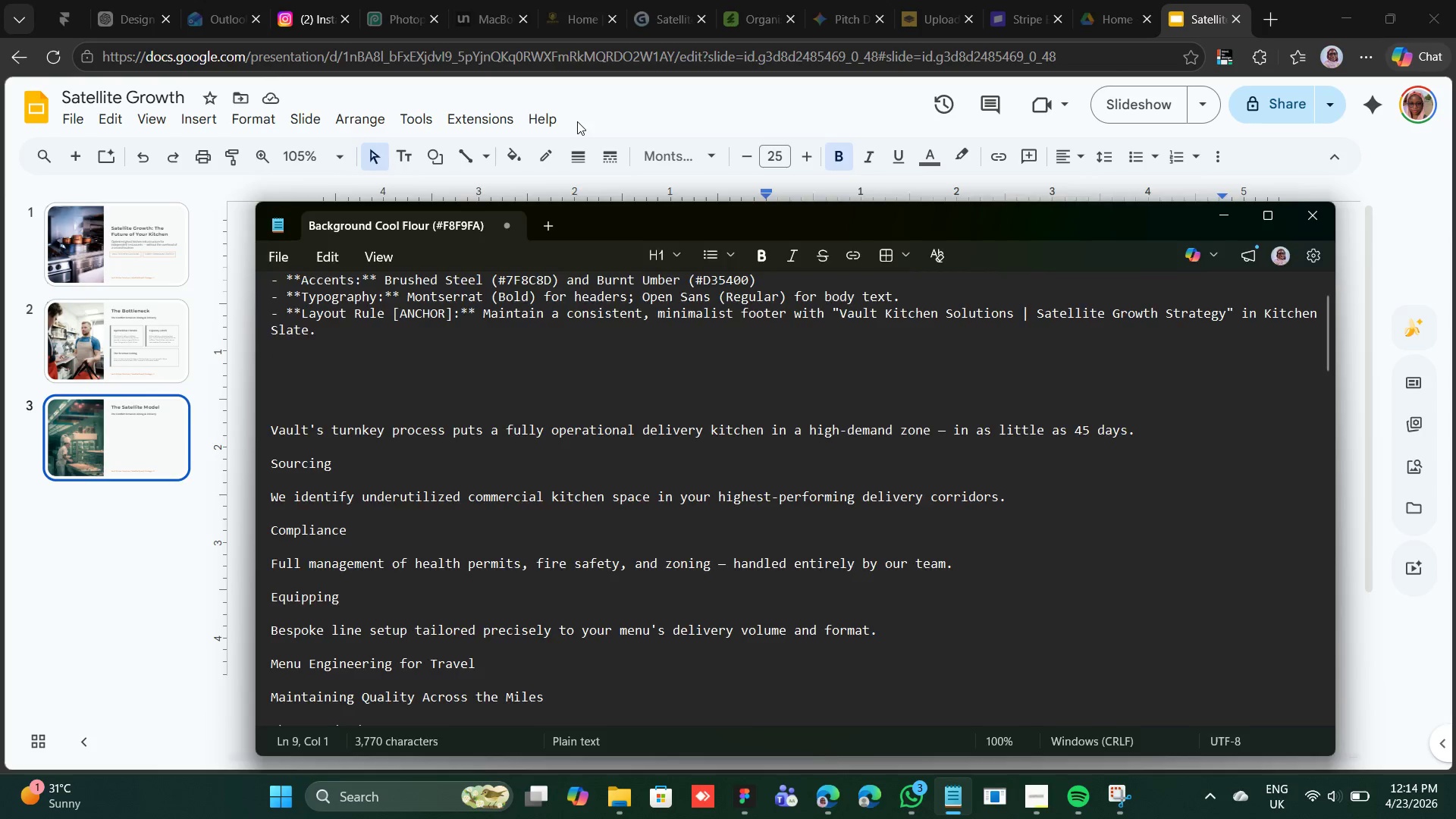 
left_click([579, 121])
 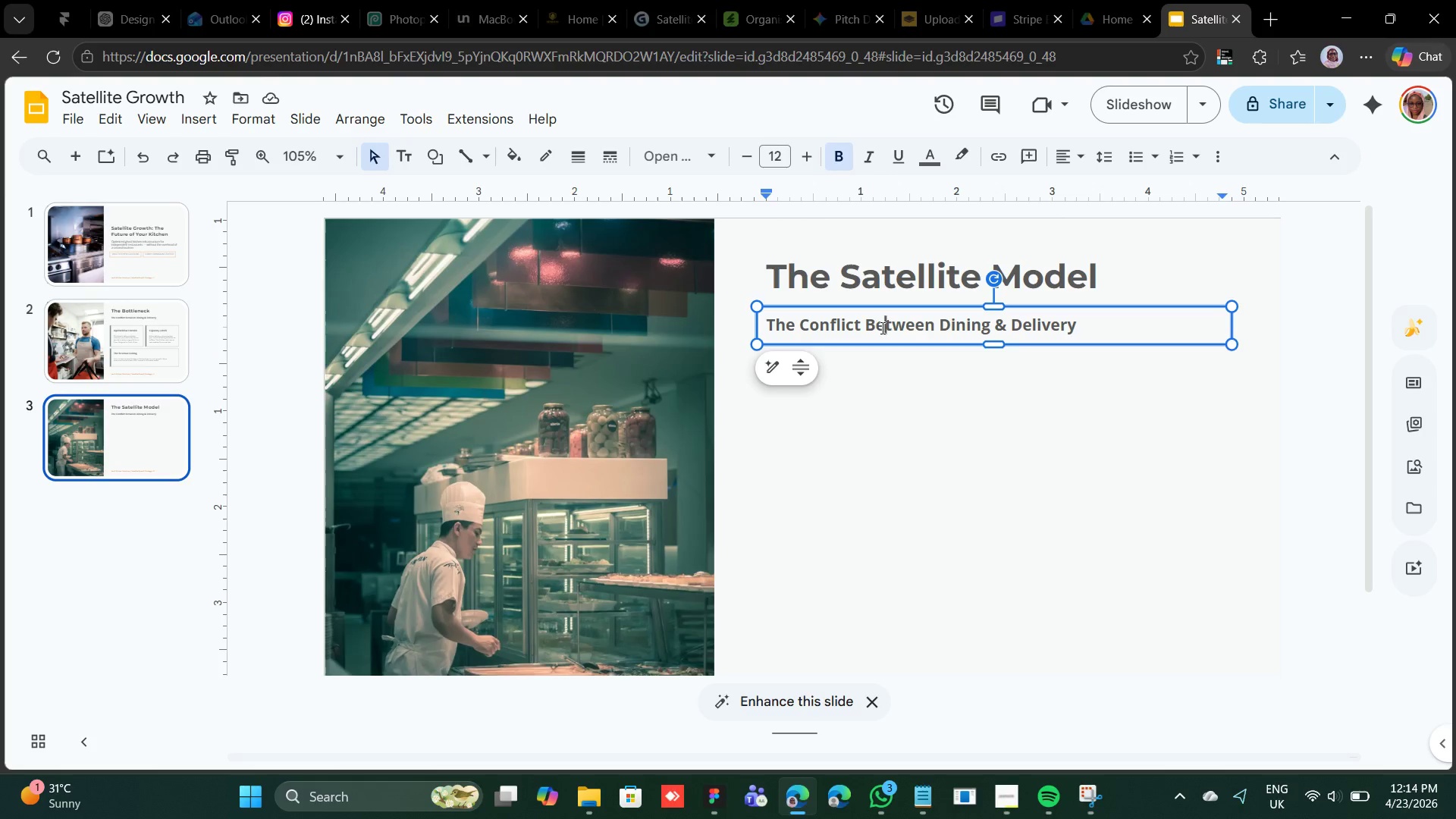 
double_click([881, 328])
 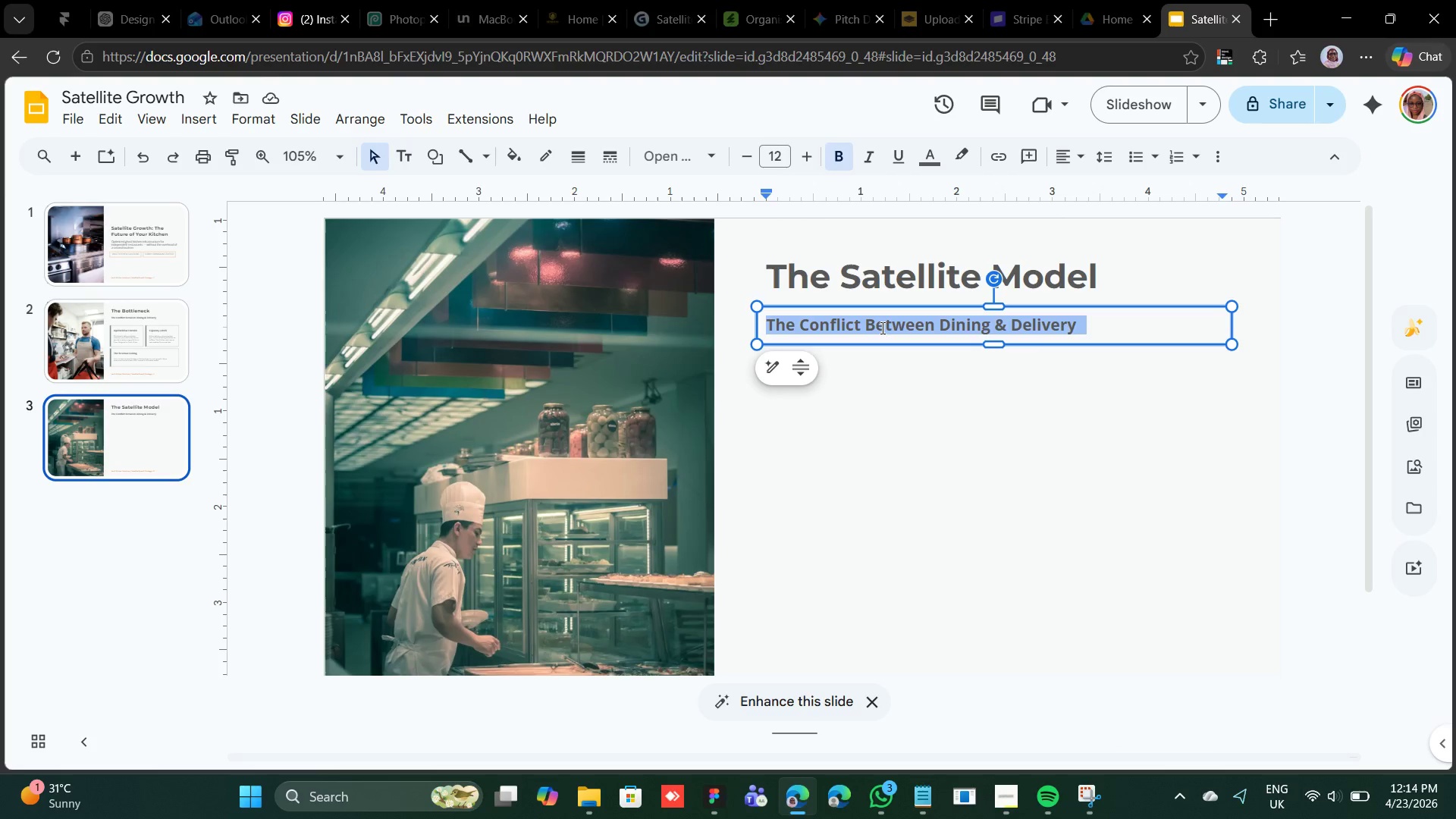 
triple_click([881, 328])
 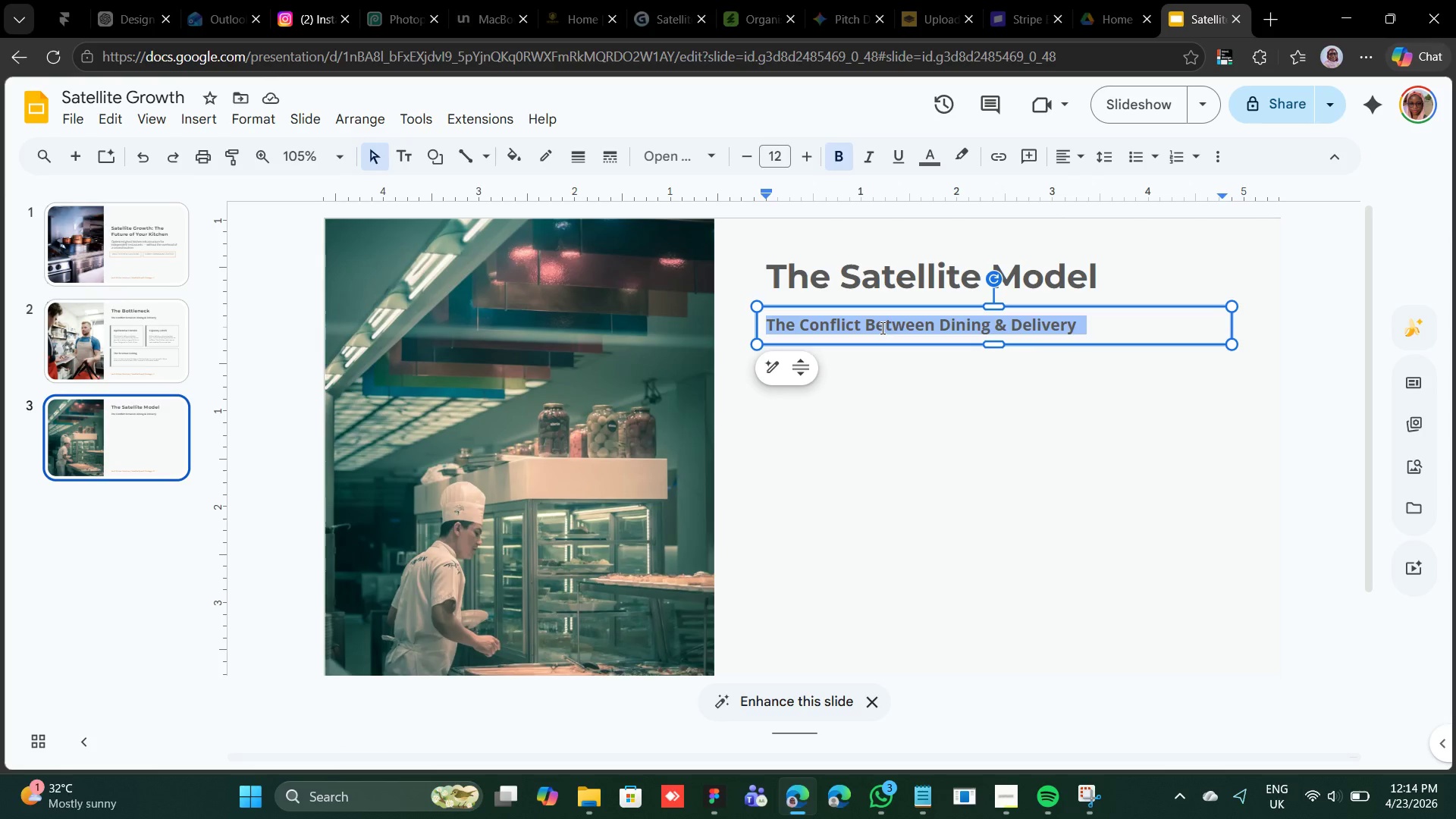 
double_click([881, 328])
 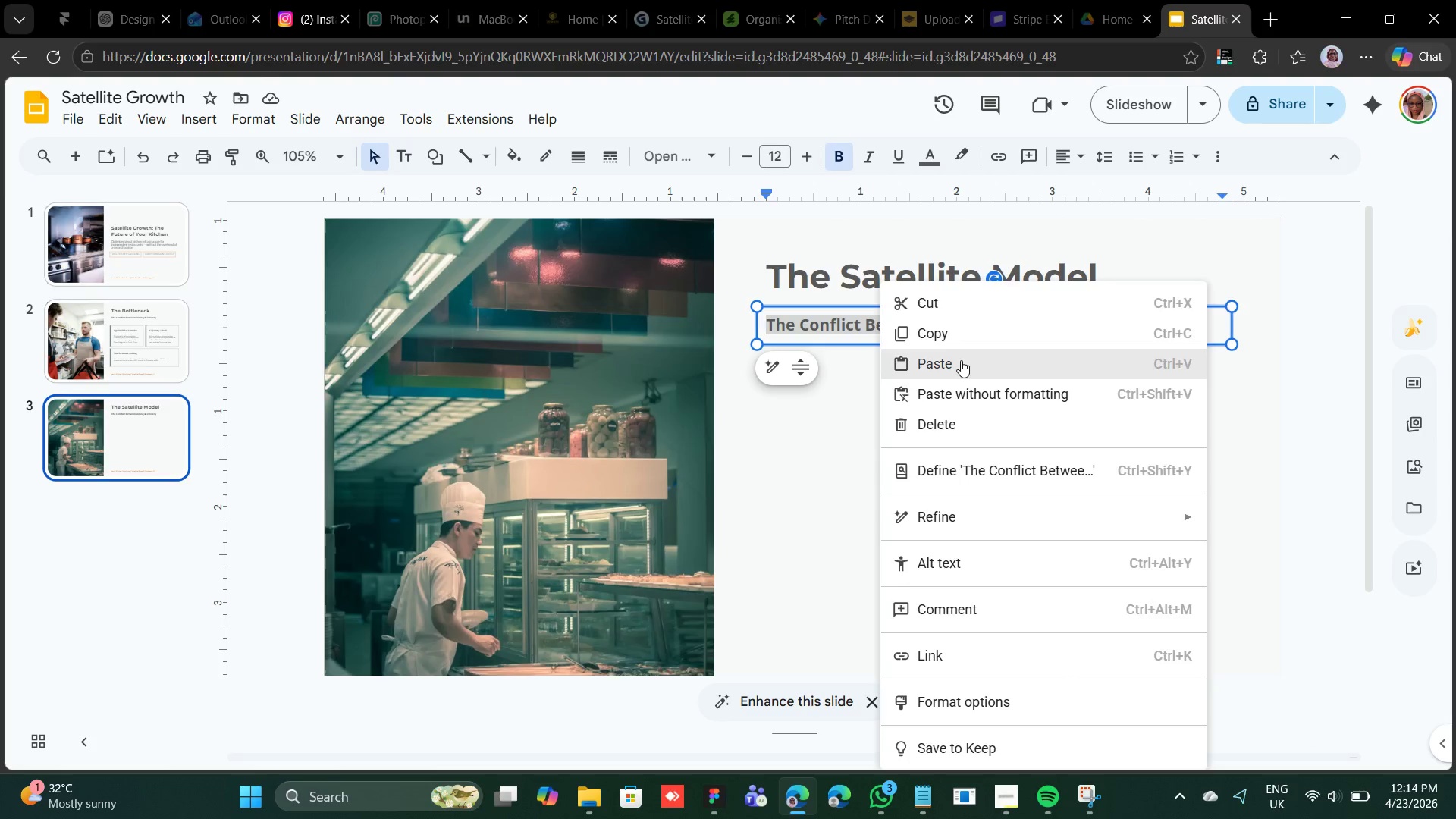 
left_click([962, 360])
 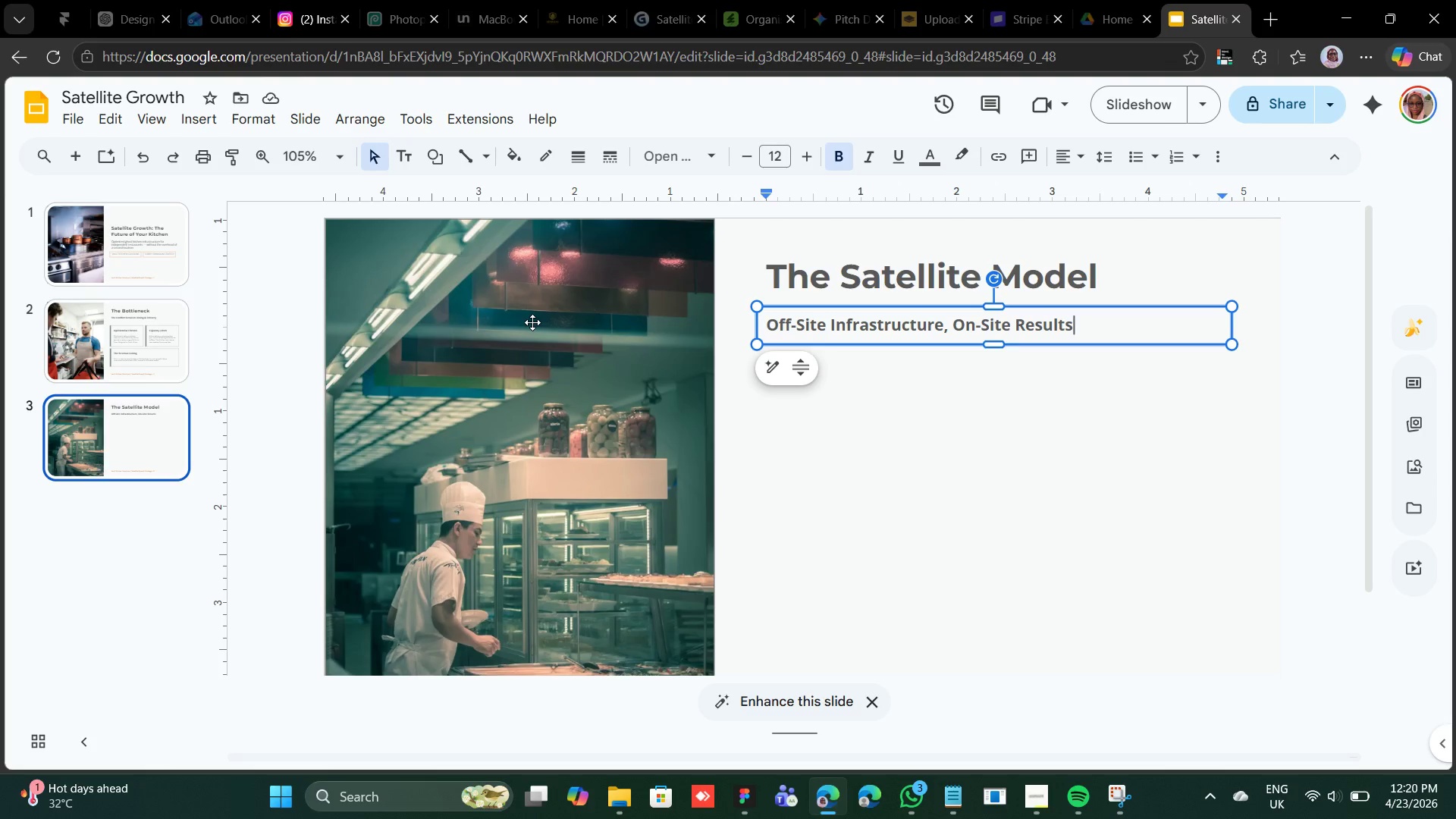 
wait(319.34)
 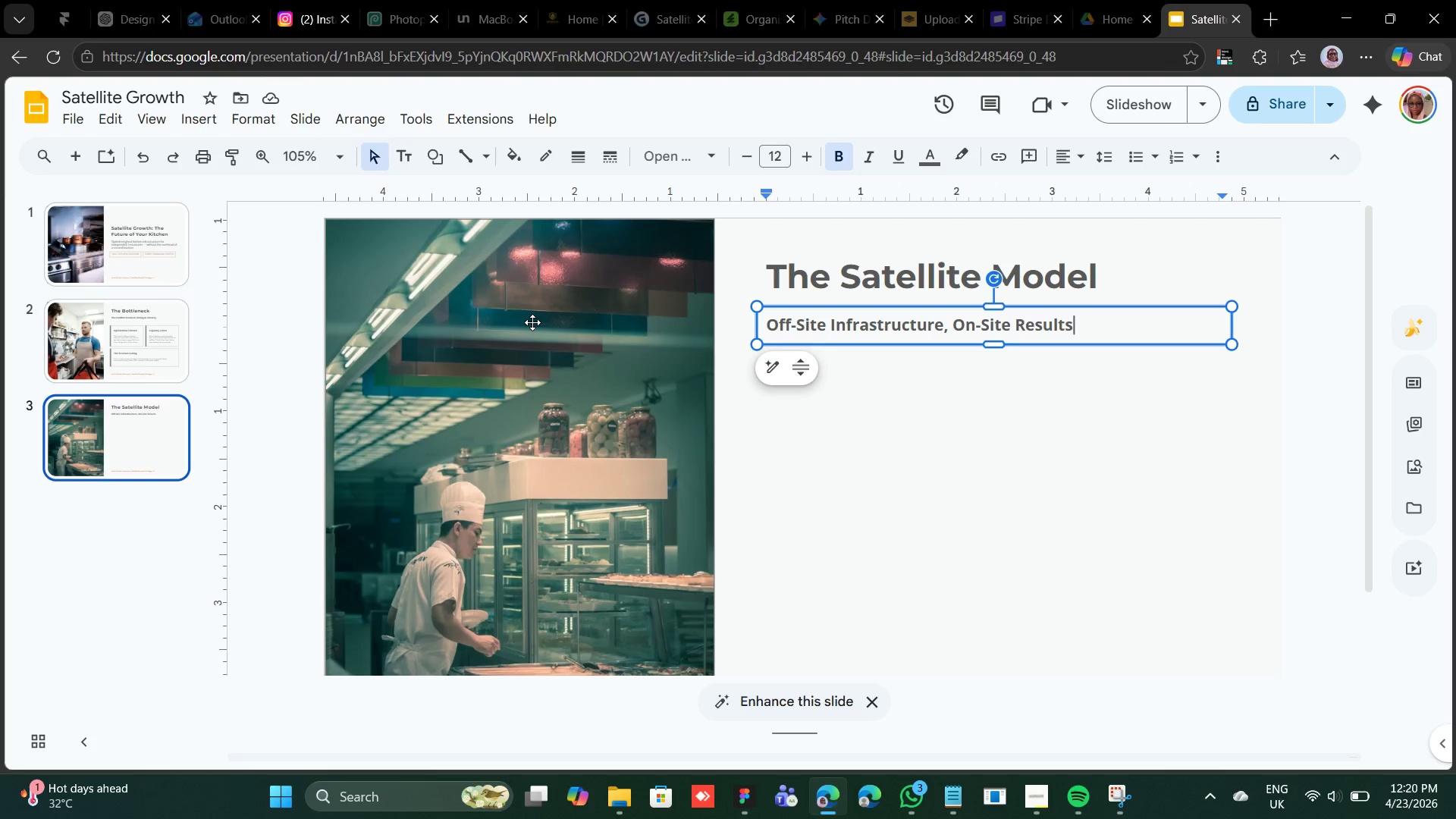 
mouse_move([331, 192])
 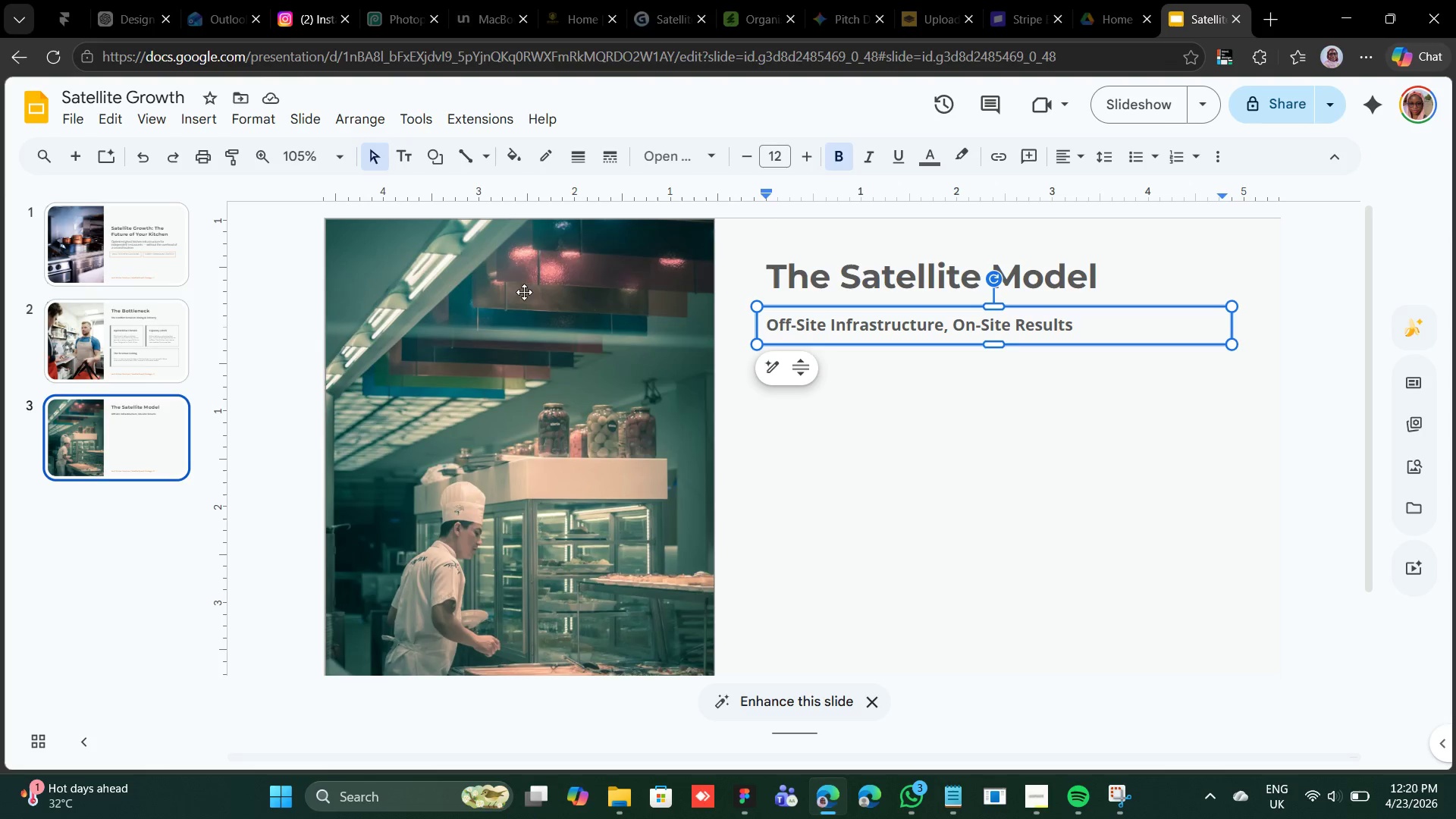 
wait(14.87)
 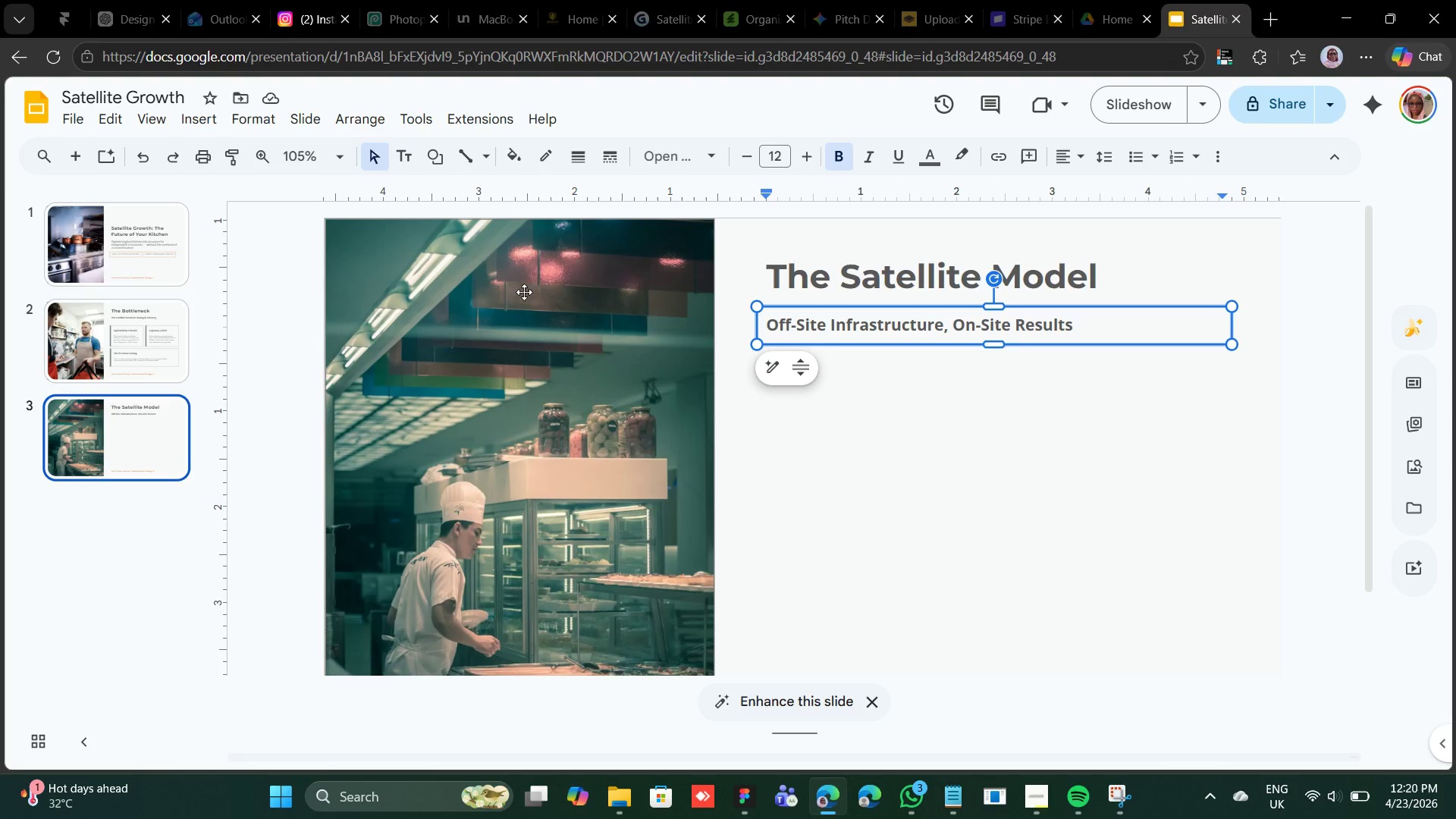 
mouse_move([516, 217])
 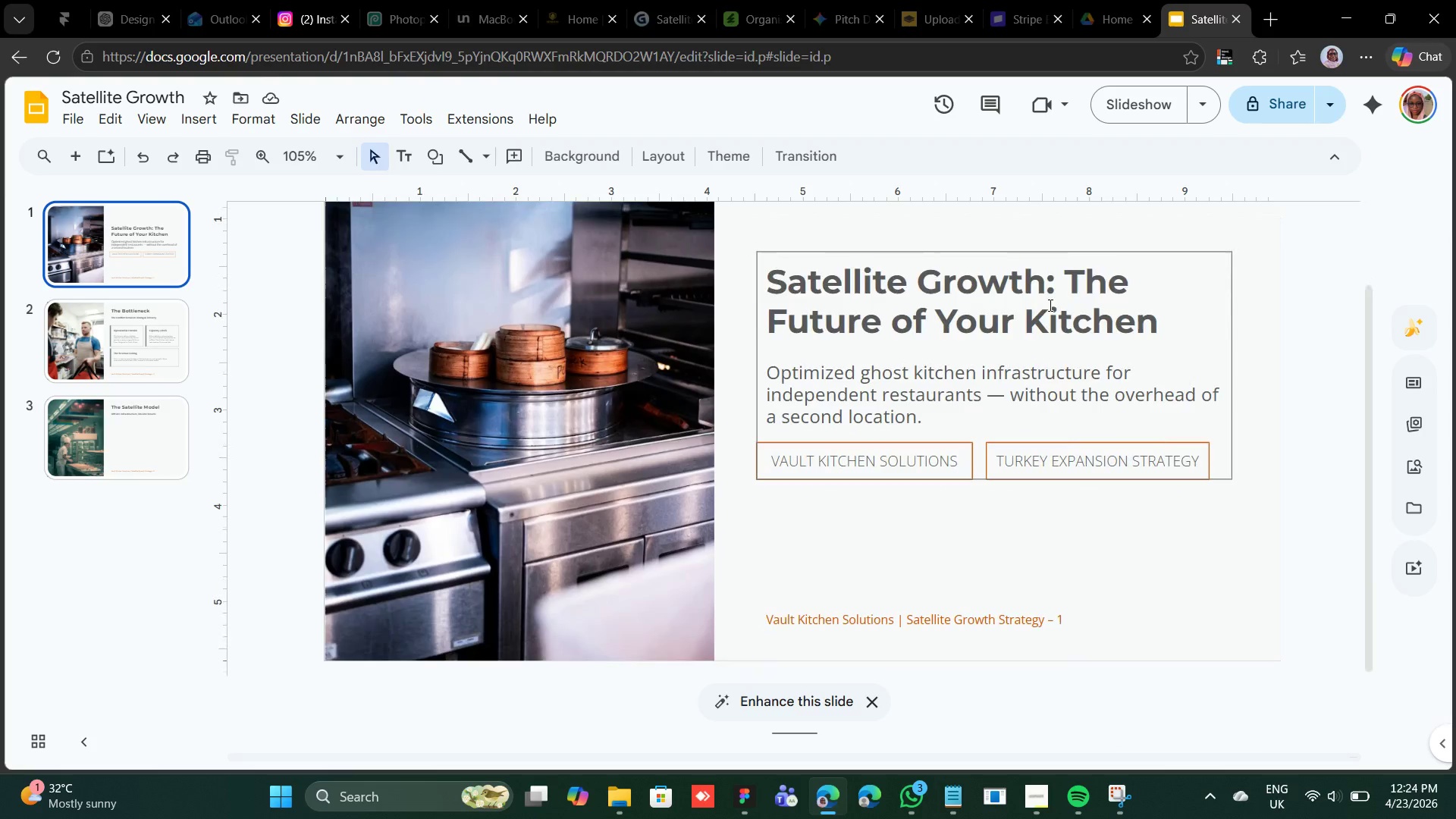 
wait(246.67)
 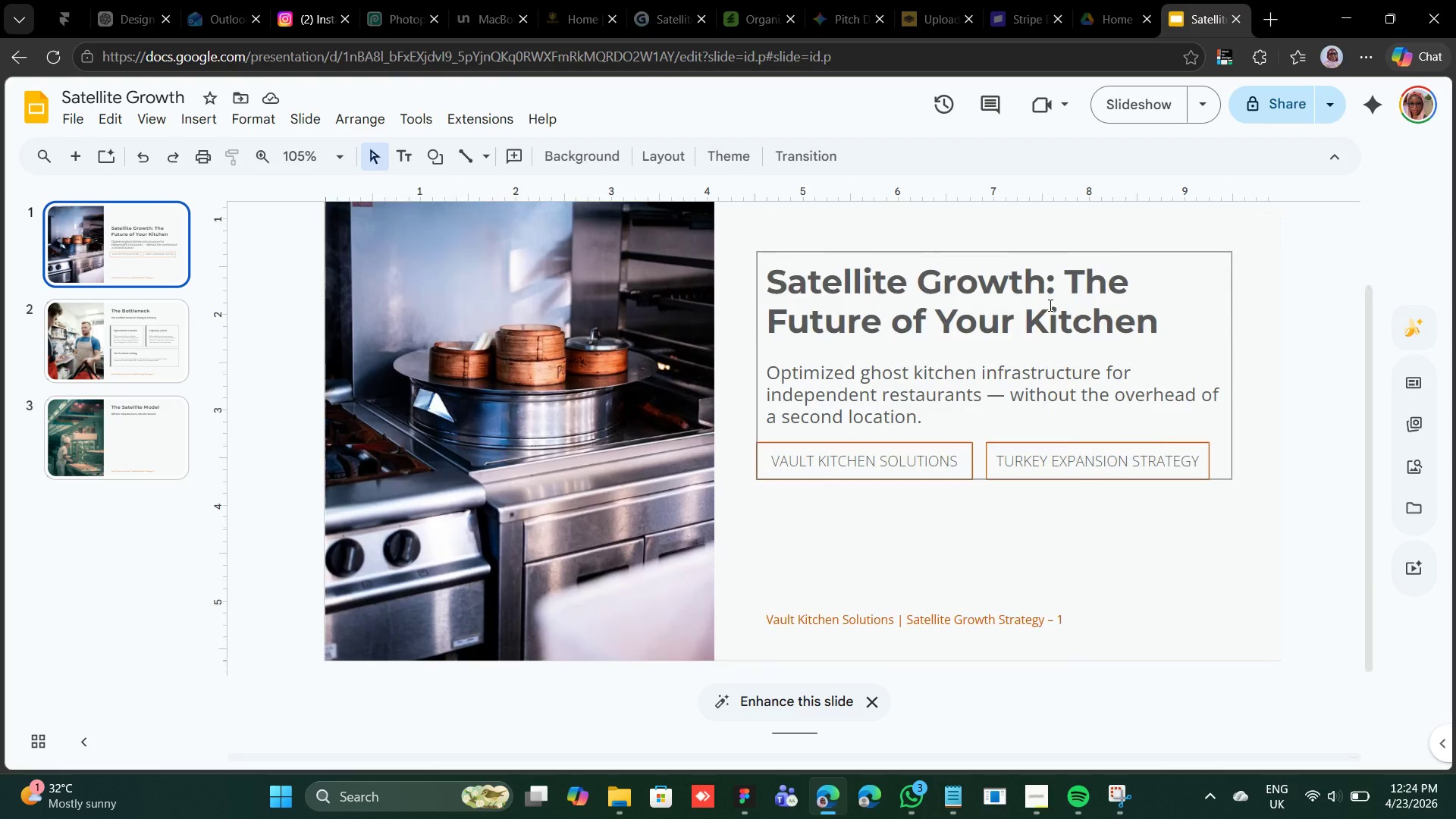 
left_click([136, 361])
 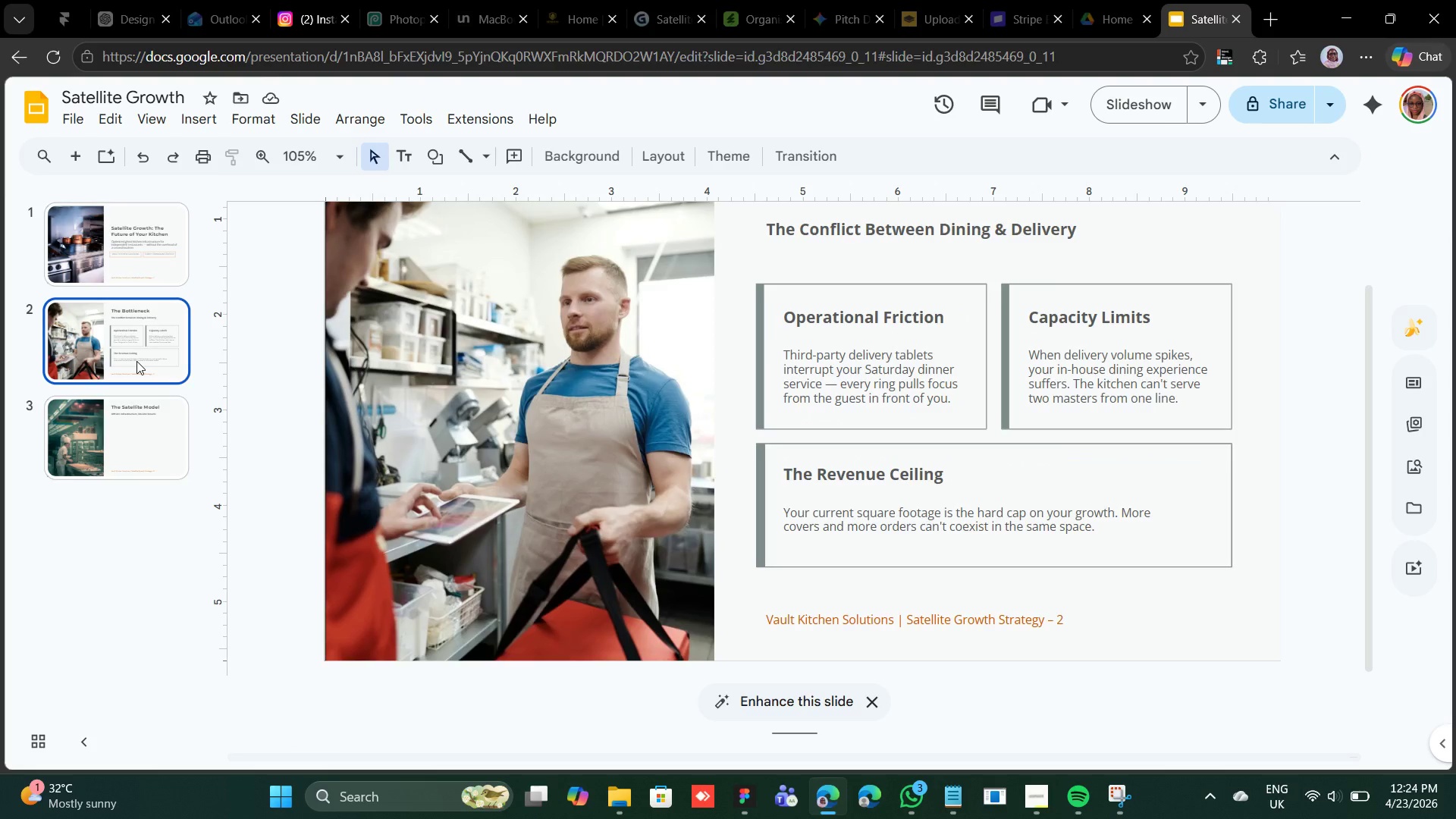 
left_click([140, 434])
 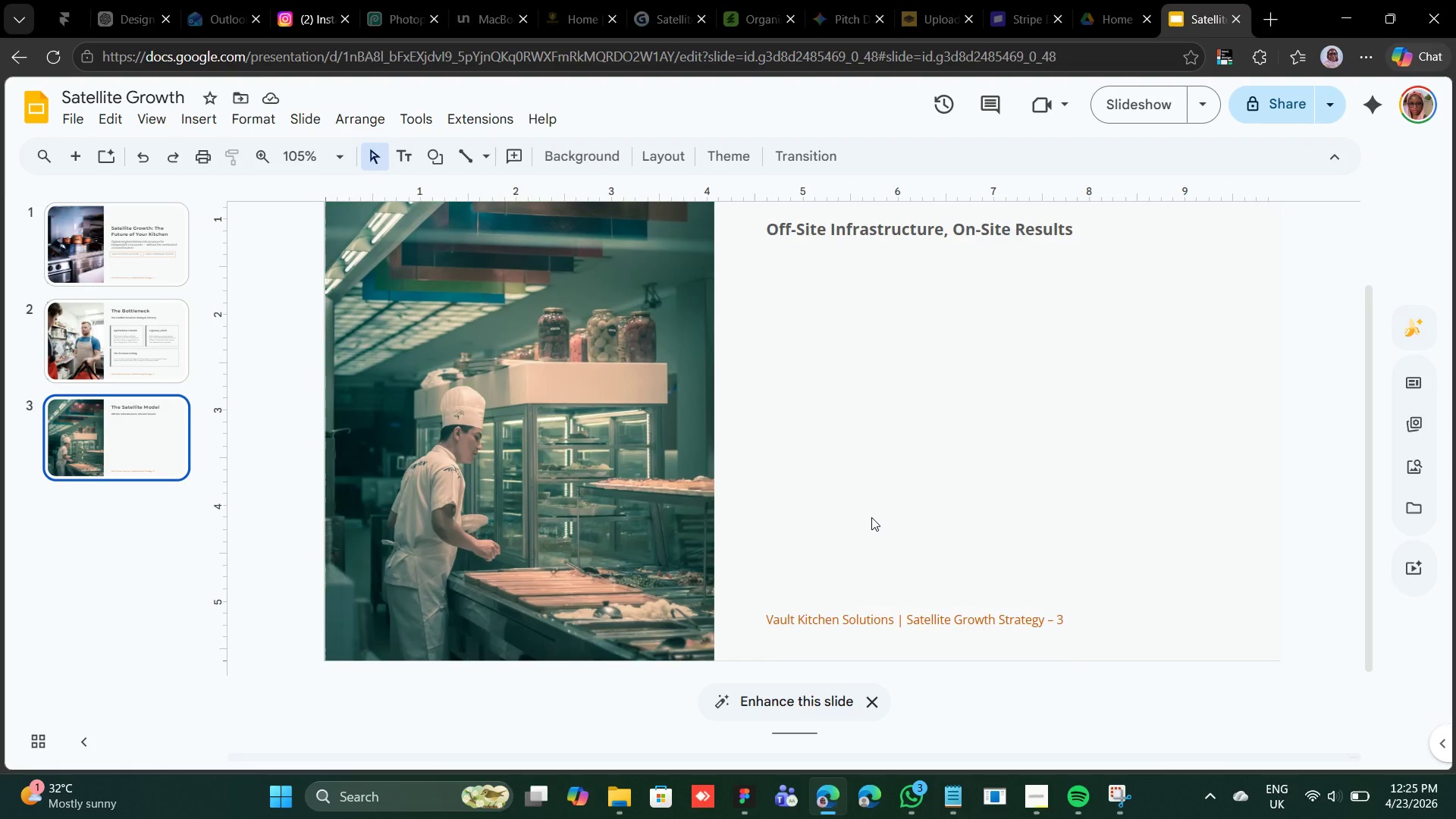 
wait(25.61)
 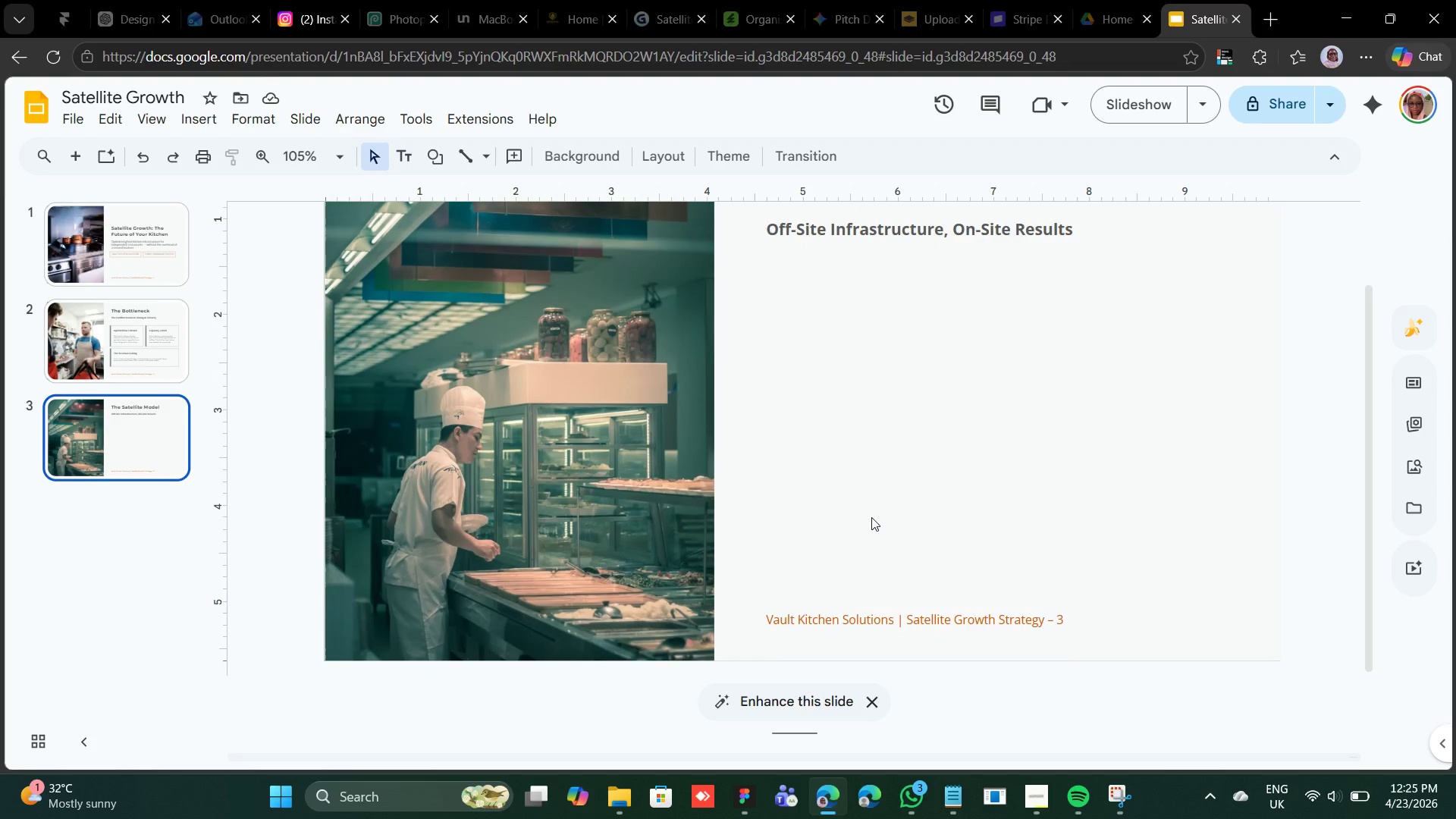 
left_click([138, 361])
 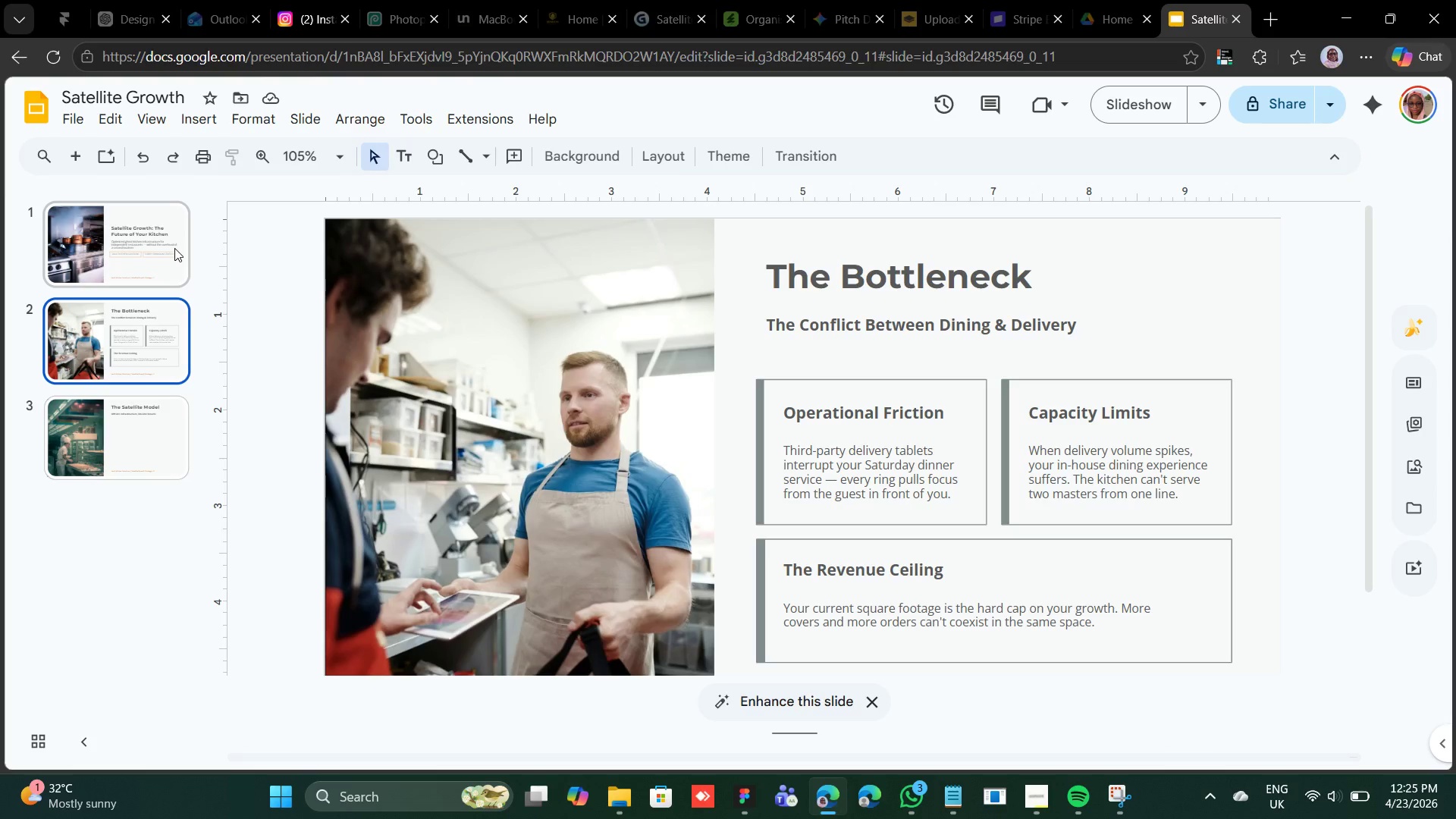 
left_click([174, 248])
 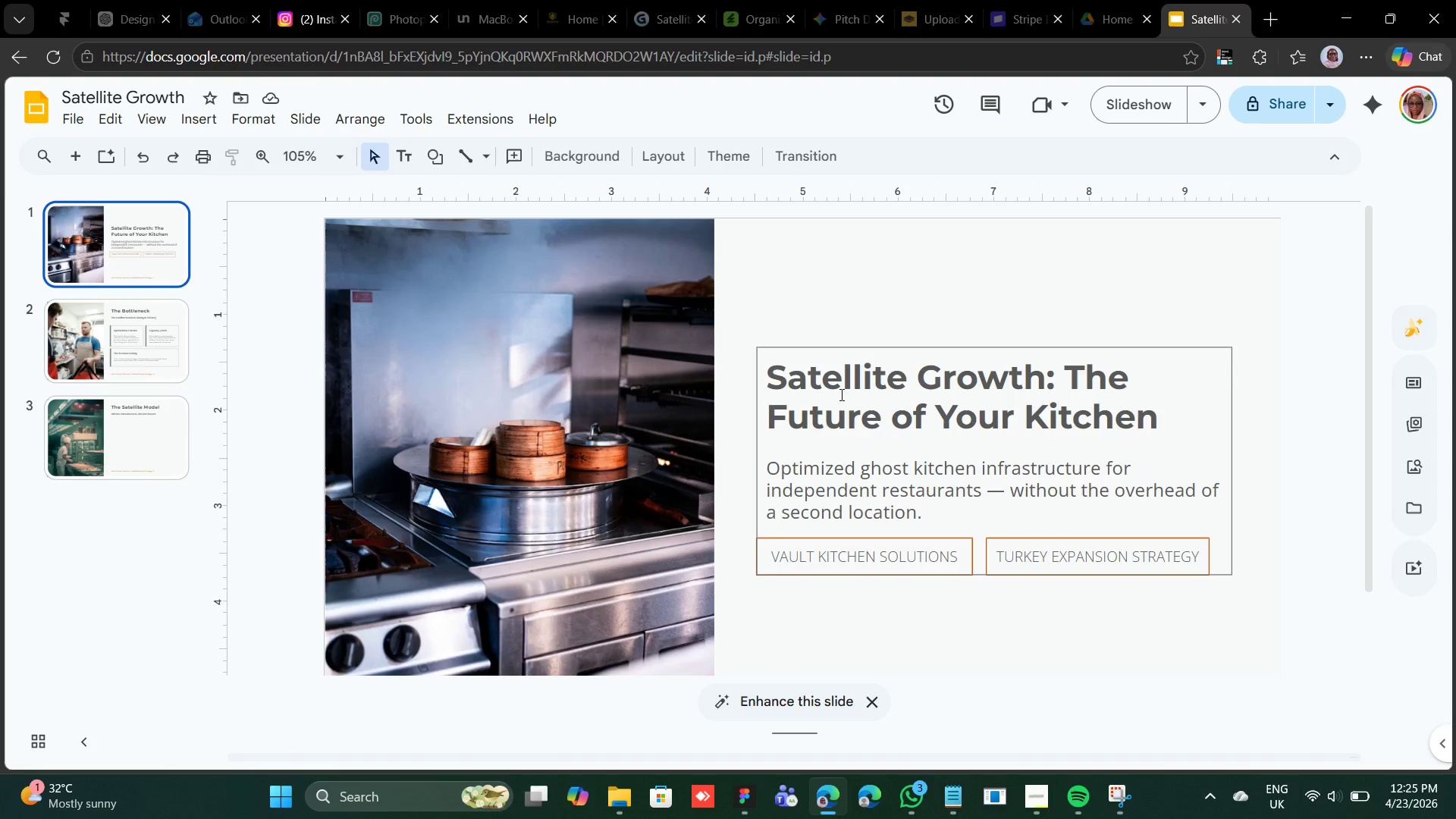 
wait(9.45)
 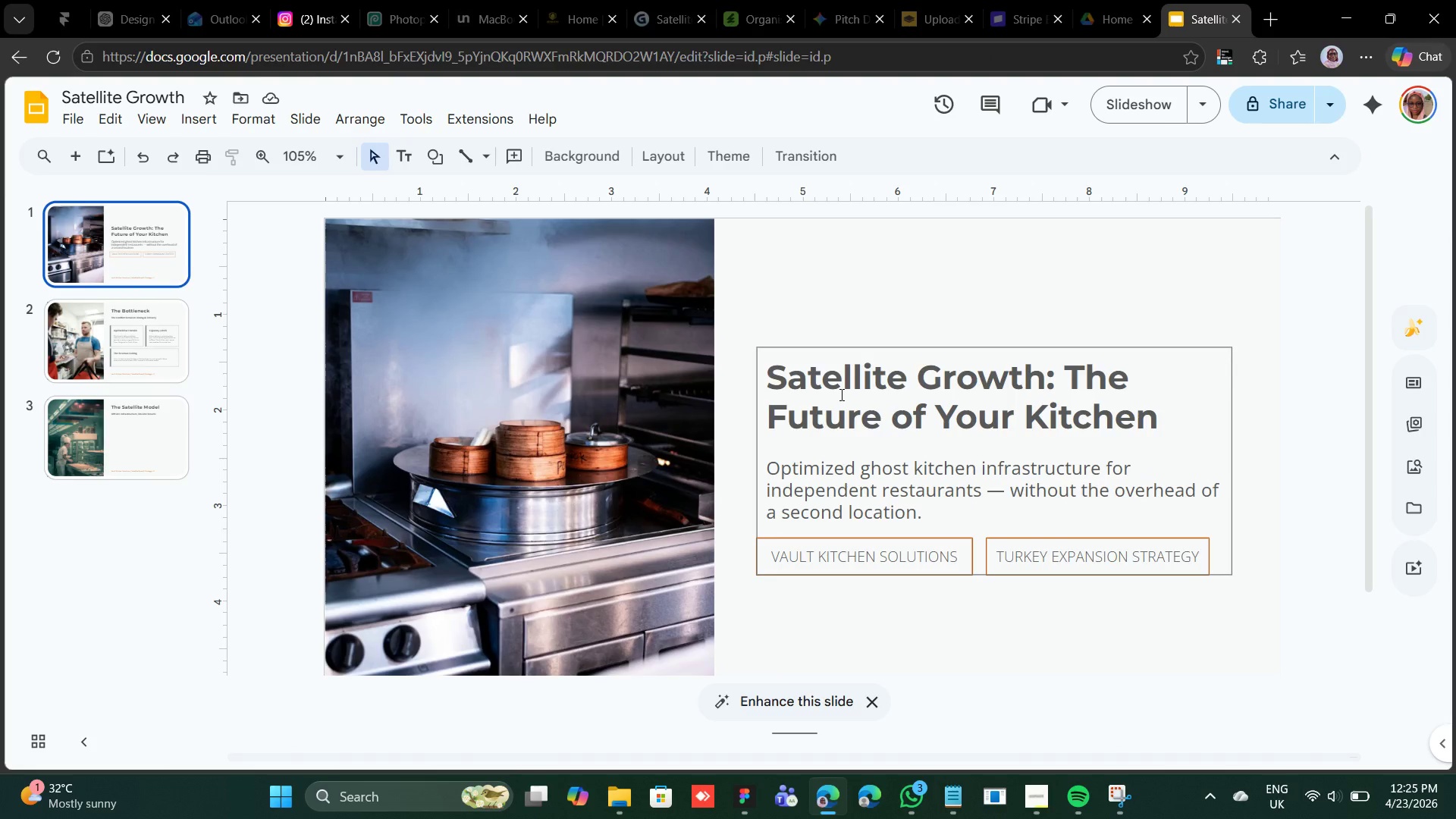 
left_click([160, 352])
 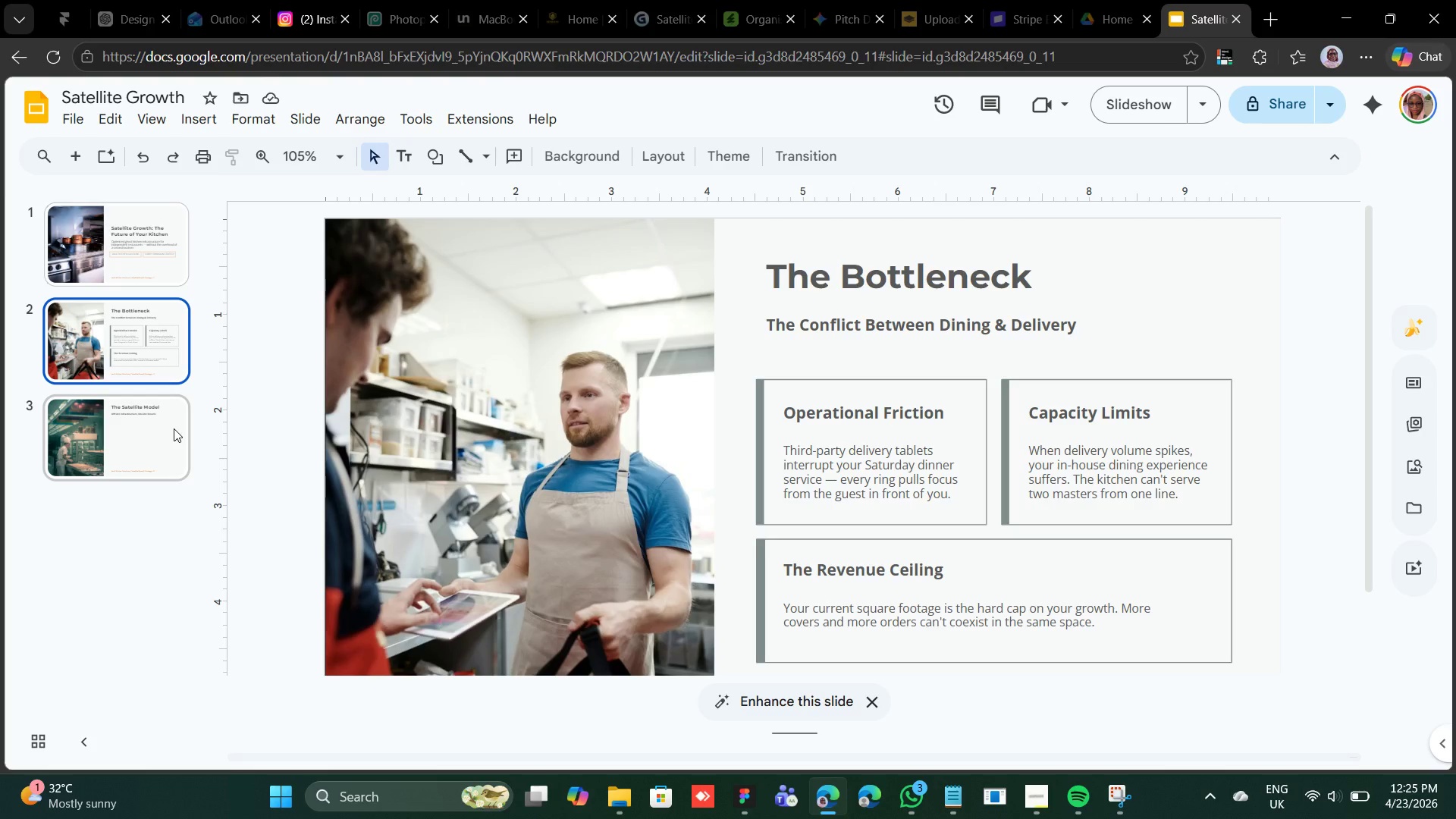 
wait(9.86)
 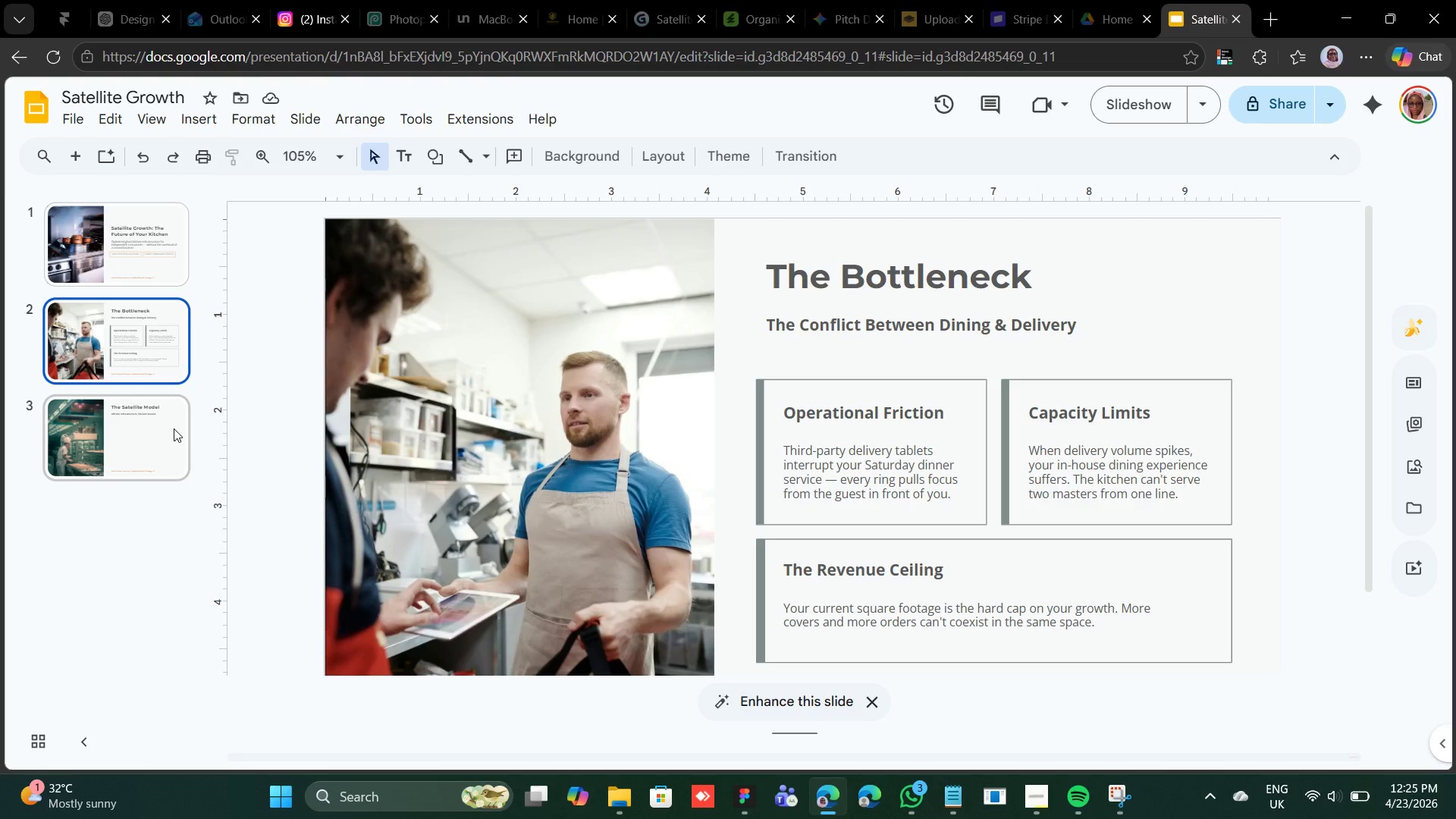 
left_click([155, 438])
 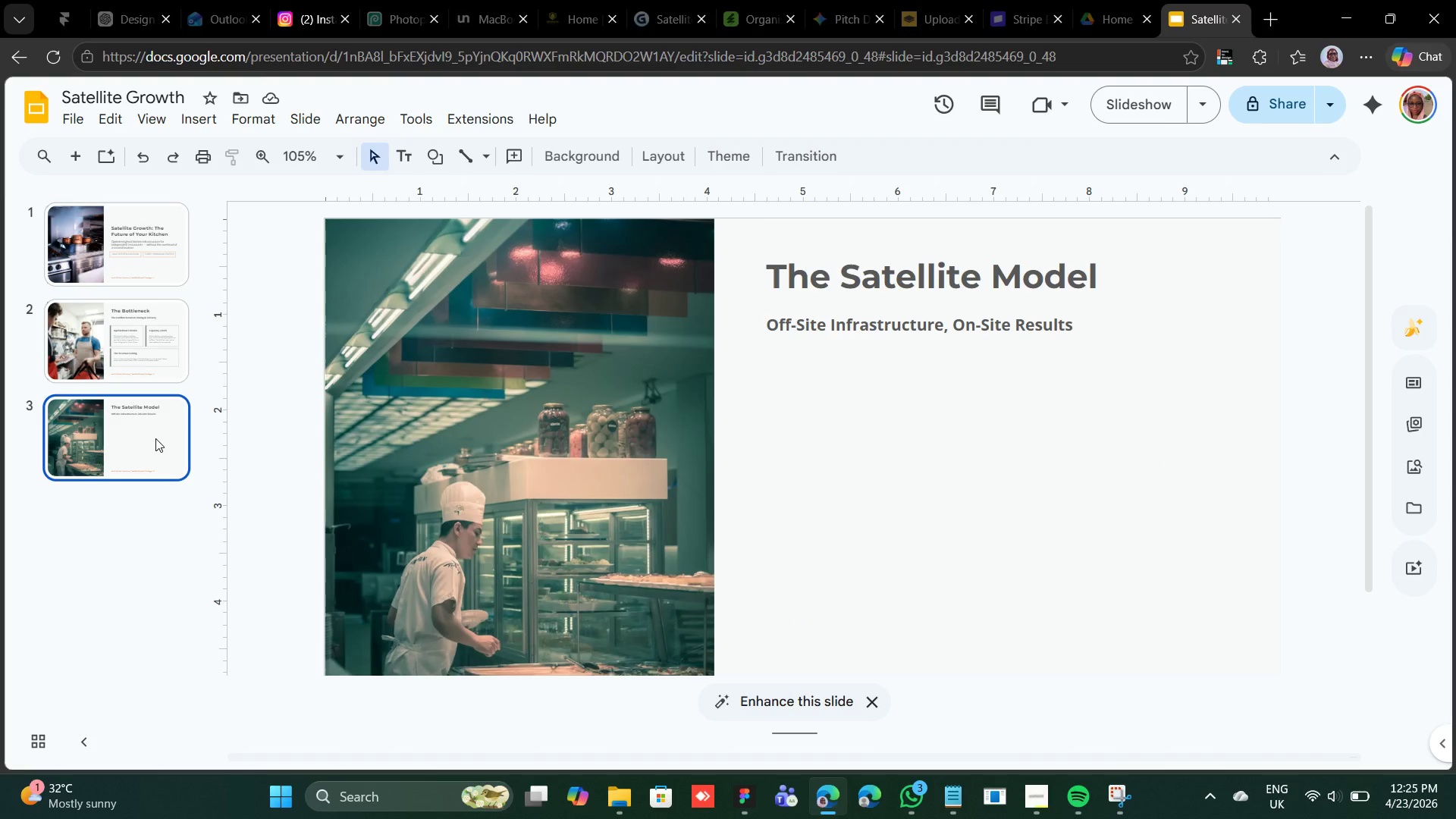 
left_click([111, 337])
 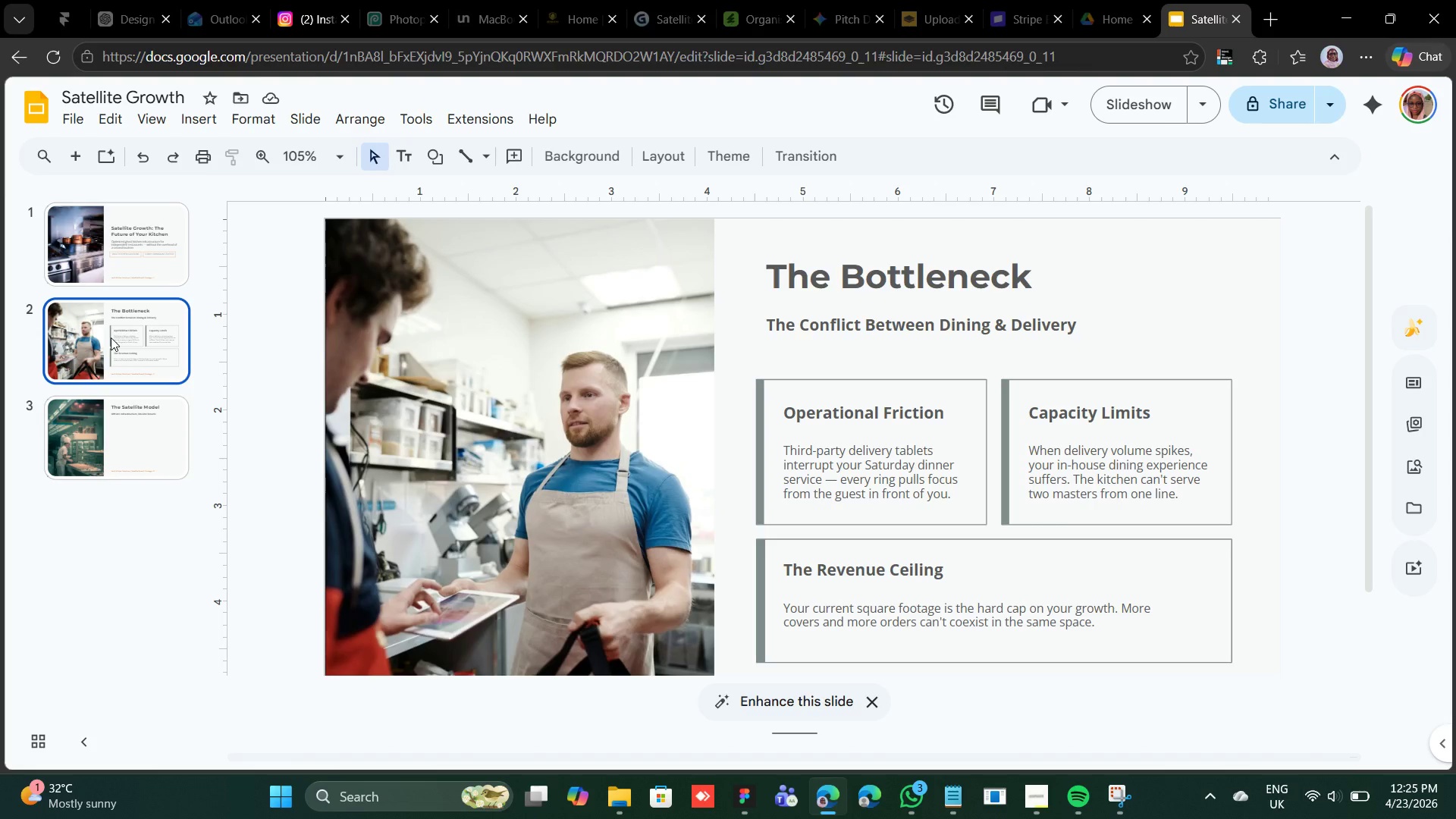 
left_click([162, 231])
 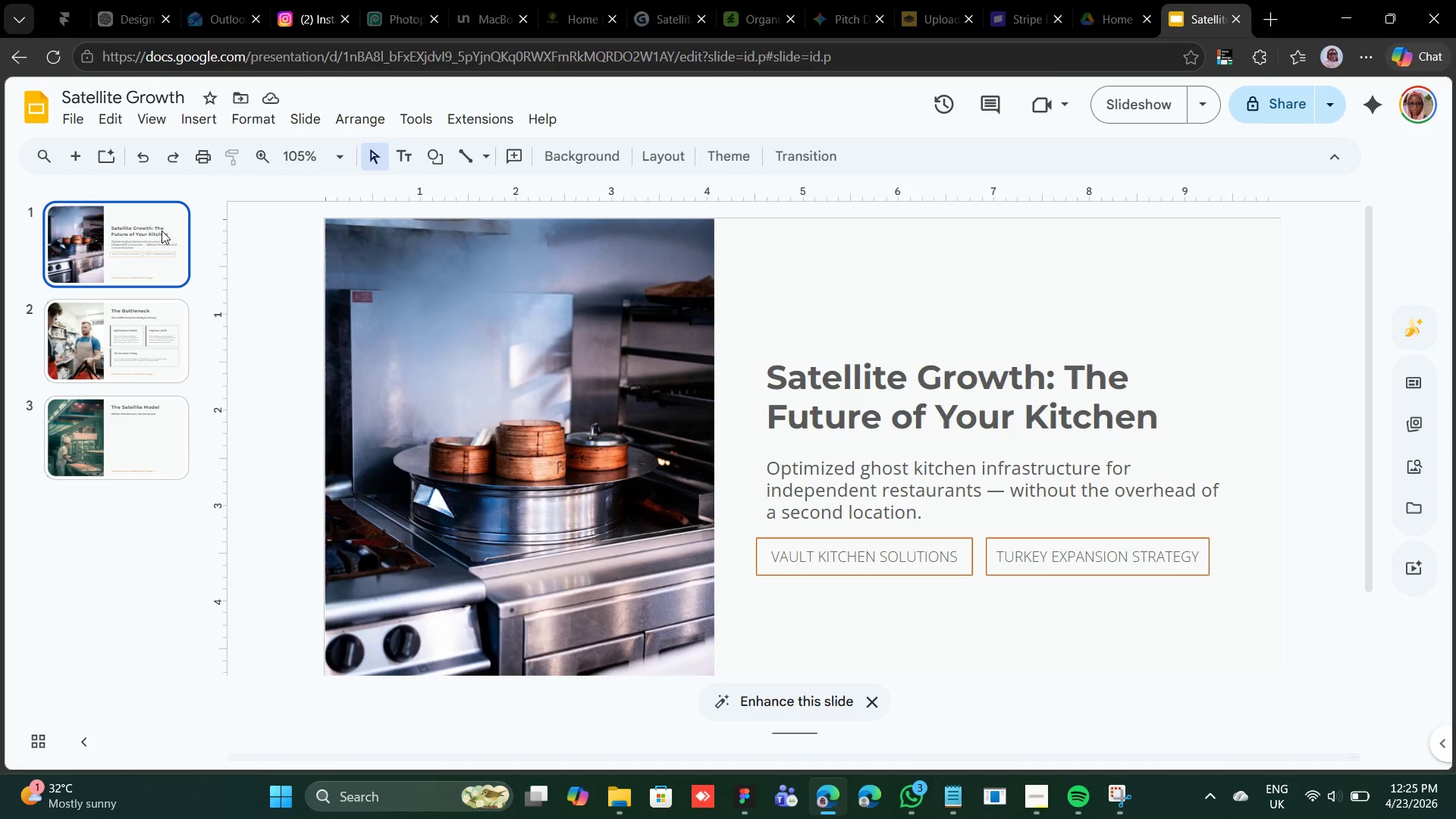 
left_click([138, 405])
 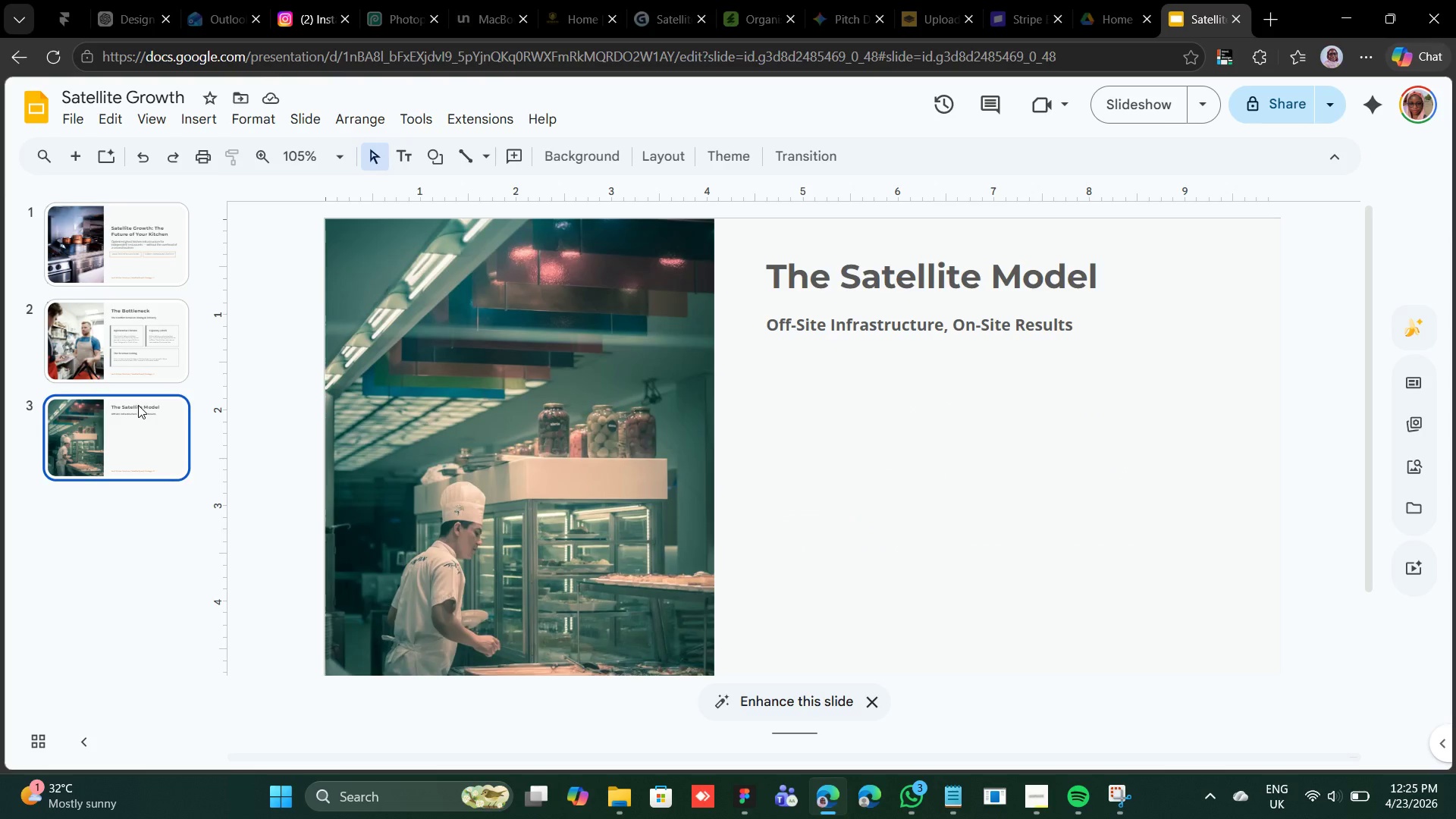 
wait(13.72)
 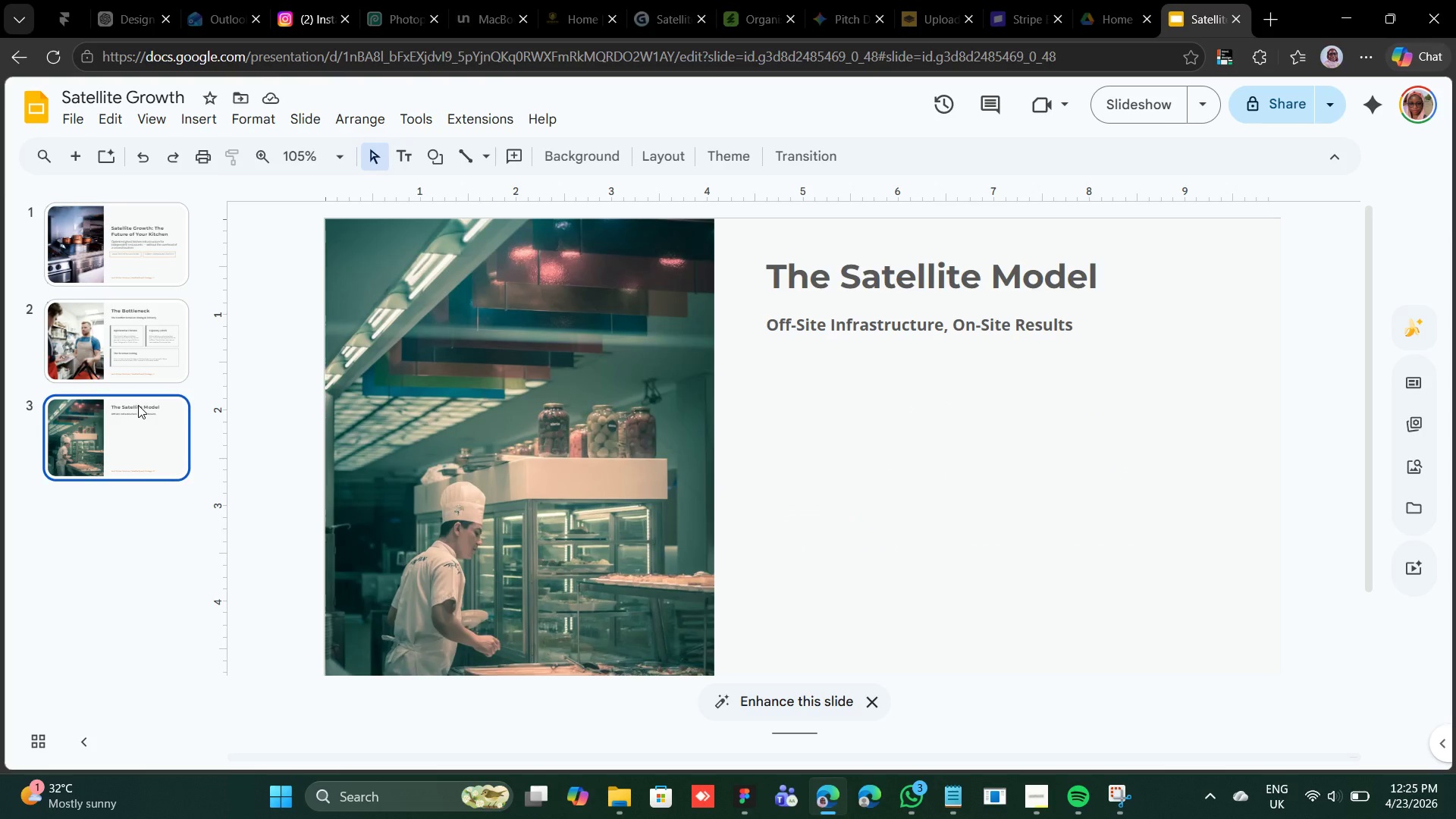 
left_click([168, 353])
 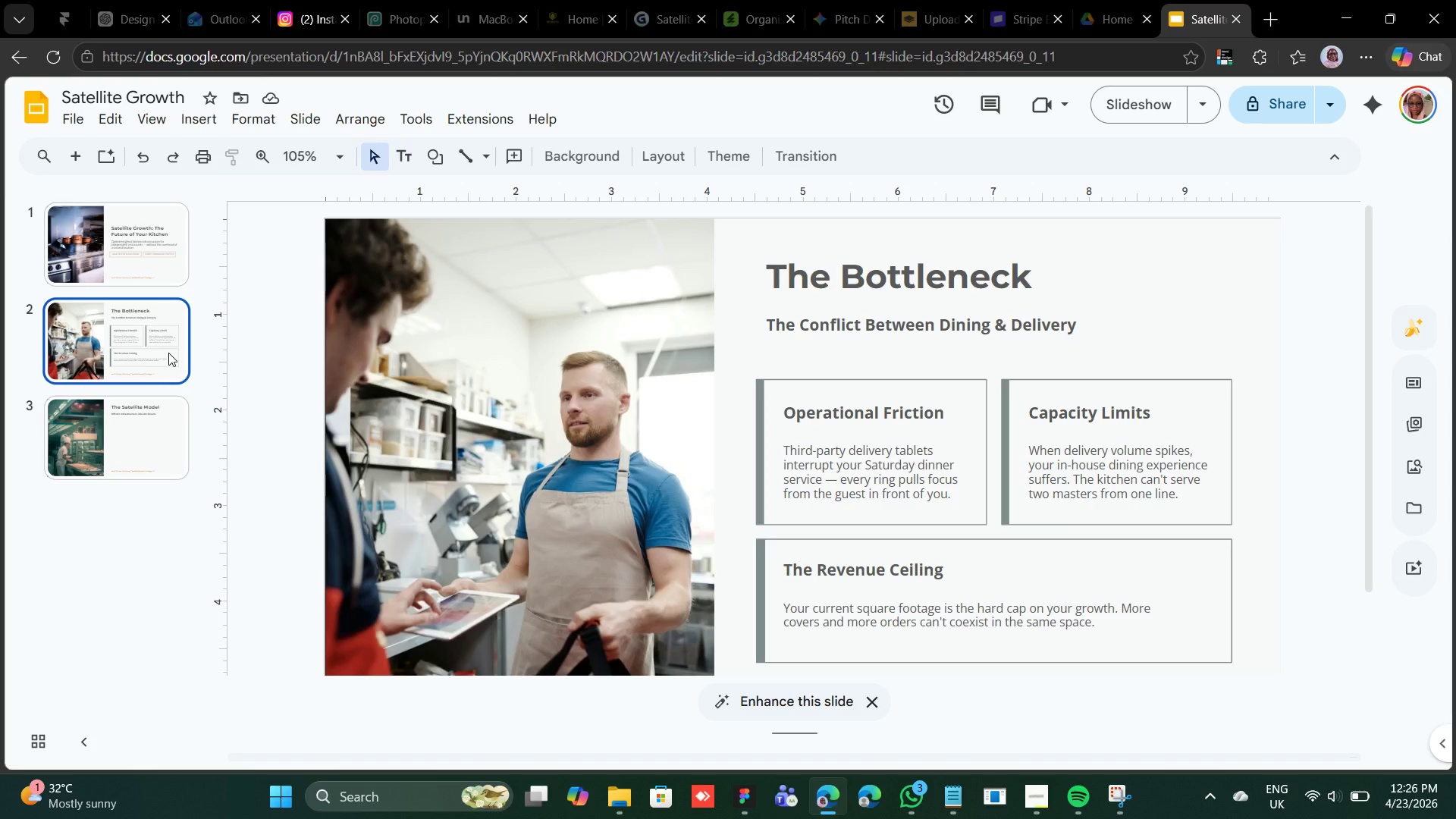 
wait(10.89)
 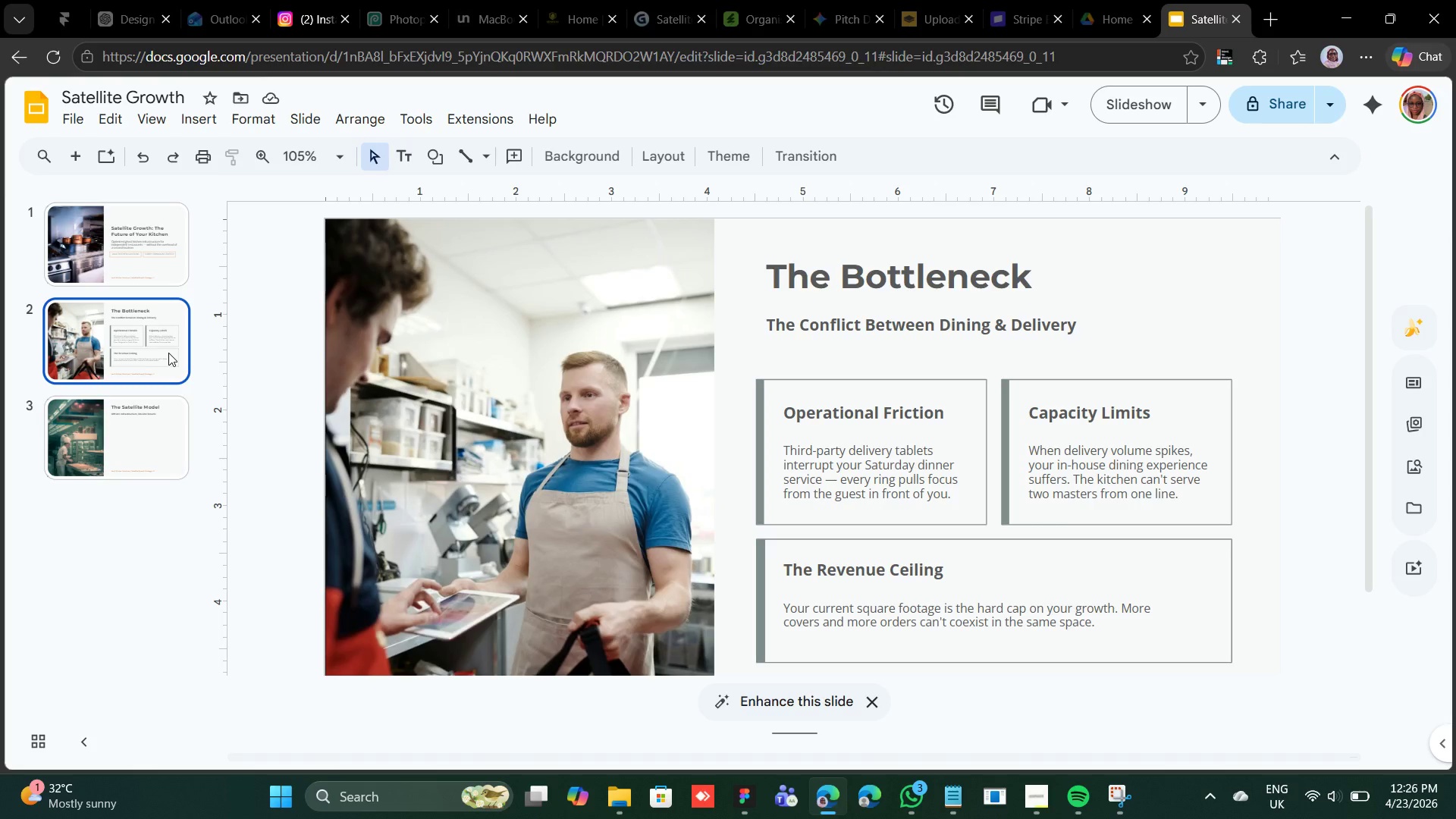 
left_click([146, 409])
 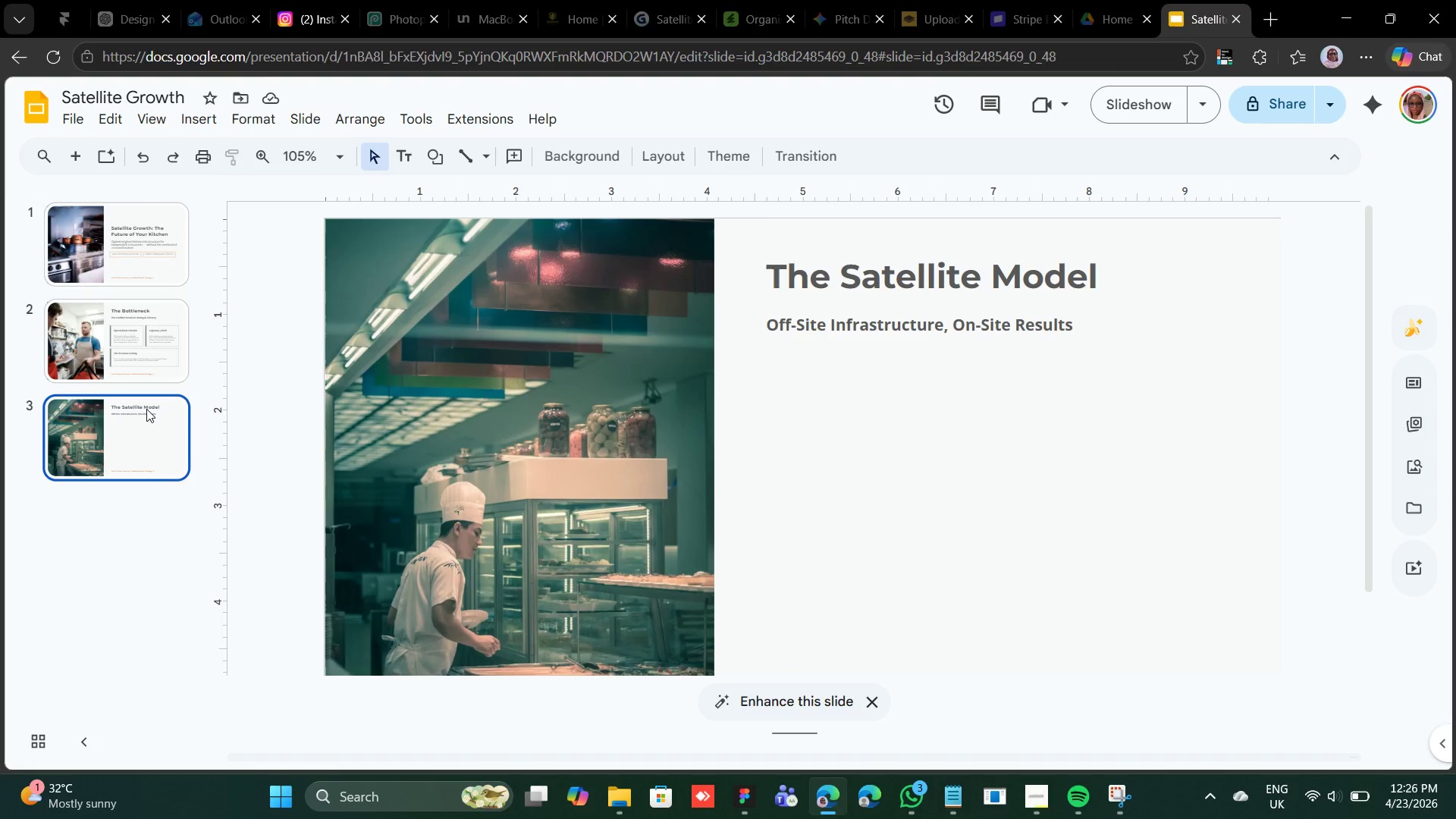 
wait(9.58)
 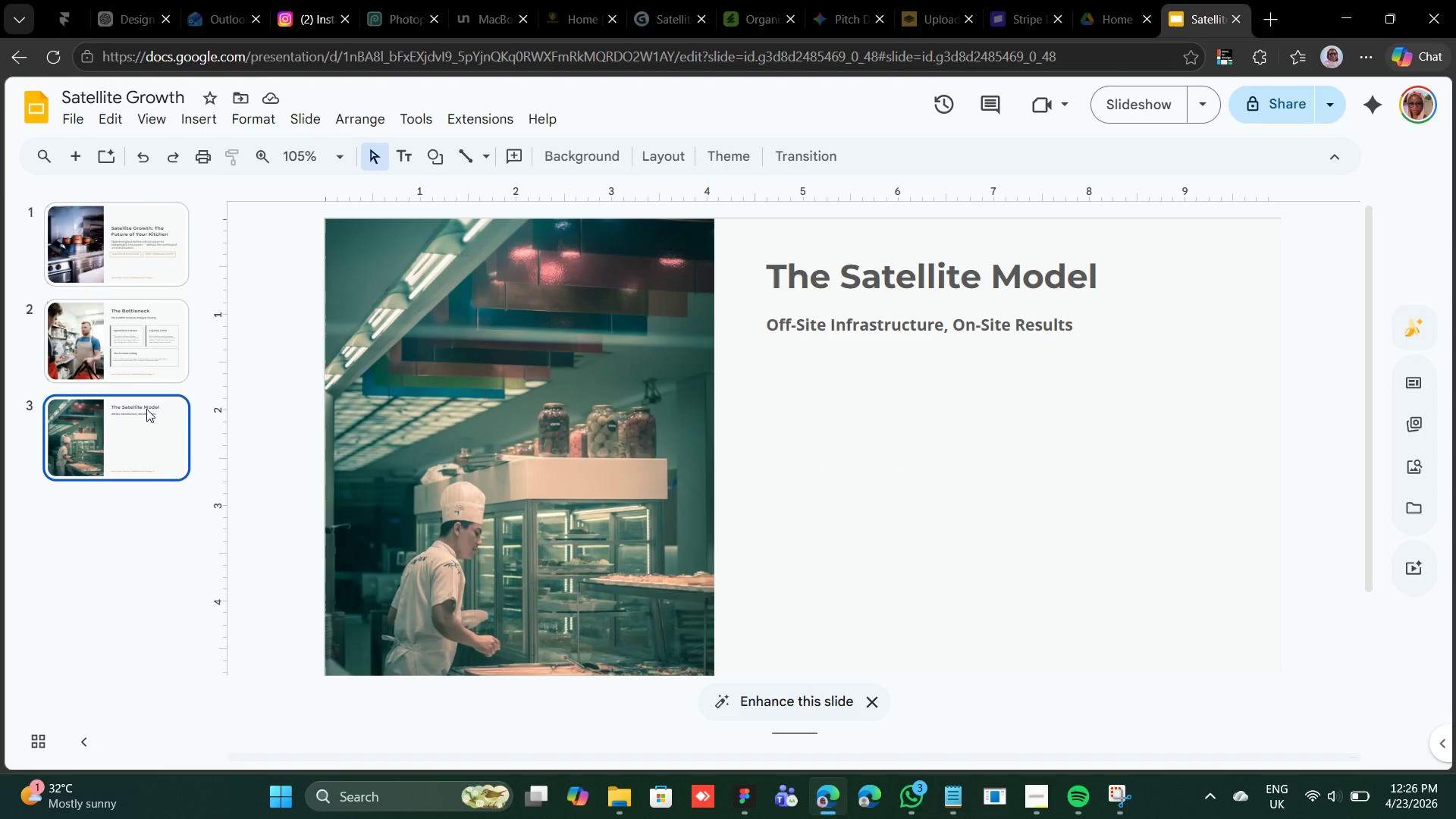 
left_click([108, 369])
 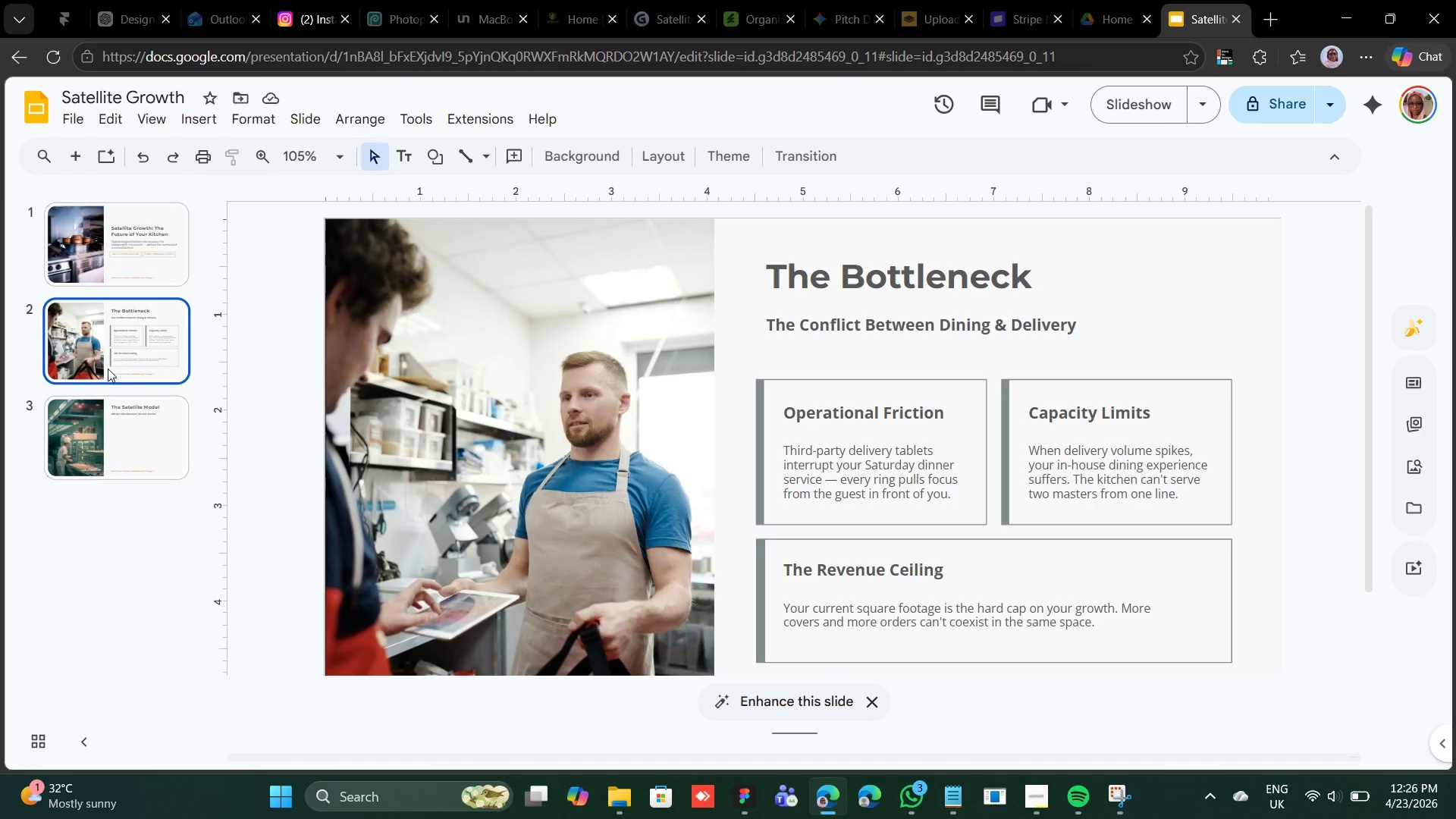 
wait(8.0)
 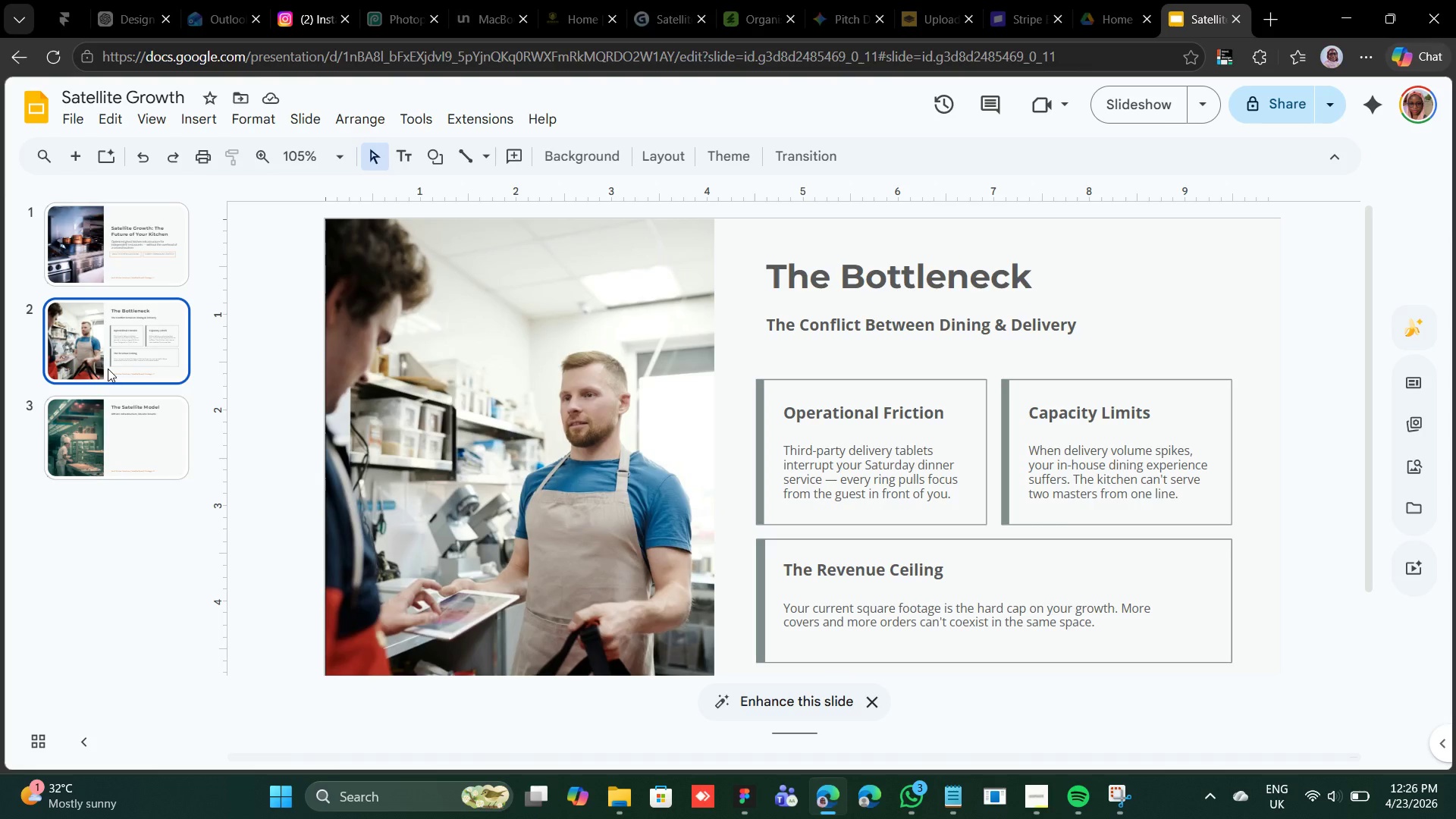 
left_click([130, 257])
 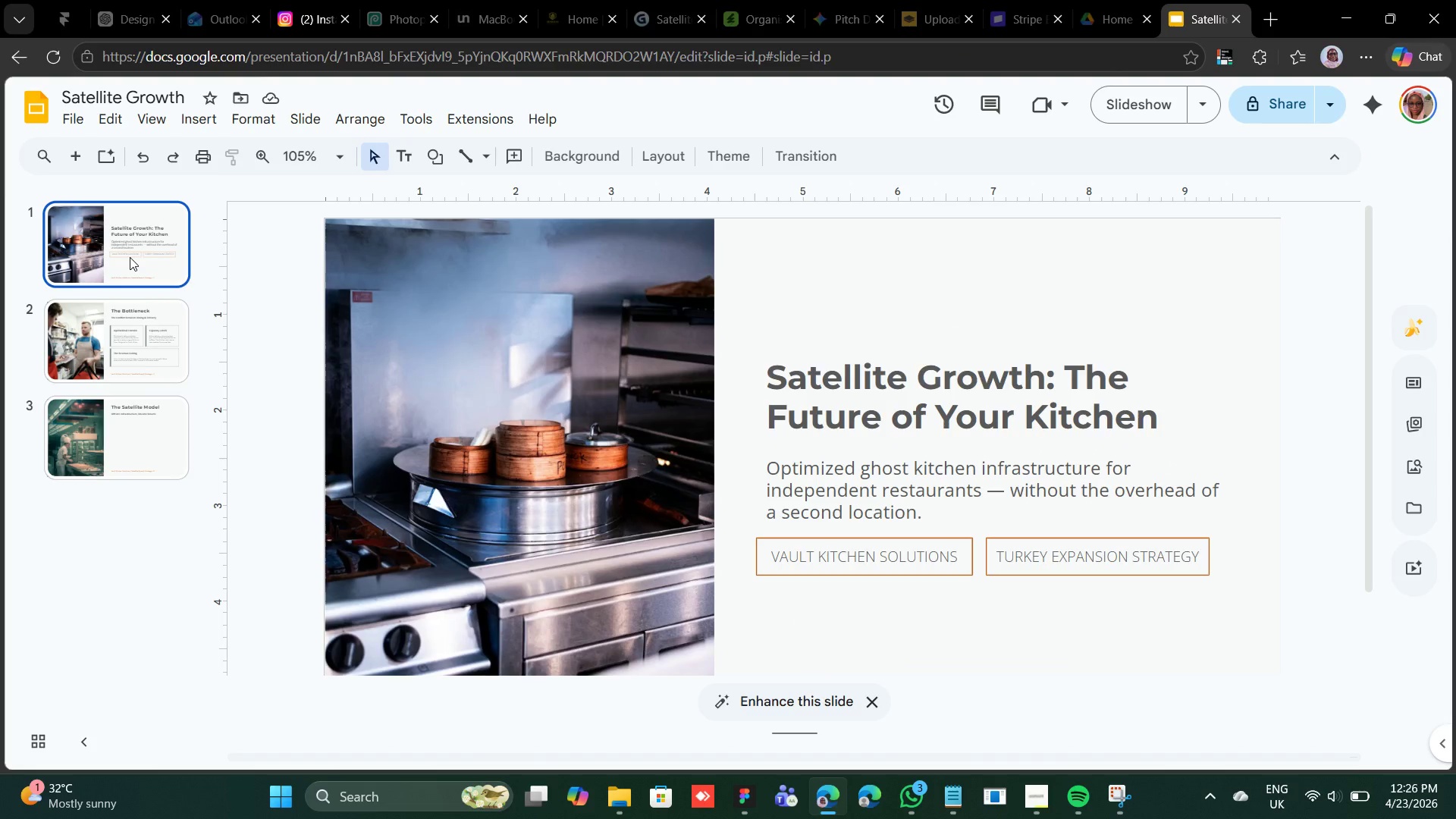 
wait(9.2)
 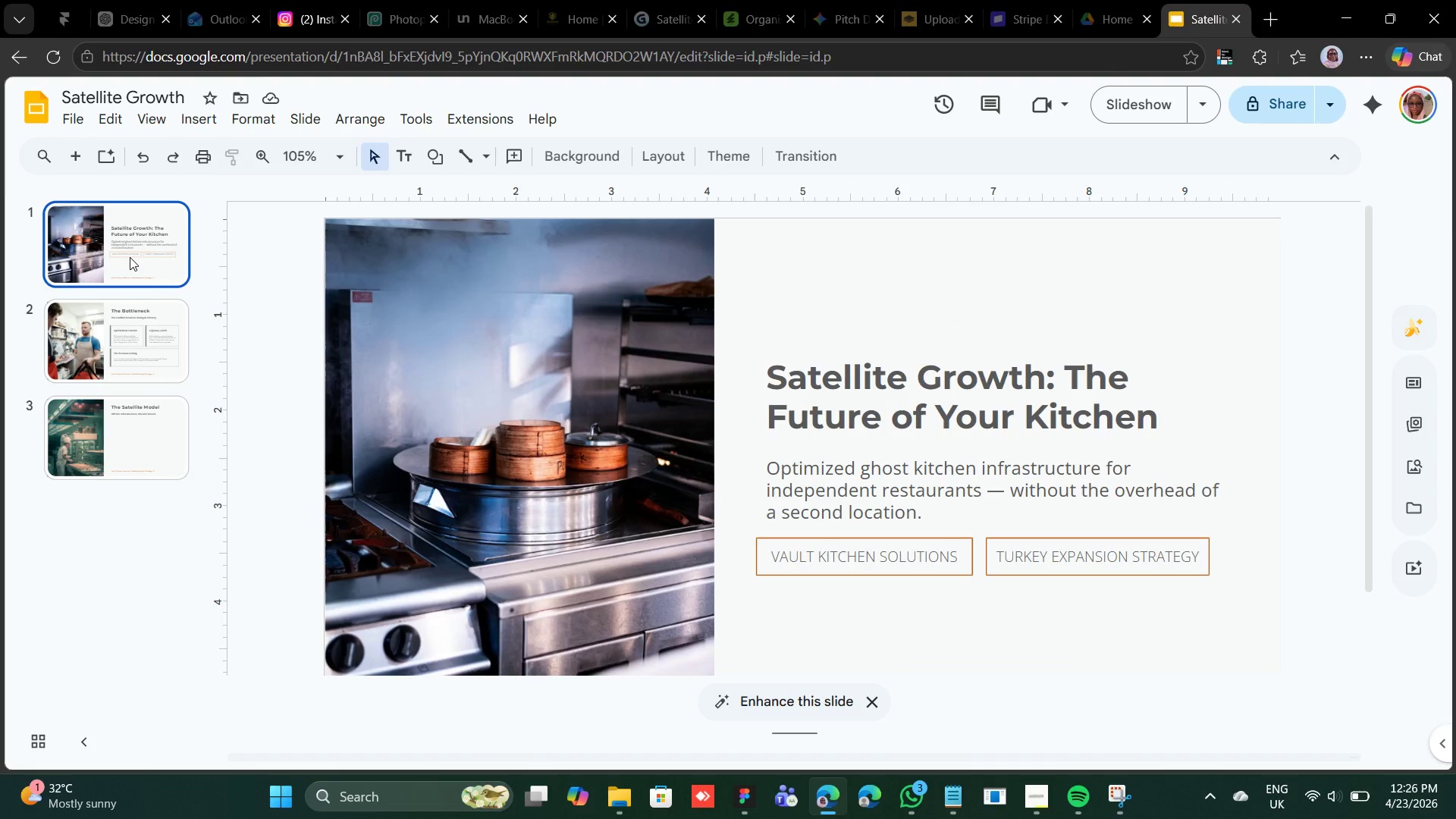 
left_click([139, 362])
 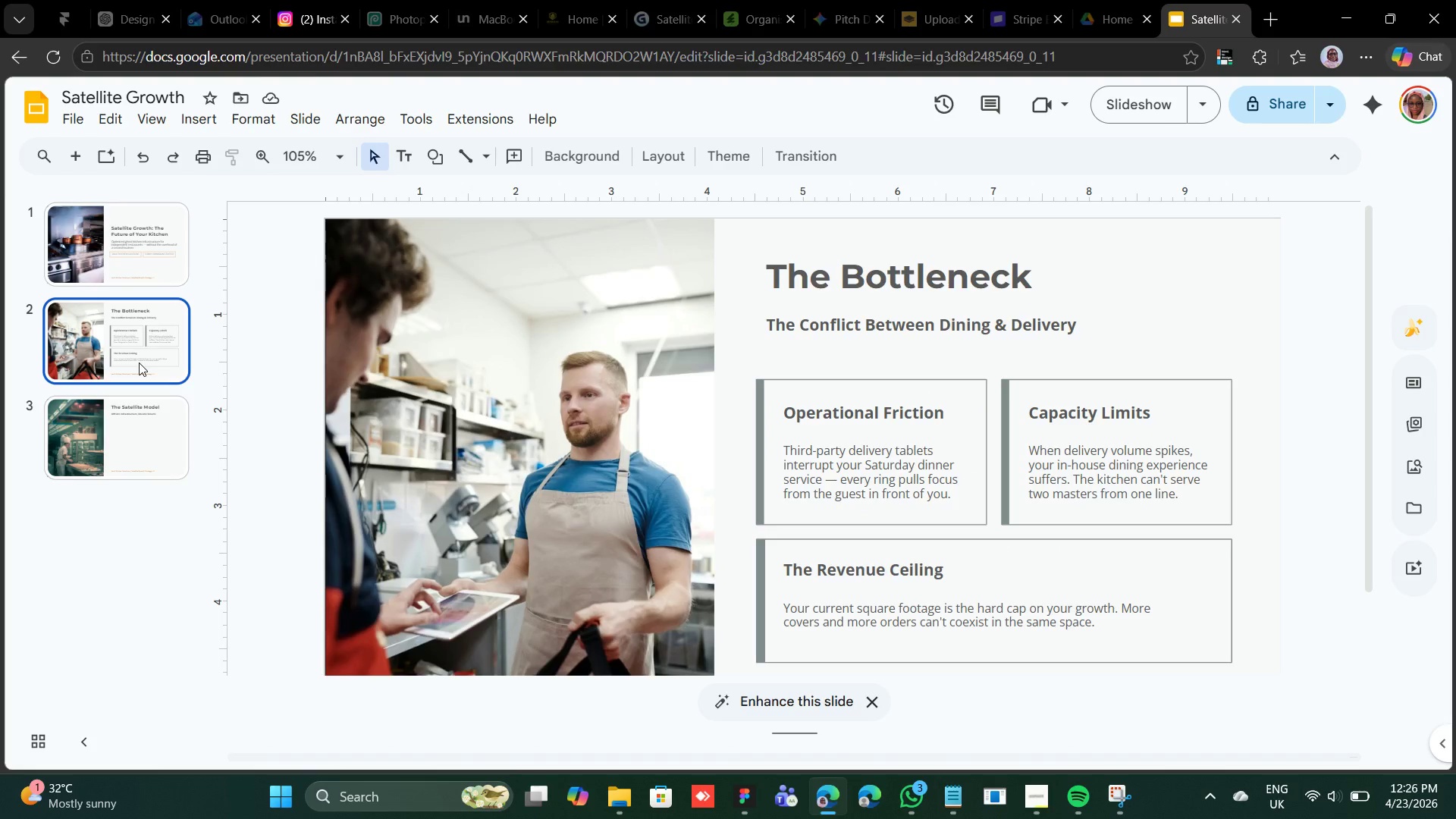 
wait(10.42)
 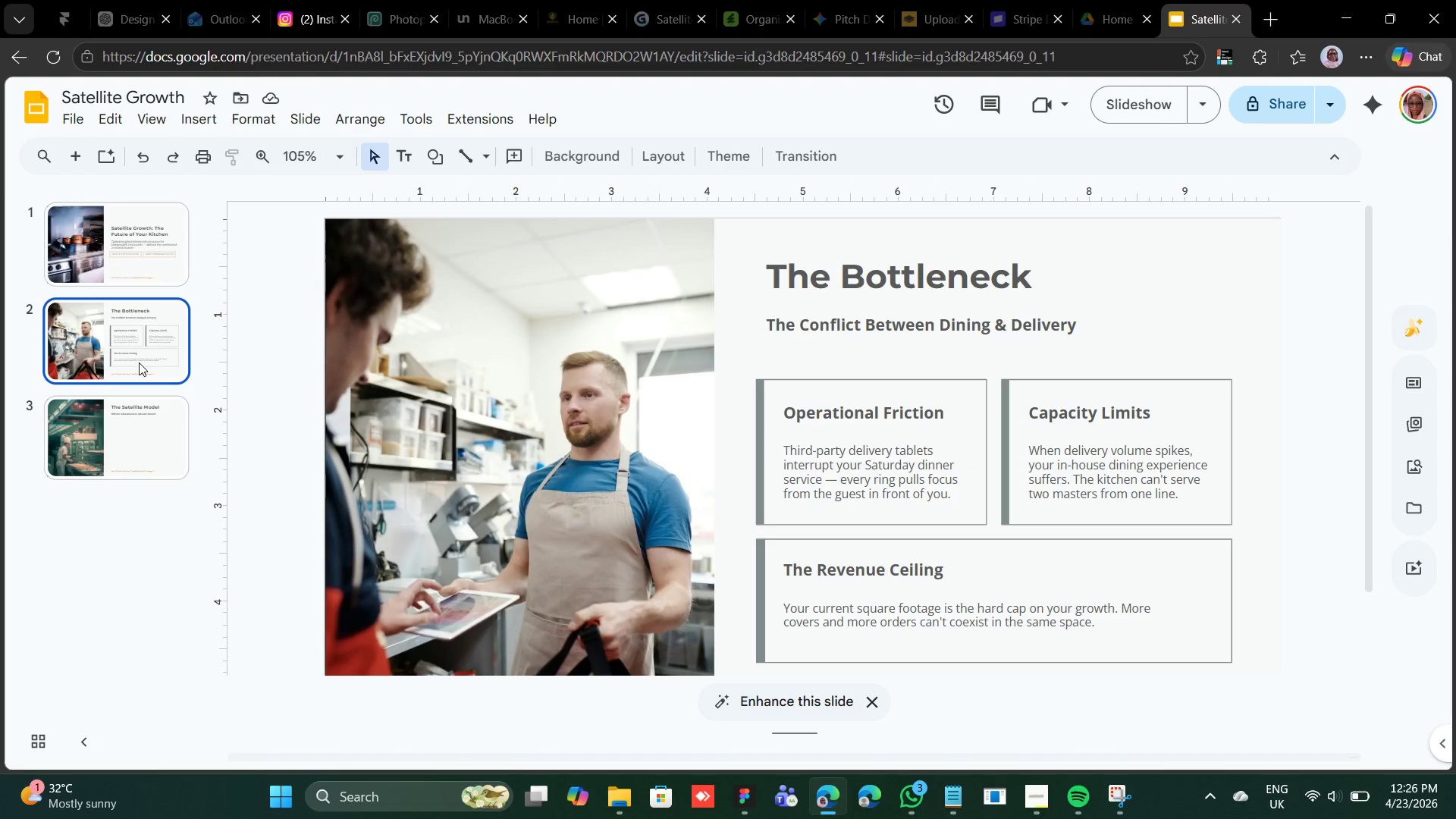 
left_click([154, 264])
 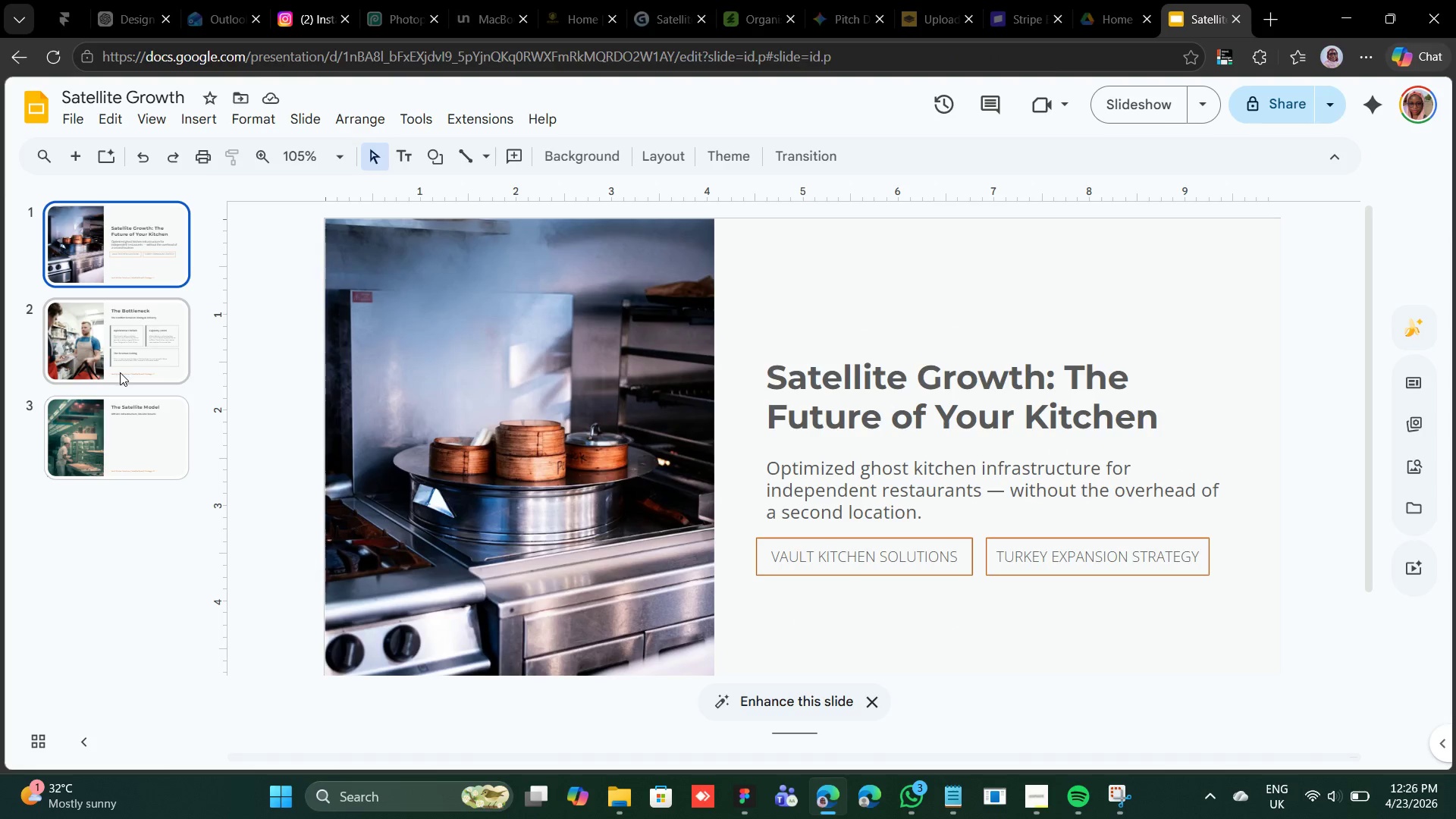 
left_click([118, 408])
 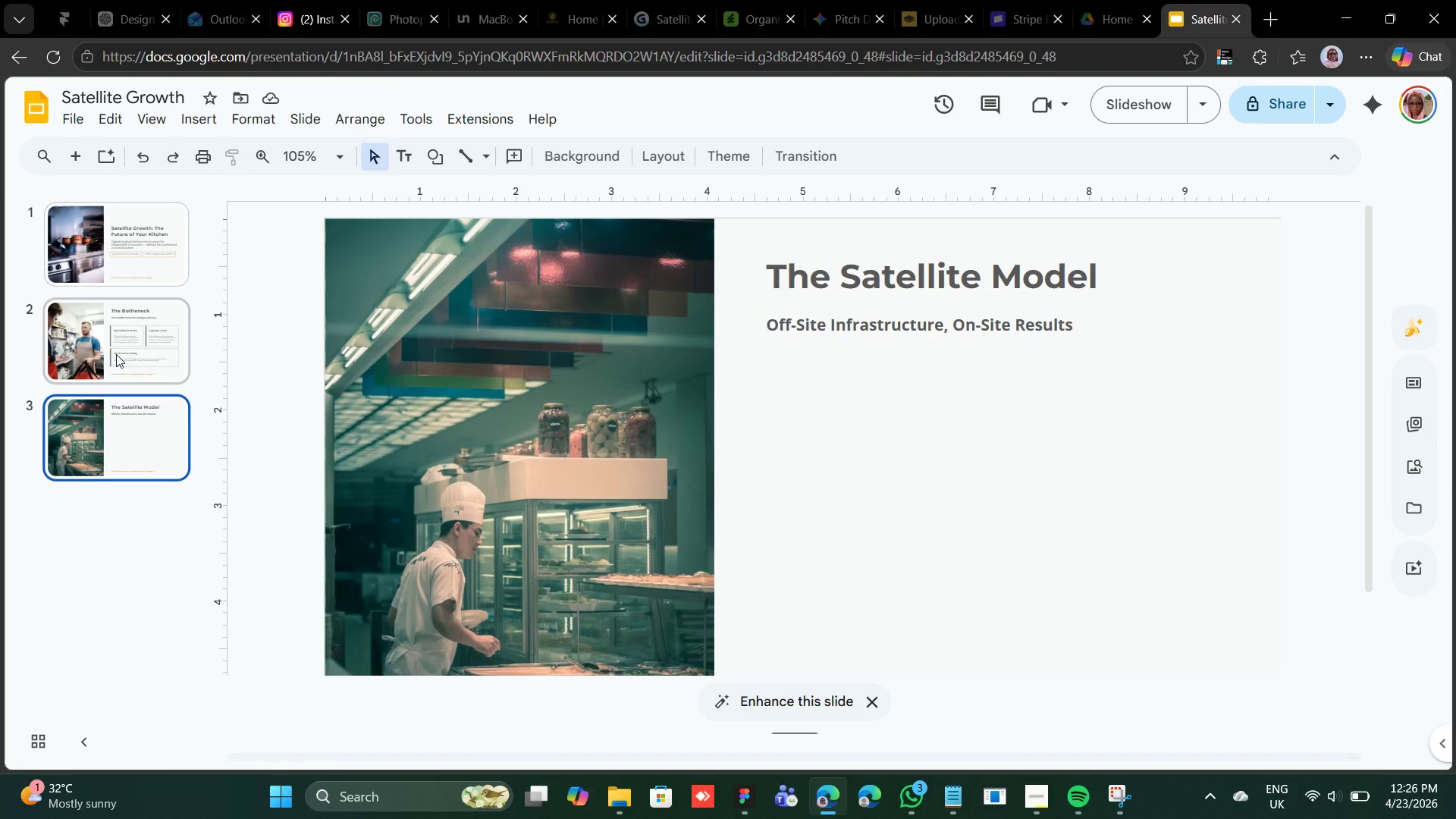 
left_click([116, 353])
 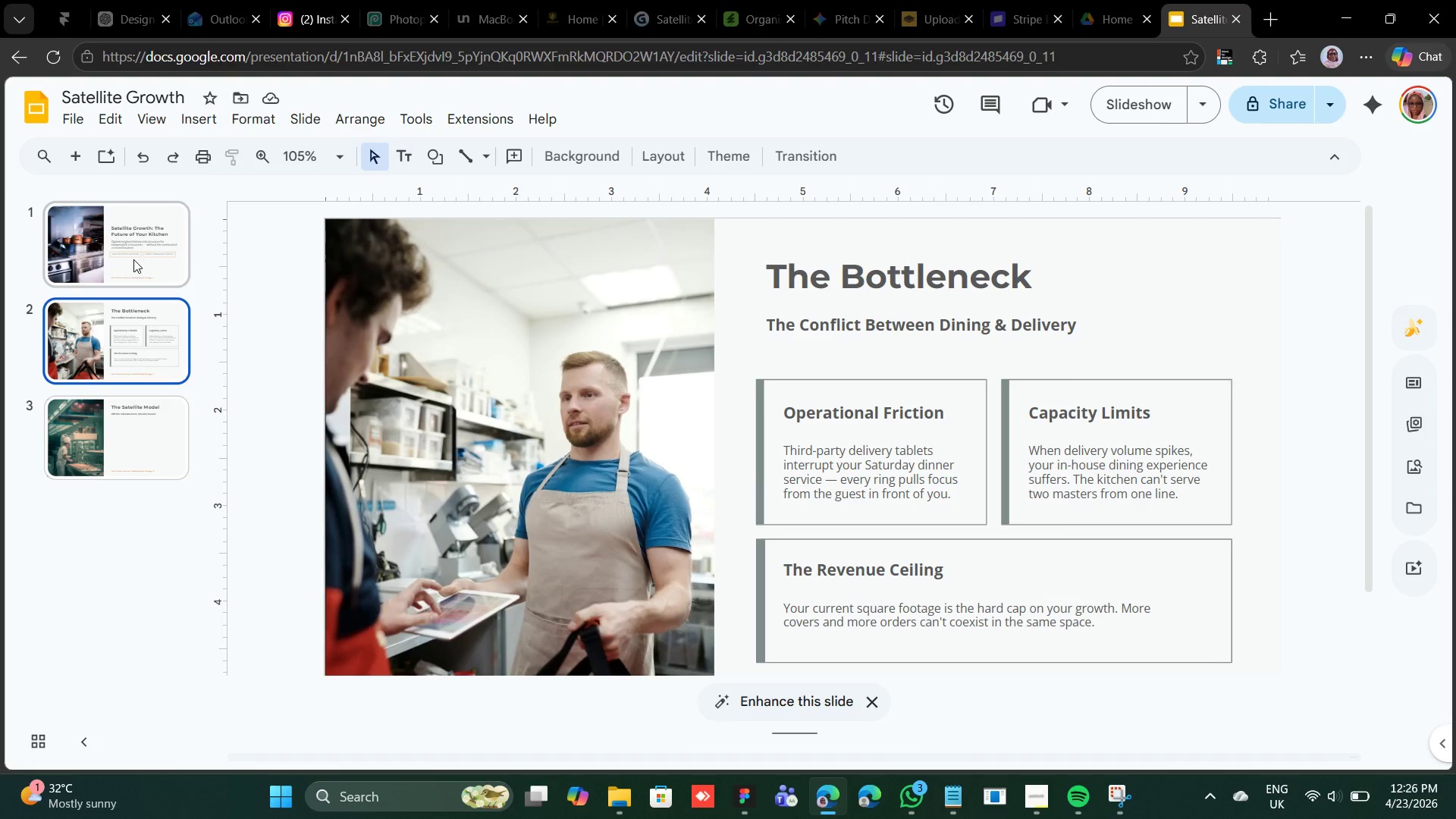 
left_click([133, 259])
 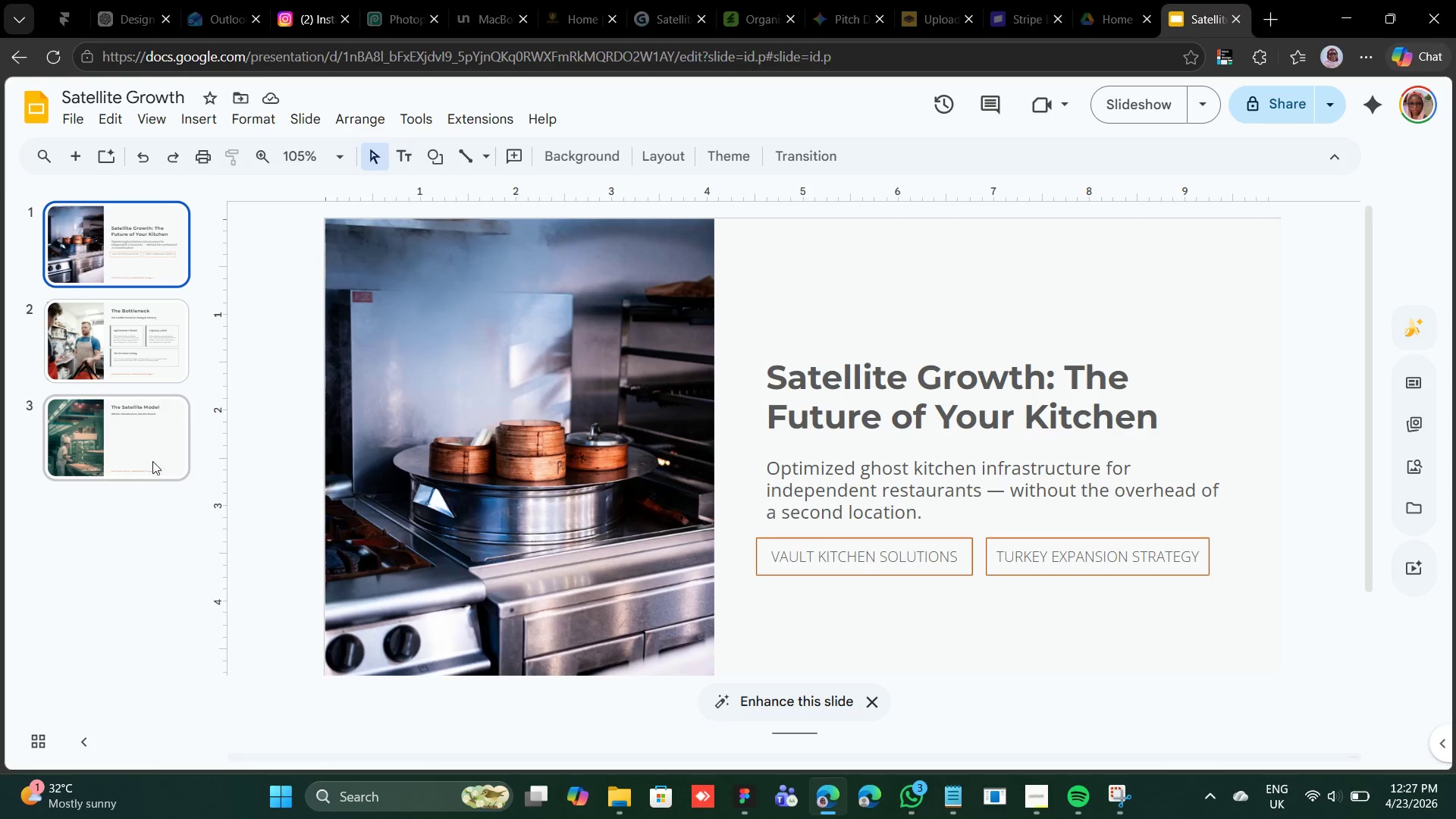 
wait(10.38)
 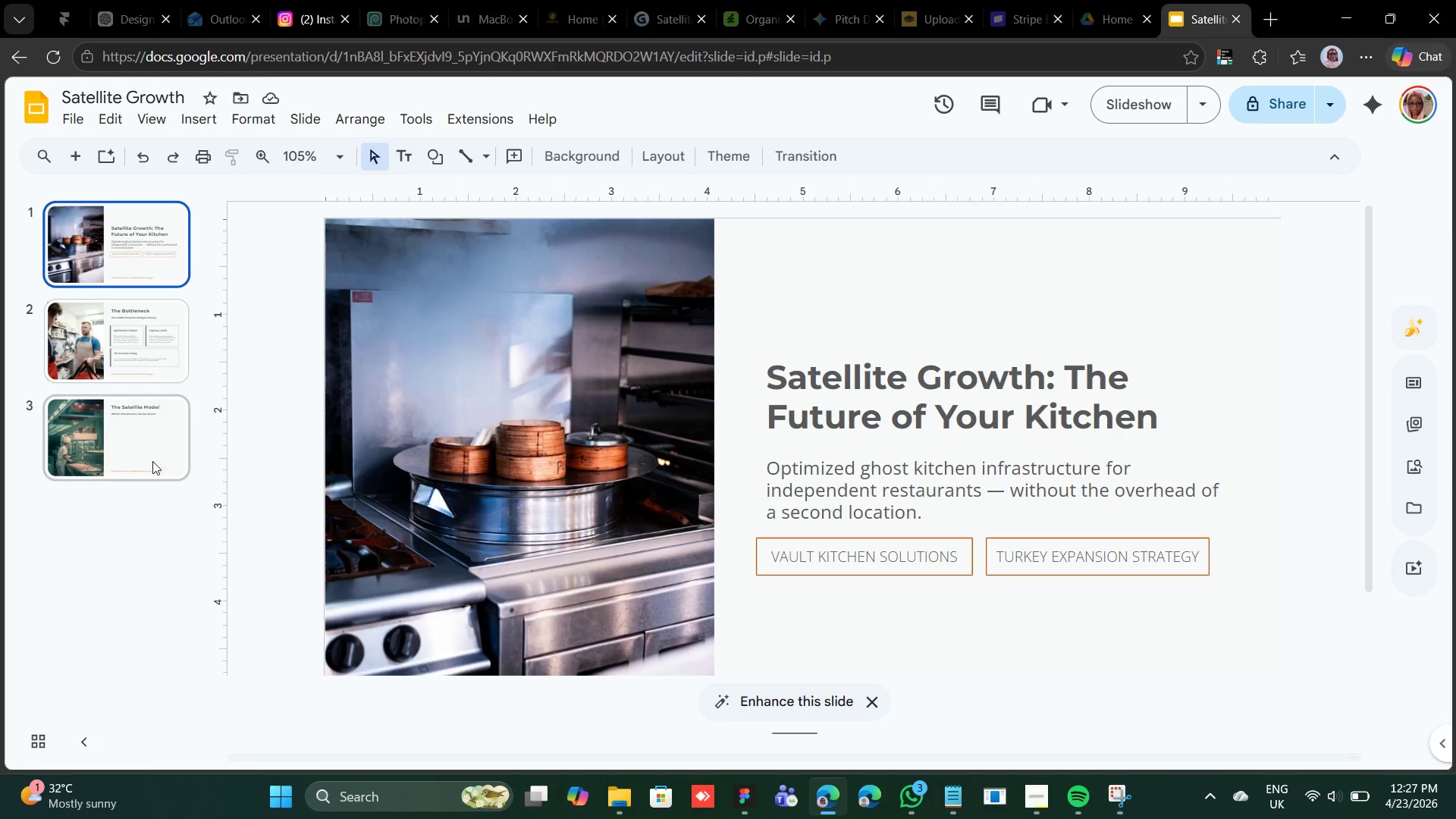 
left_click([887, 535])
 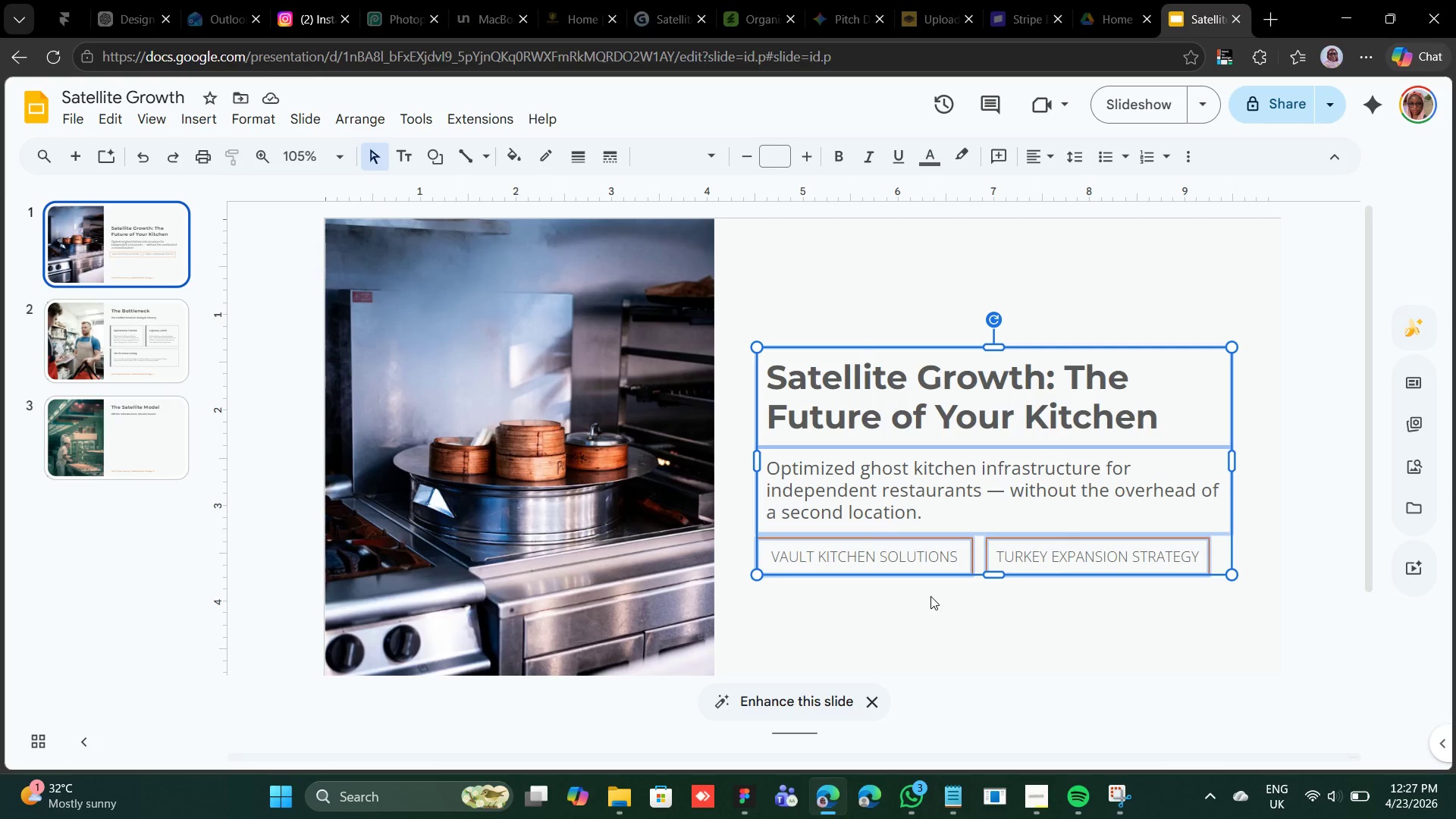 
left_click([930, 598])
 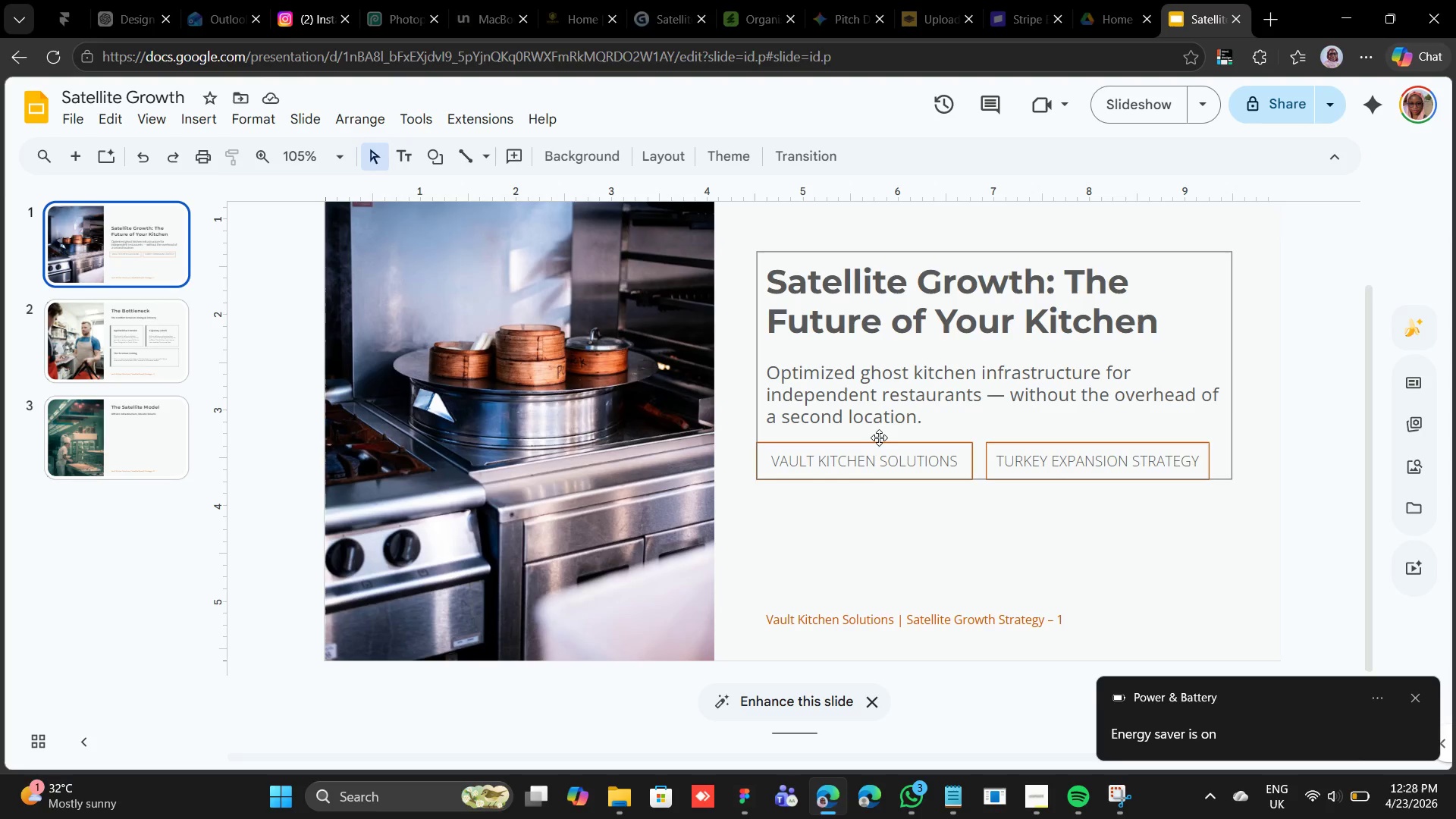 
wait(95.89)
 